 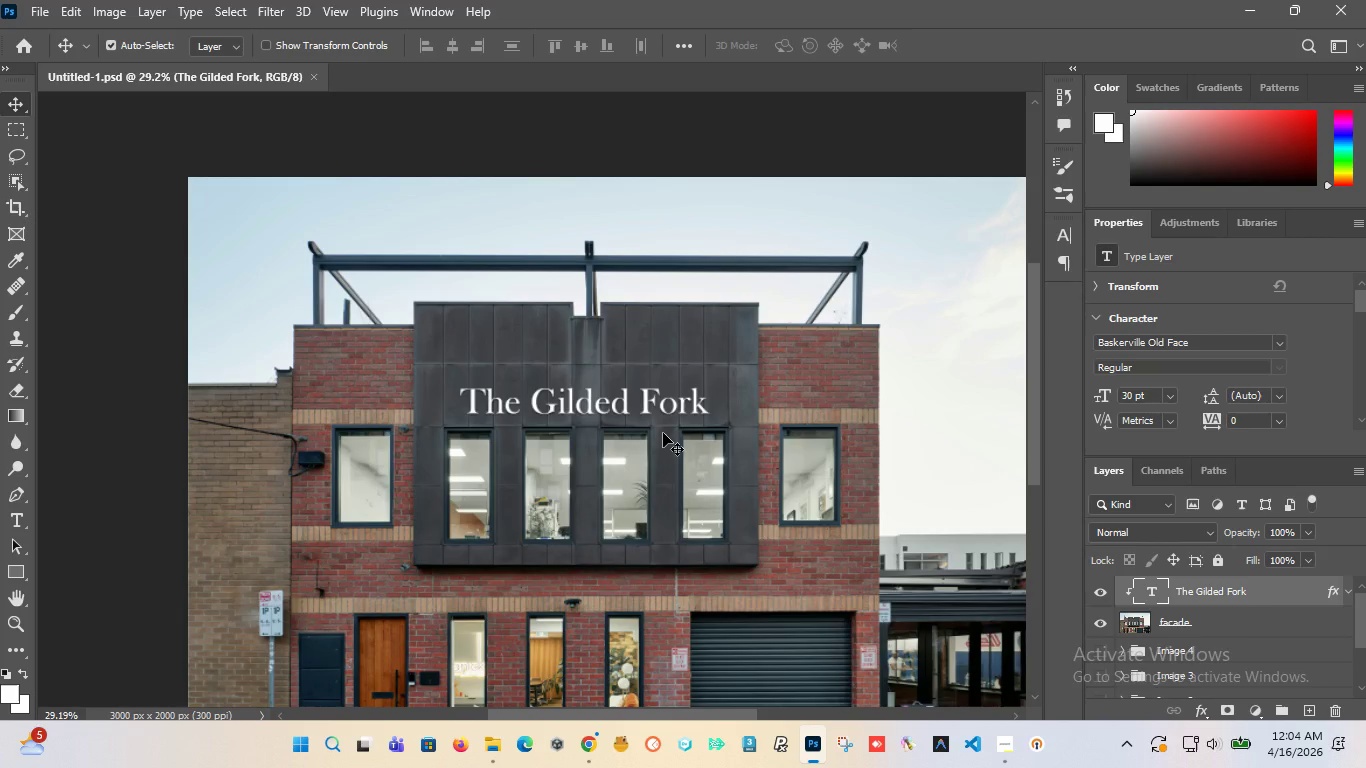 
hold_key(key=AltLeft, duration=1.51)
scroll: coordinate [596, 401], scroll_direction: down, amount: 4.0
 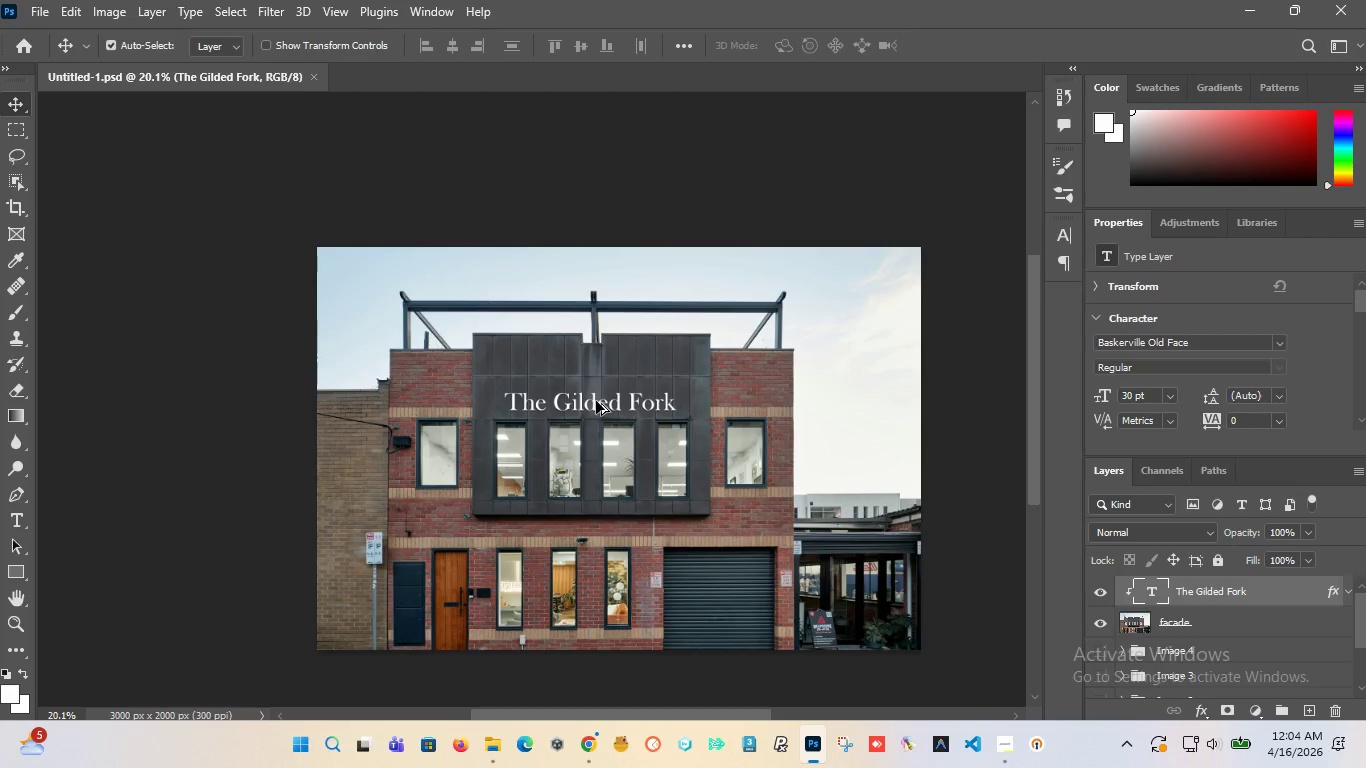 
hold_key(key=AltLeft, duration=1.52)
 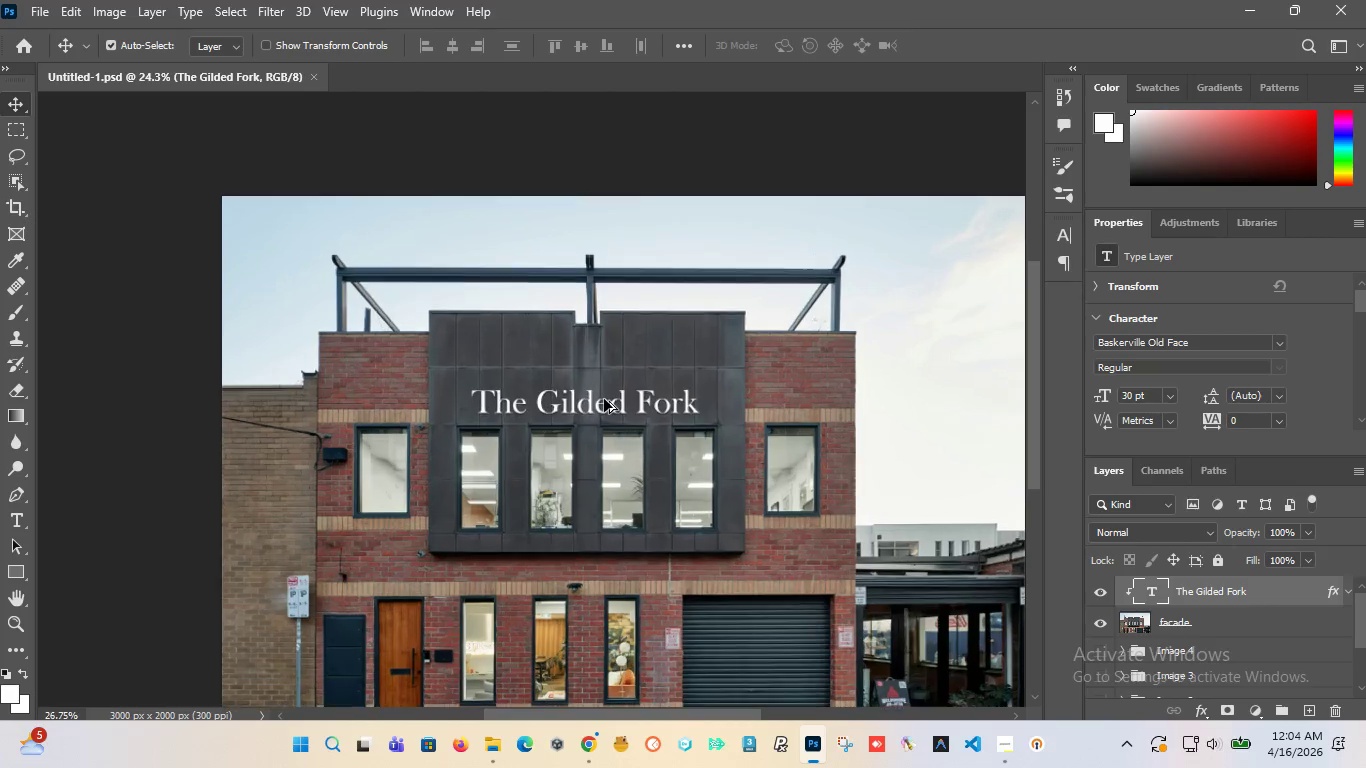 
hold_key(key=AltLeft, duration=1.5)
scroll: coordinate [604, 399], scroll_direction: up, amount: 7.0
 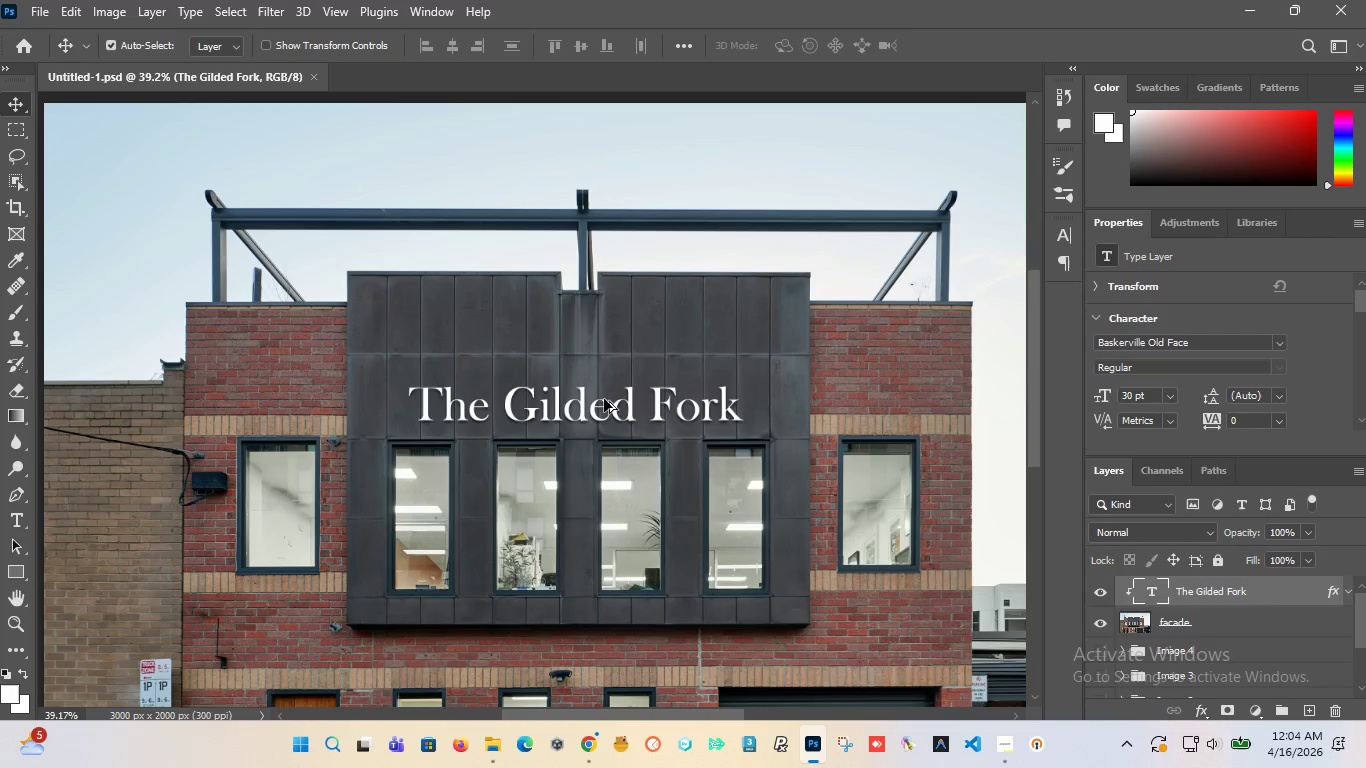 
key(Alt+AltLeft)
 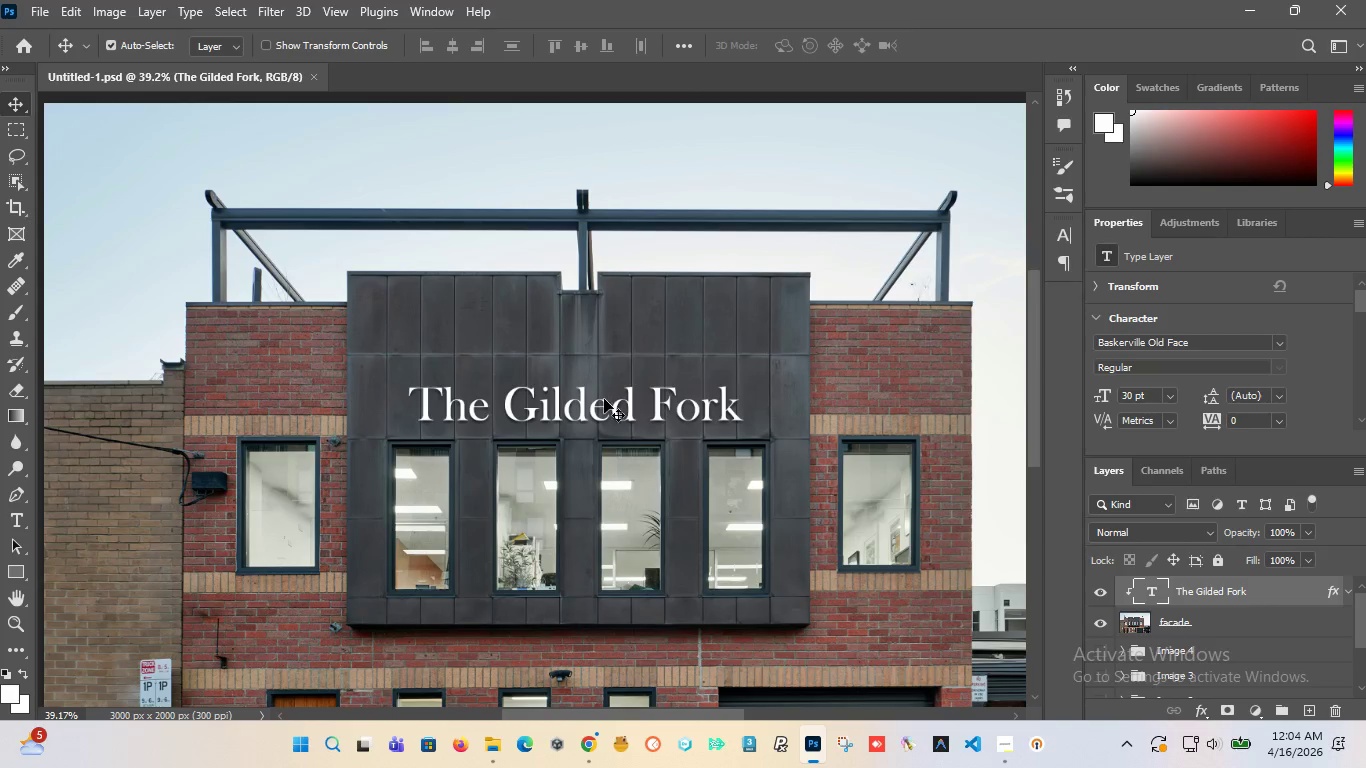 
key(Alt+AltLeft)
 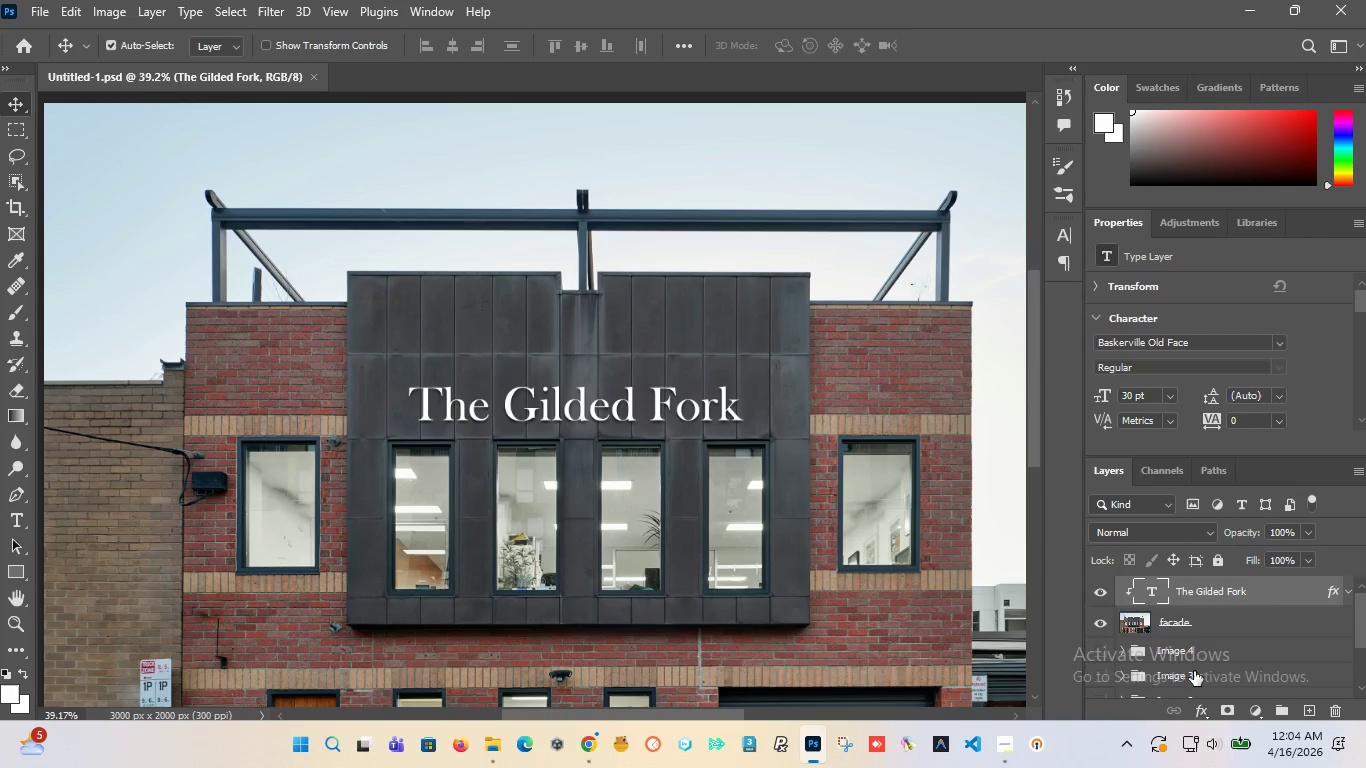 
wait(5.14)
 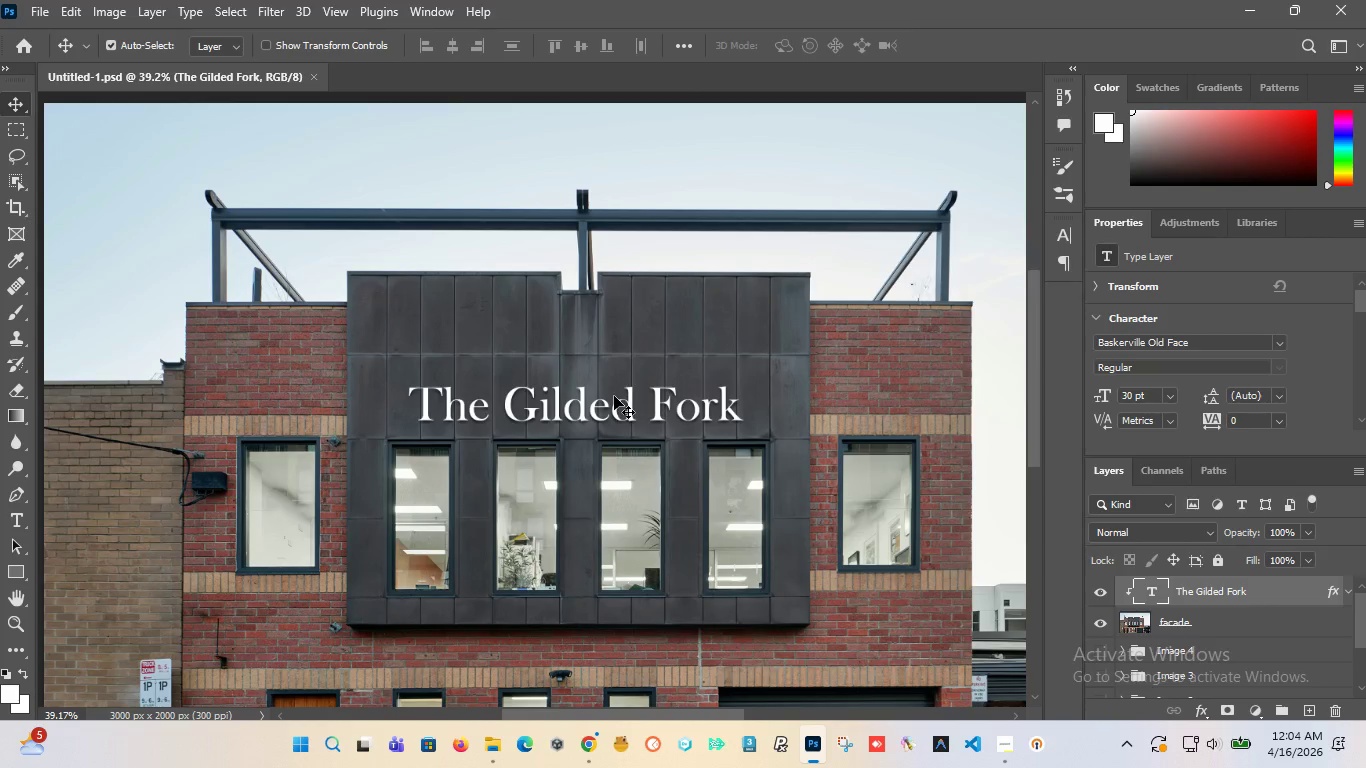 
left_click([1122, 649])
 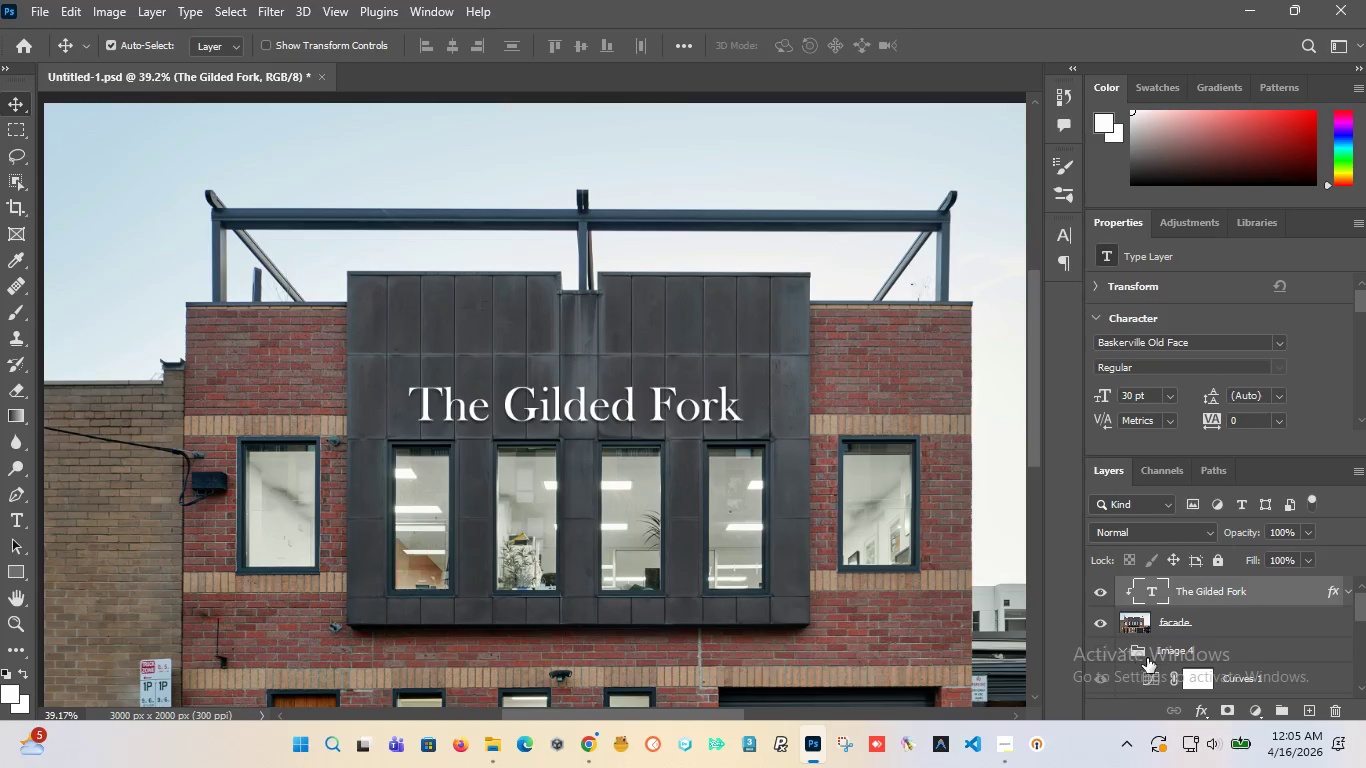 
scroll: coordinate [1153, 658], scroll_direction: down, amount: 6.0
 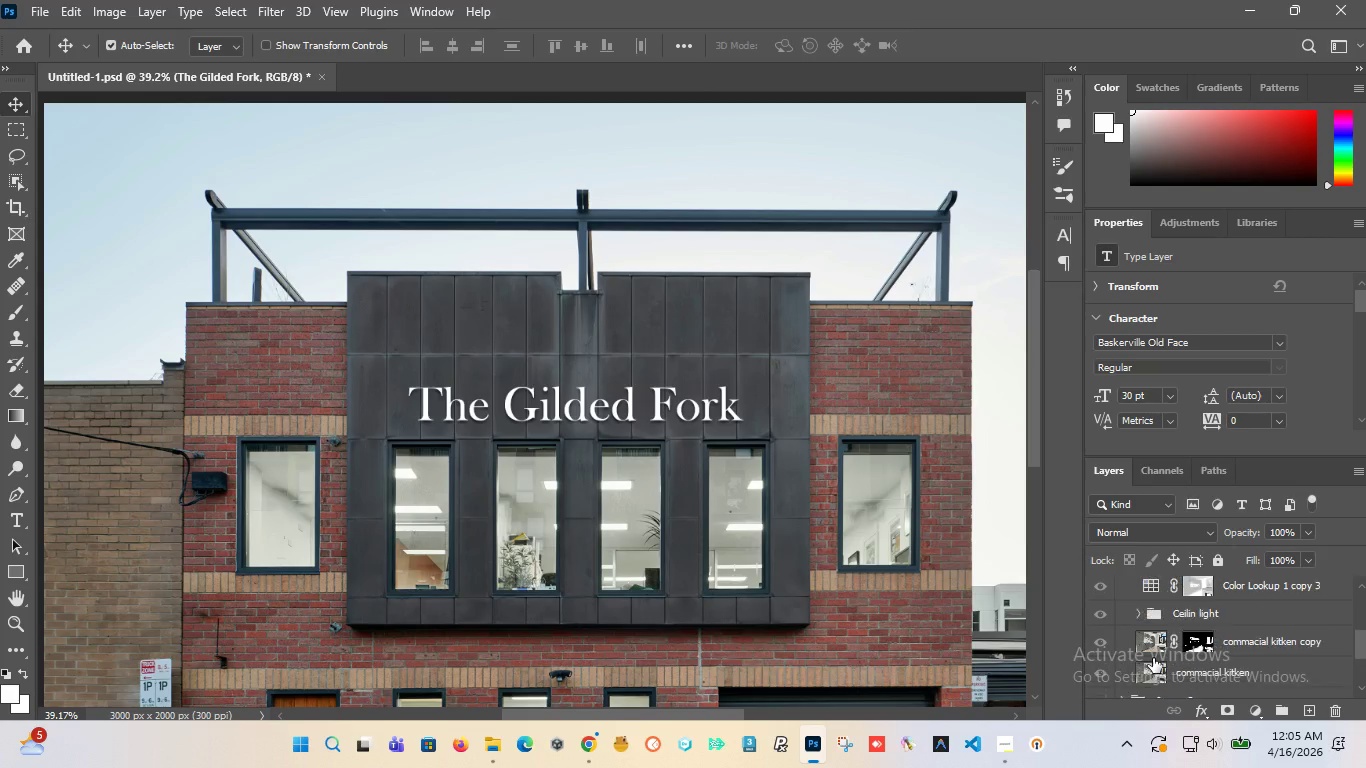 
scroll: coordinate [1153, 658], scroll_direction: up, amount: 3.0
 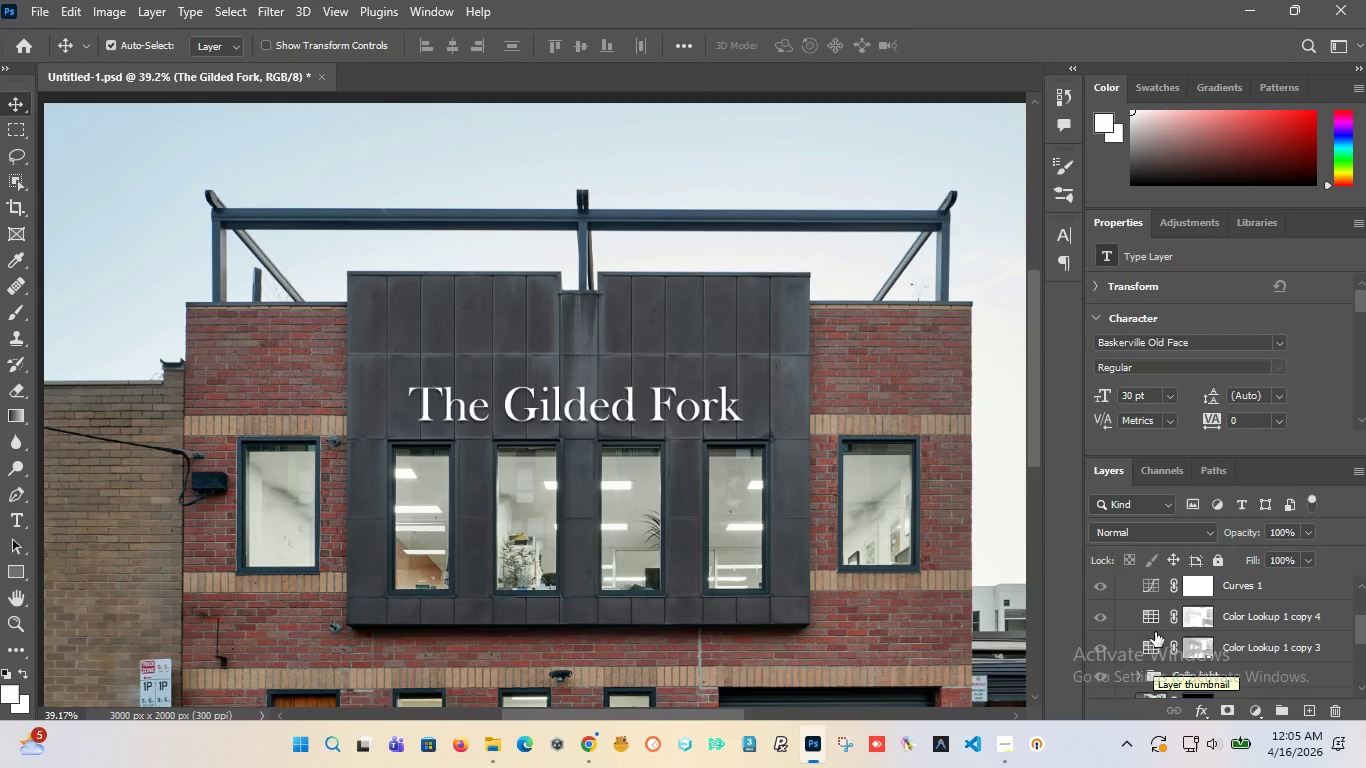 
left_click([1157, 620])
 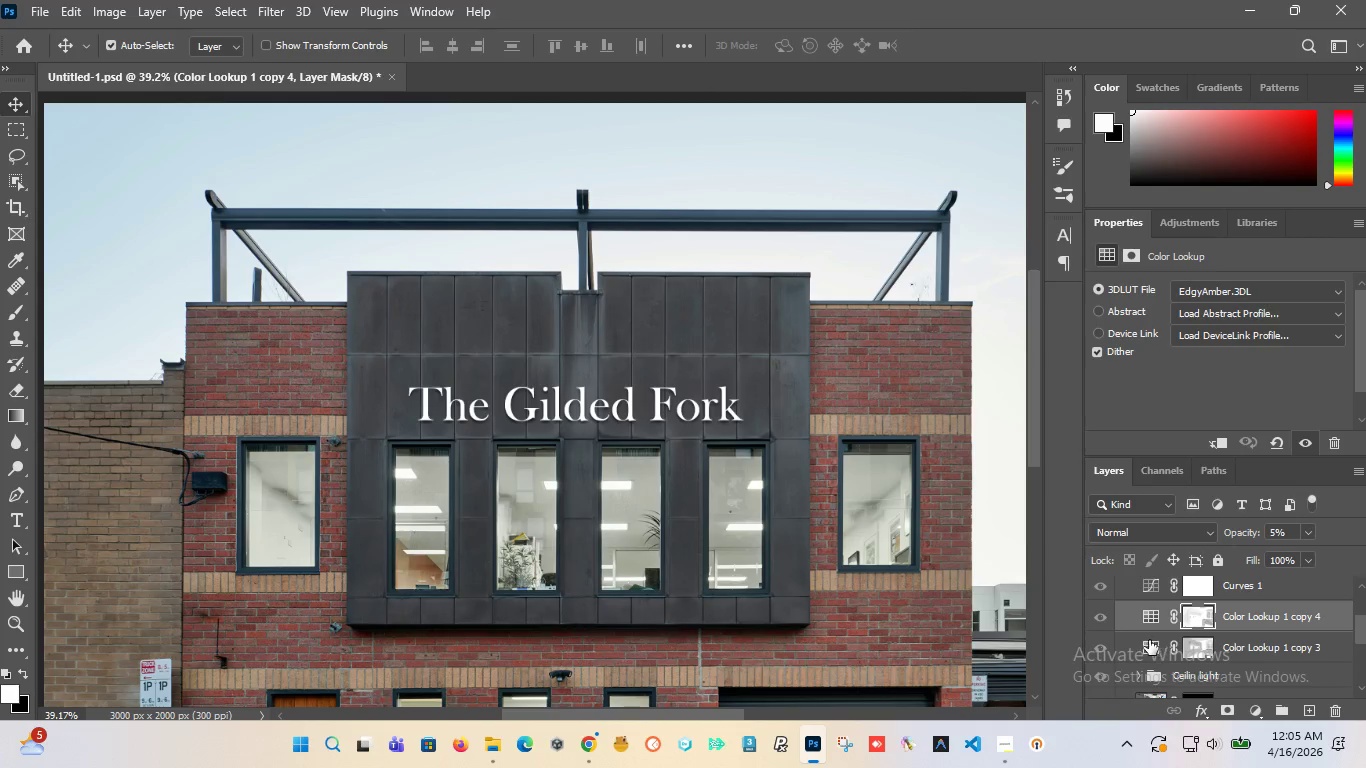 
left_click([1140, 642])
 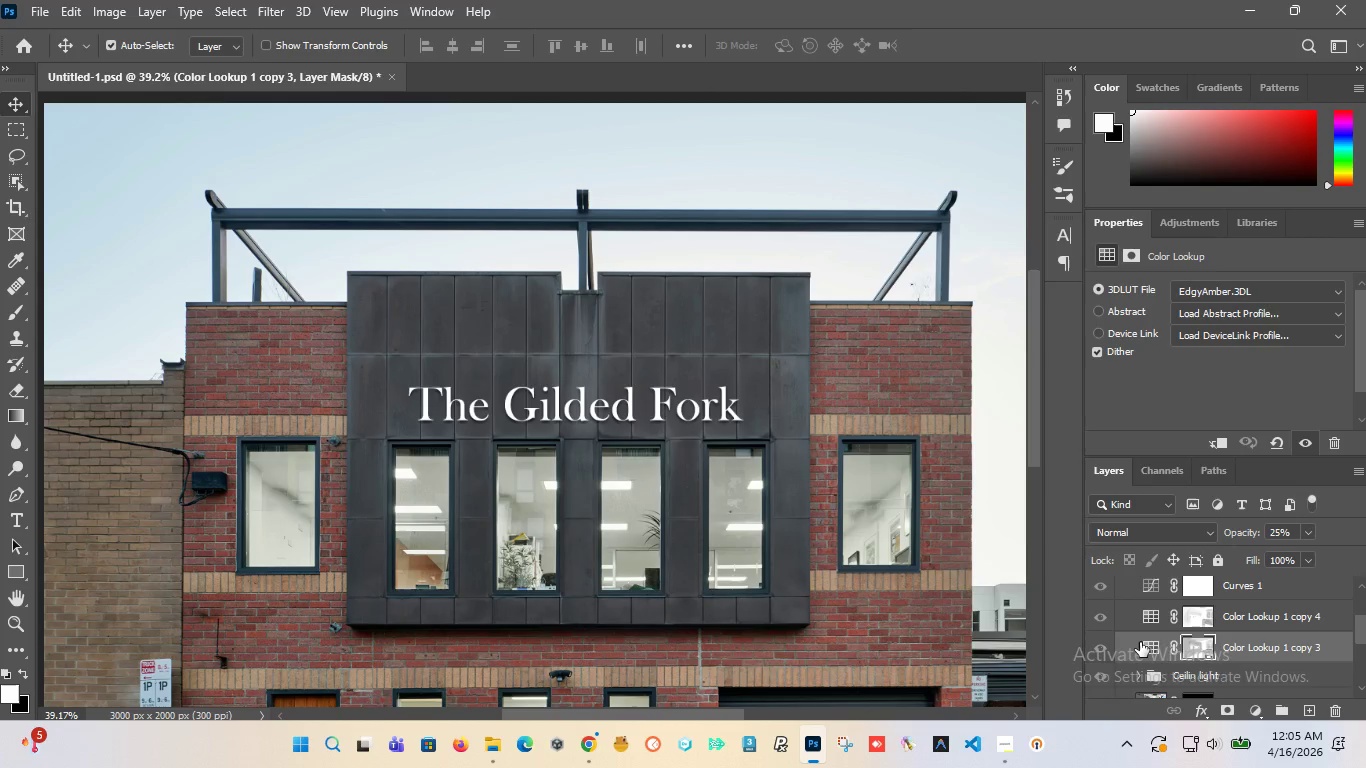 
key(Control+J)
 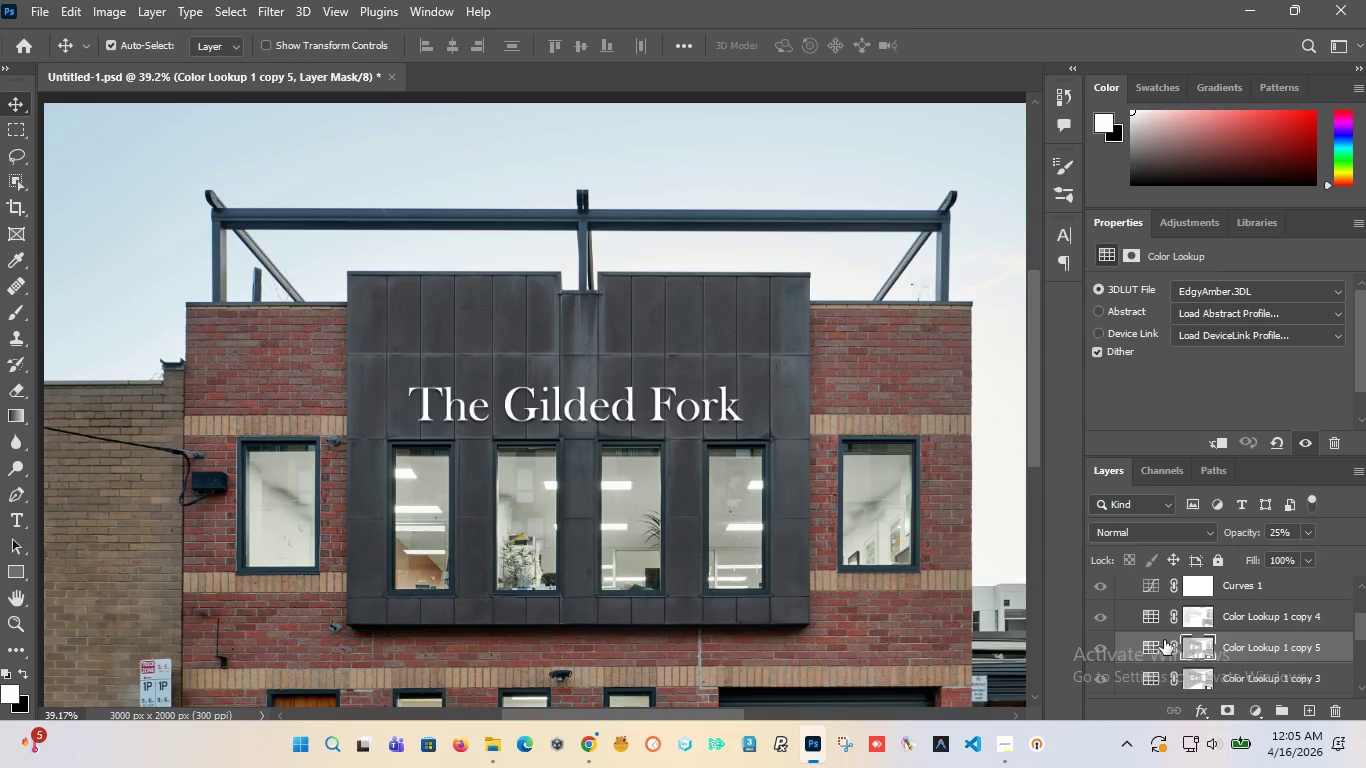 
left_click_drag(start_coordinate=[1165, 643], to_coordinate=[1137, 576])
 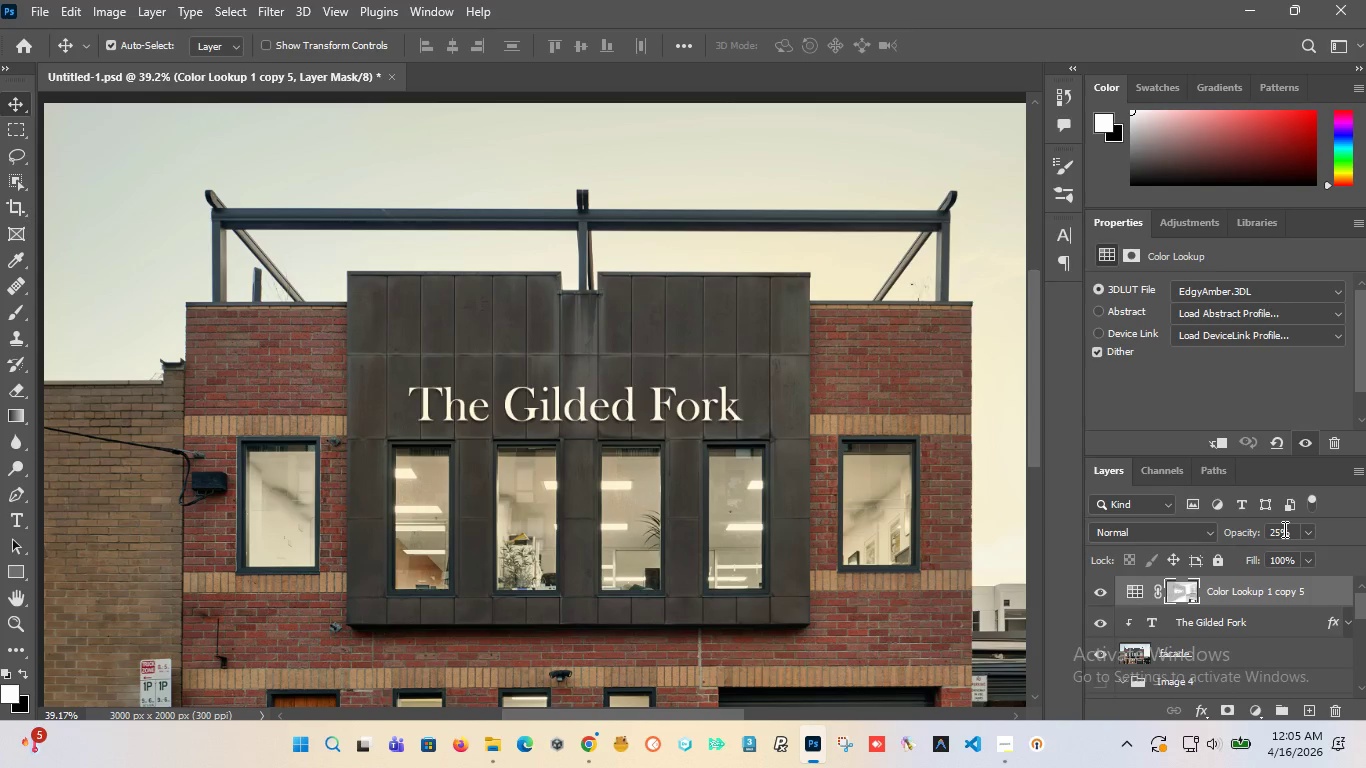 
scroll: coordinate [1120, 626], scroll_direction: down, amount: 11.0
 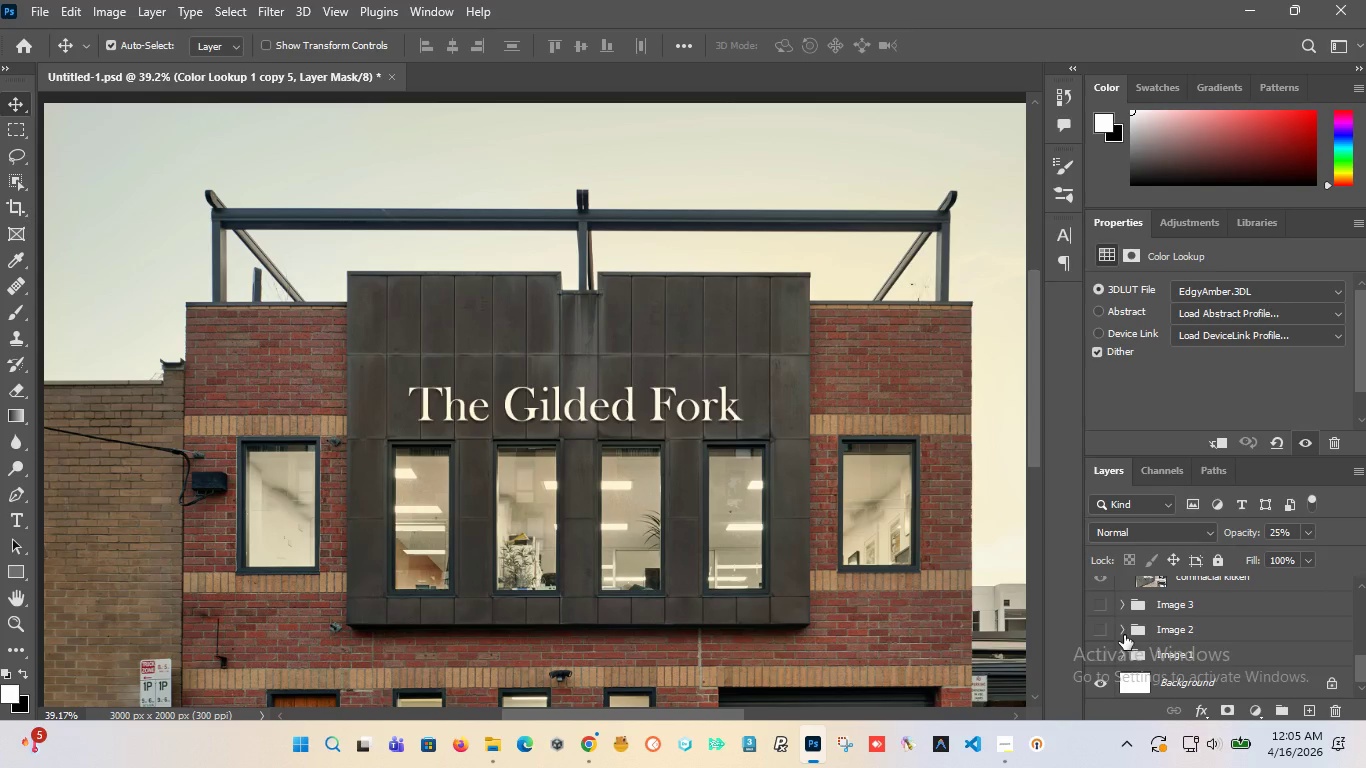 
left_click([1124, 630])
 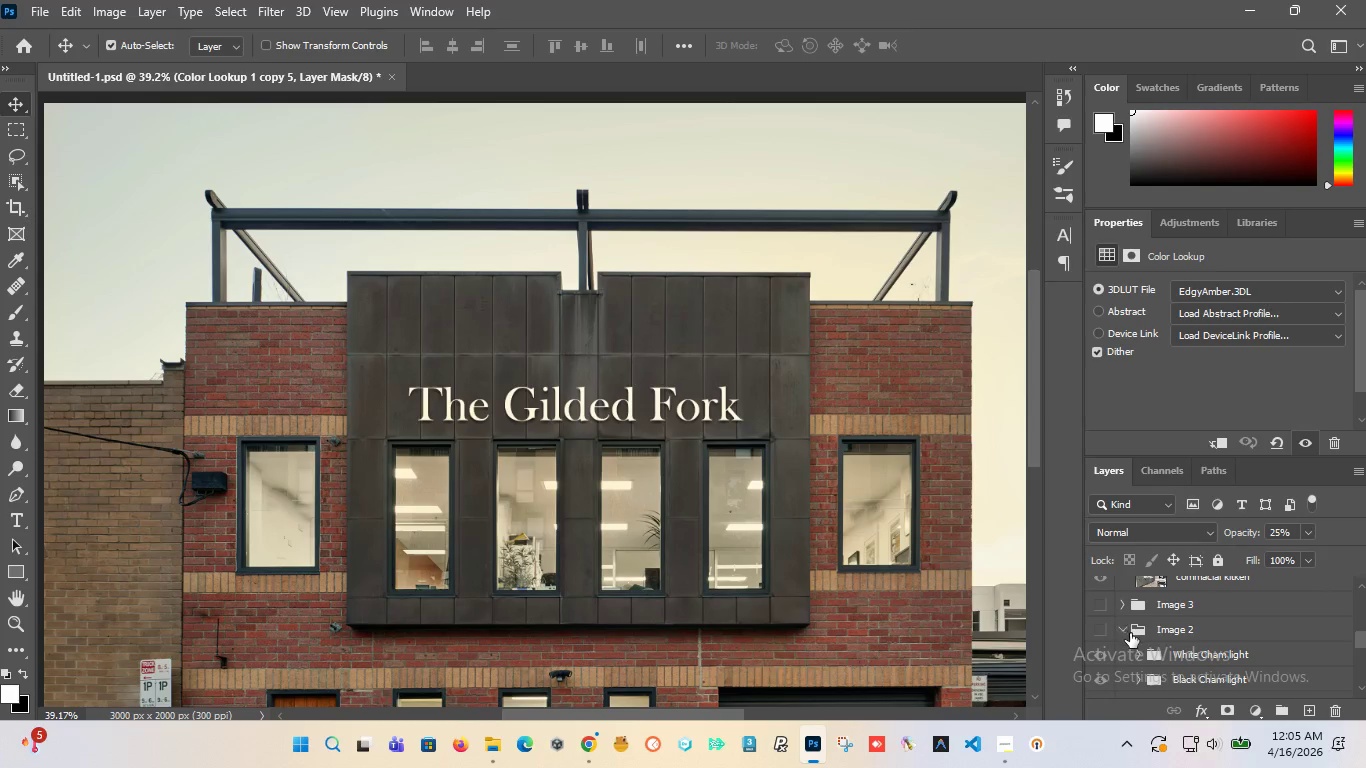 
scroll: coordinate [1131, 633], scroll_direction: down, amount: 5.0
 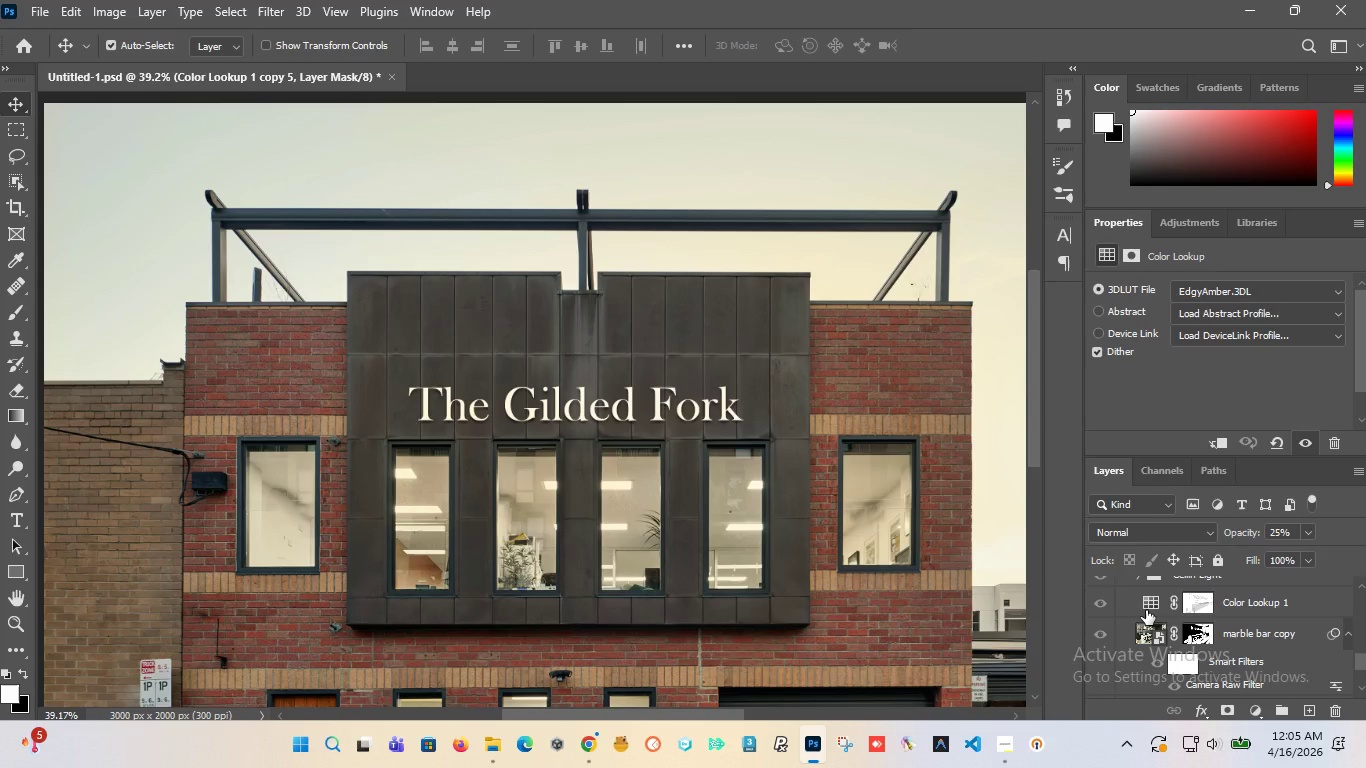 
left_click([1146, 610])
 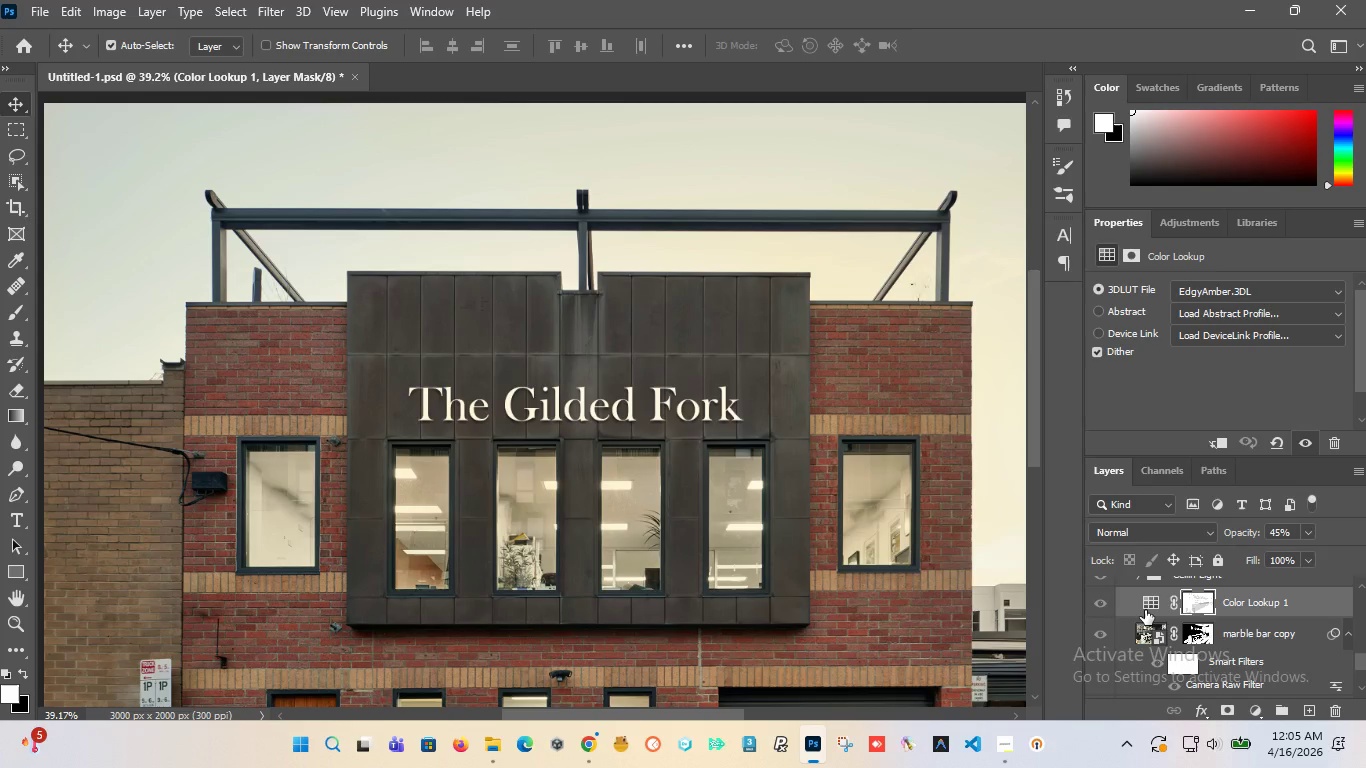 
scroll: coordinate [1144, 610], scroll_direction: up, amount: 18.0
 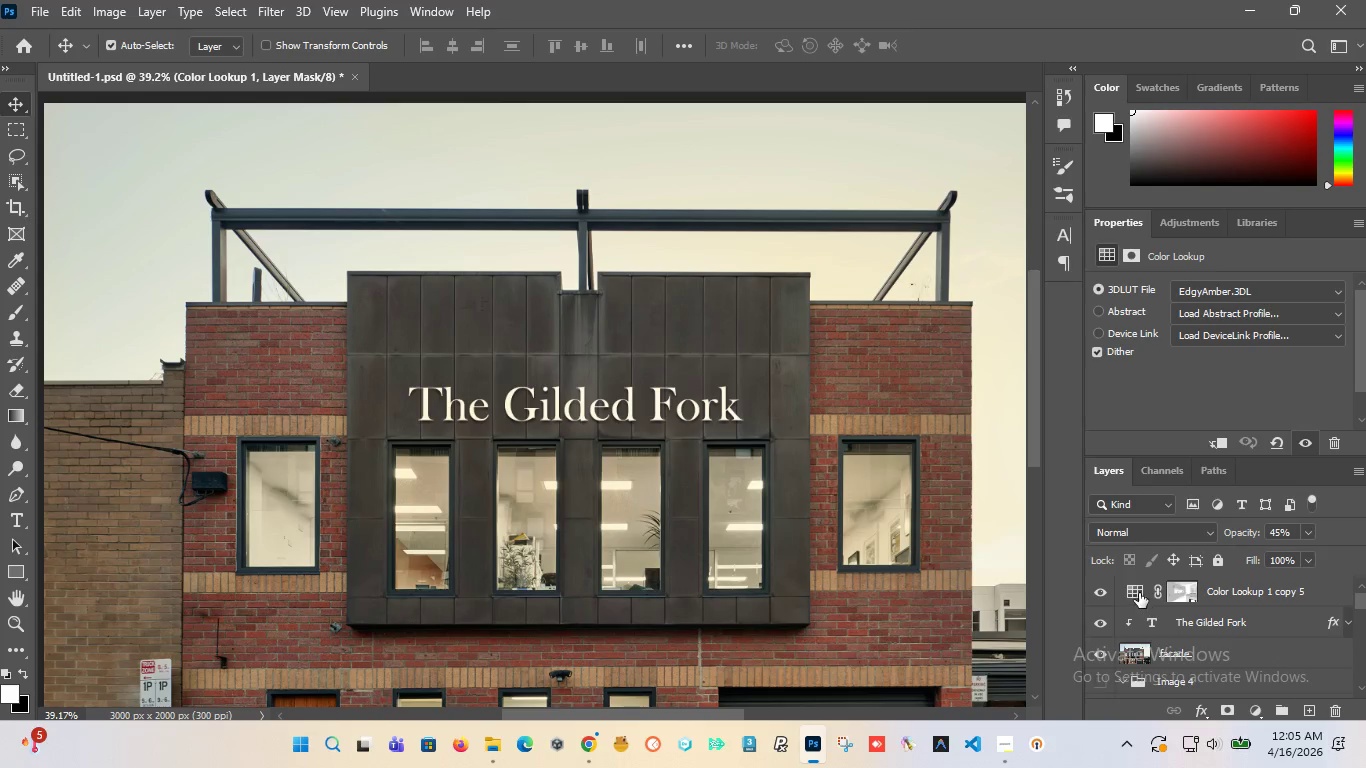 
left_click([1139, 593])
 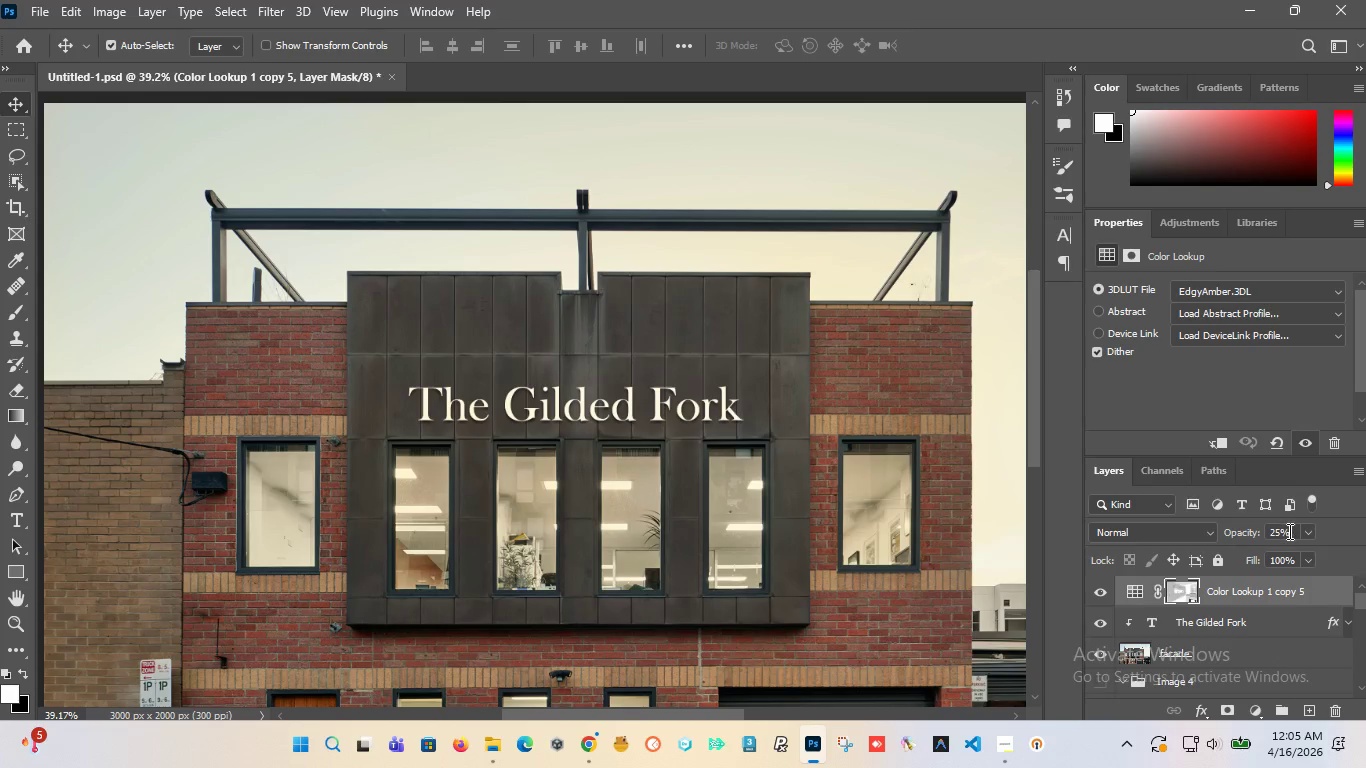 
left_click_drag(start_coordinate=[1288, 531], to_coordinate=[1203, 532])
 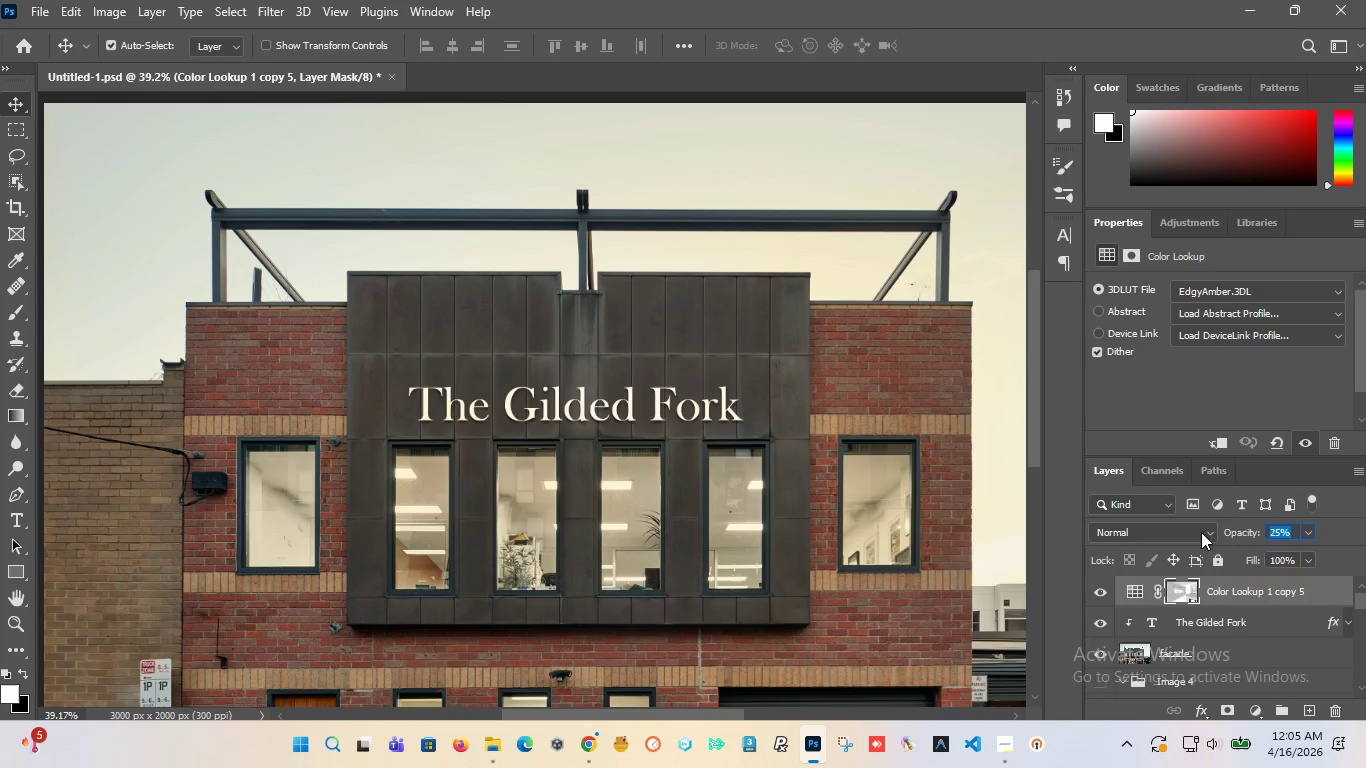 
type(45)
 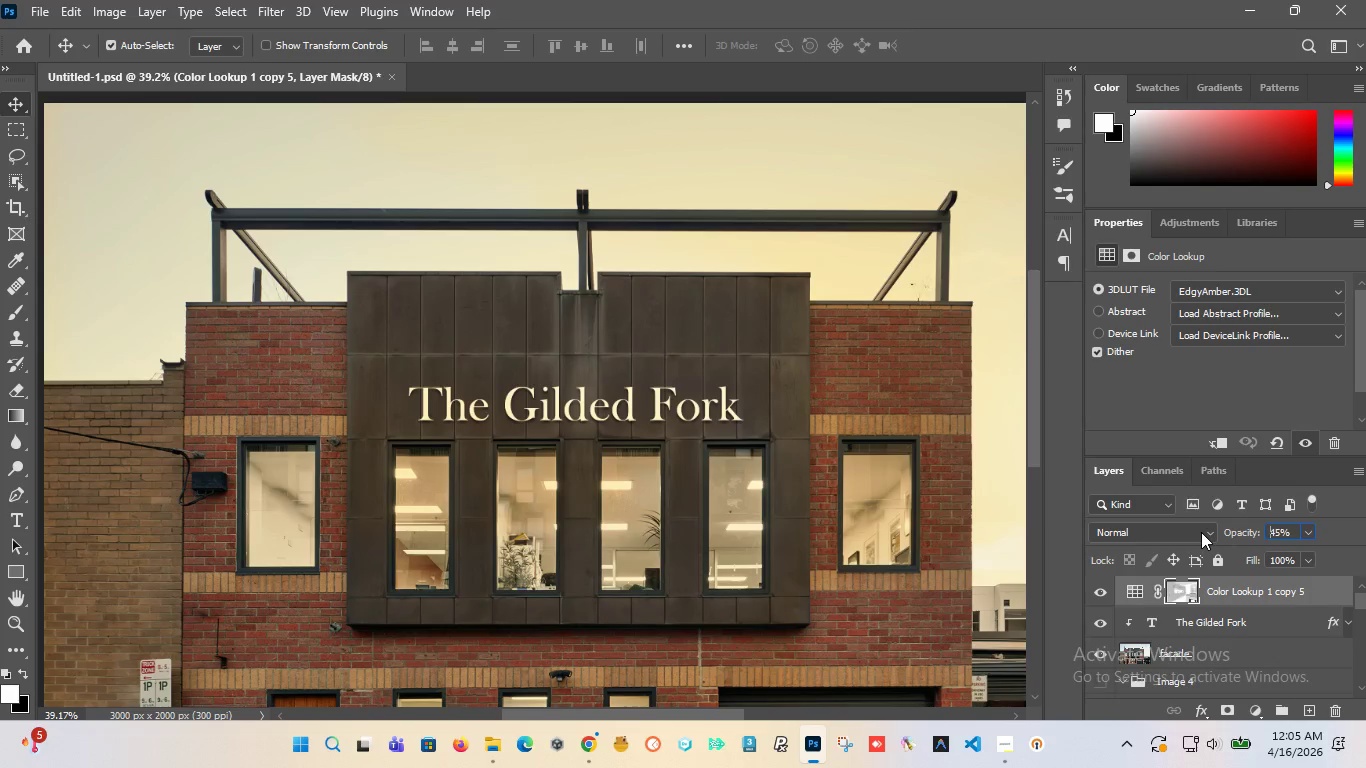 
key(Enter)
 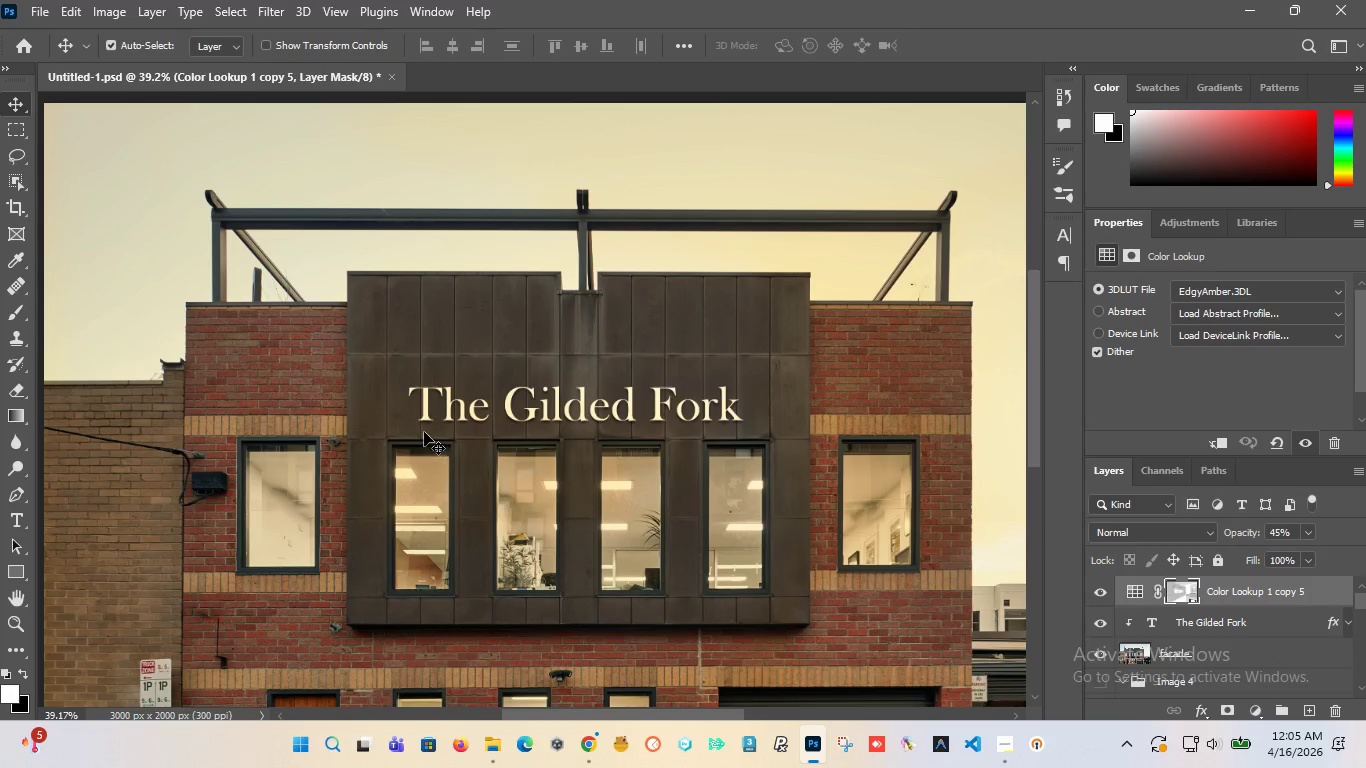 
hold_key(key=AltLeft, duration=1.52)
hold_key(key=AltLeft, duration=1.5)
scroll: coordinate [593, 440], scroll_direction: down, amount: 2.0
 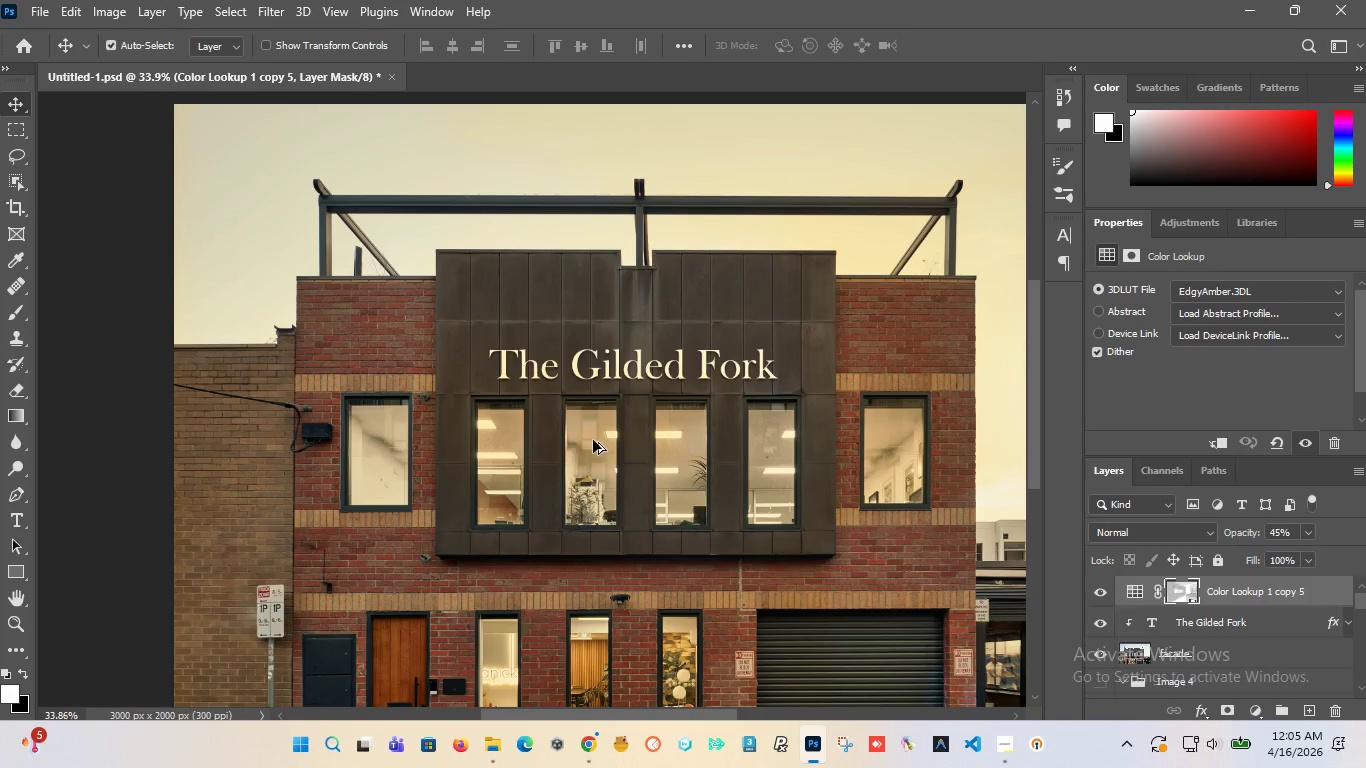 
hold_key(key=AltLeft, duration=1.0)
 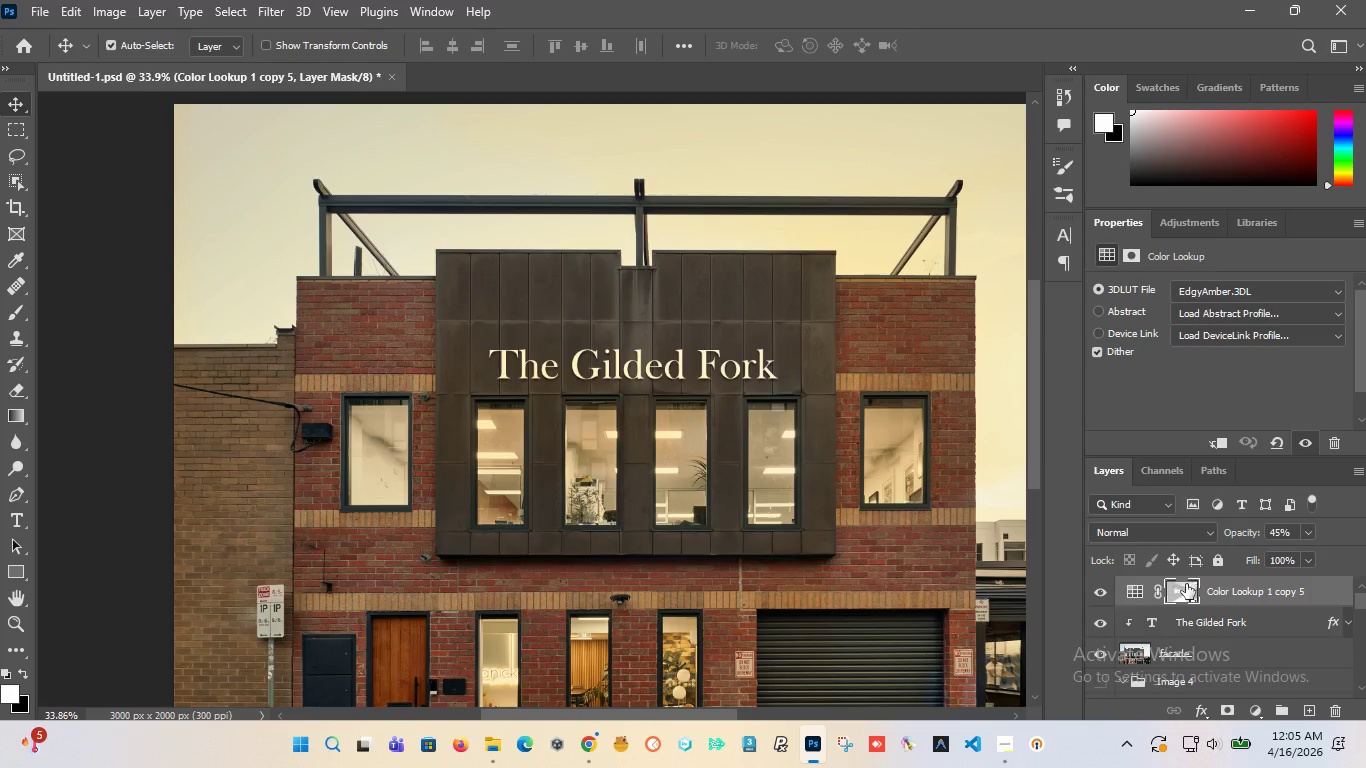 
left_click([1185, 585])
 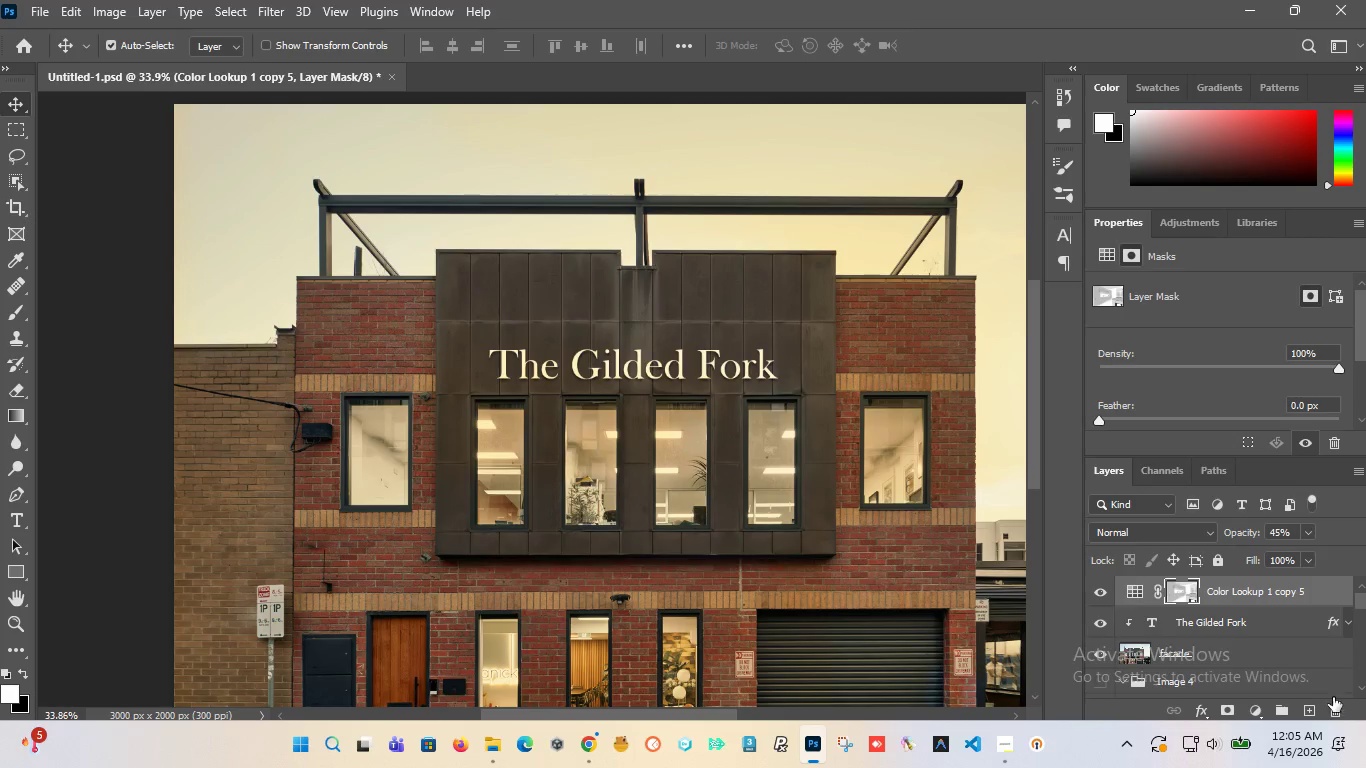 
left_click([1335, 705])
 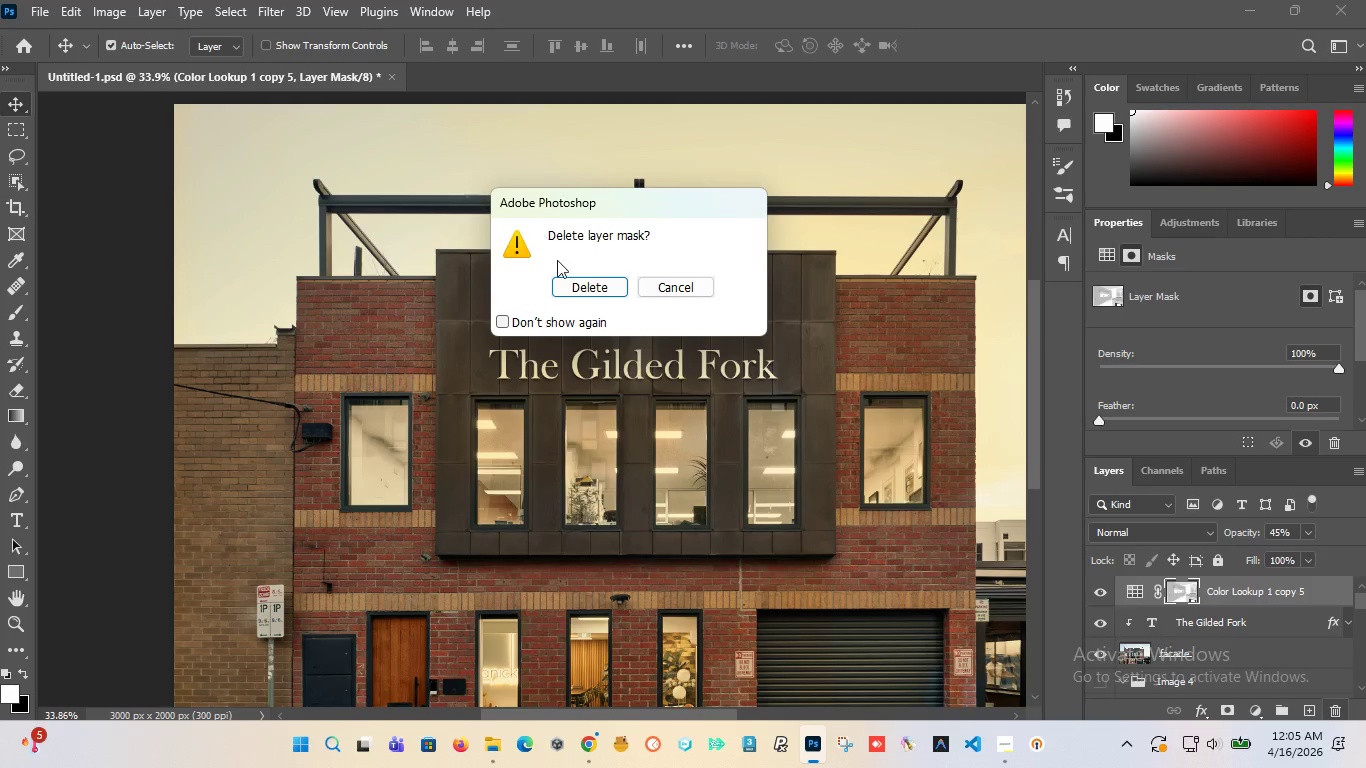 
left_click([588, 292])
 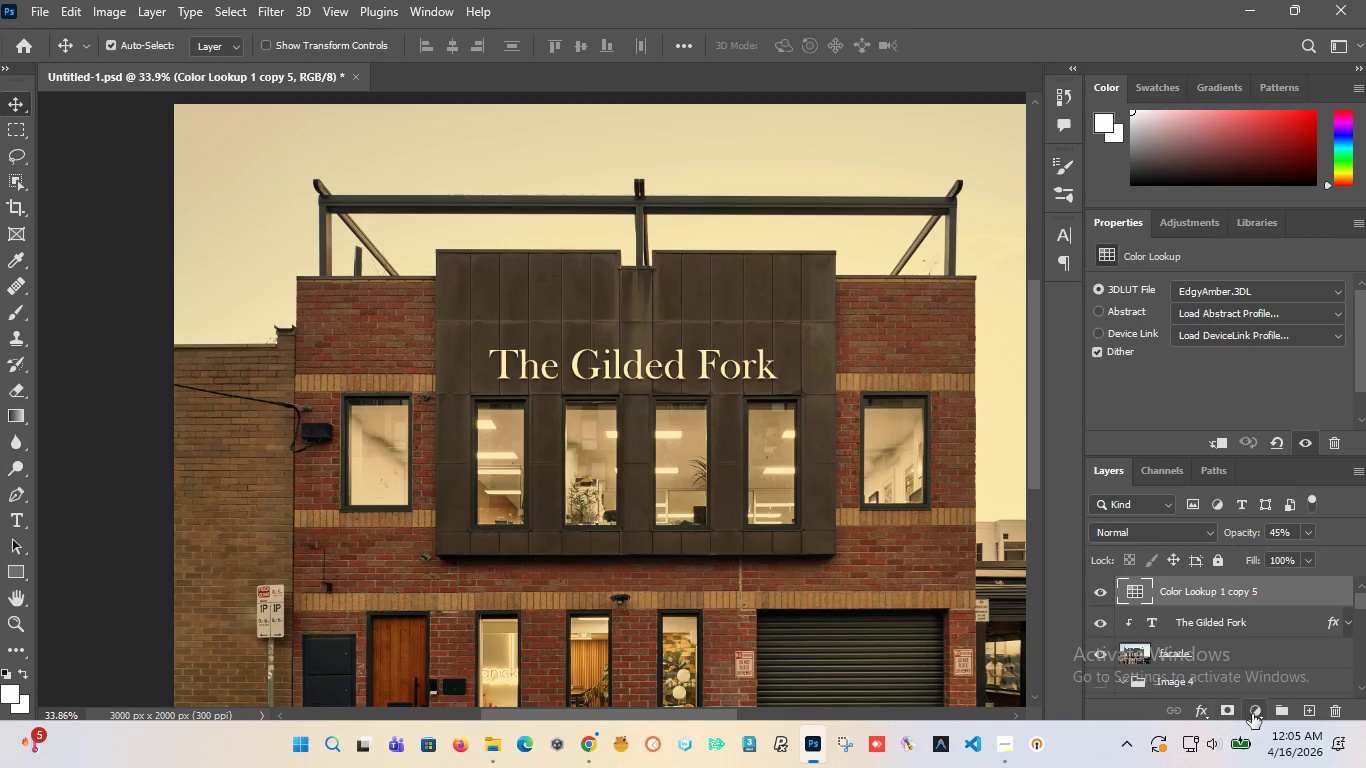 
left_click([1229, 710])
 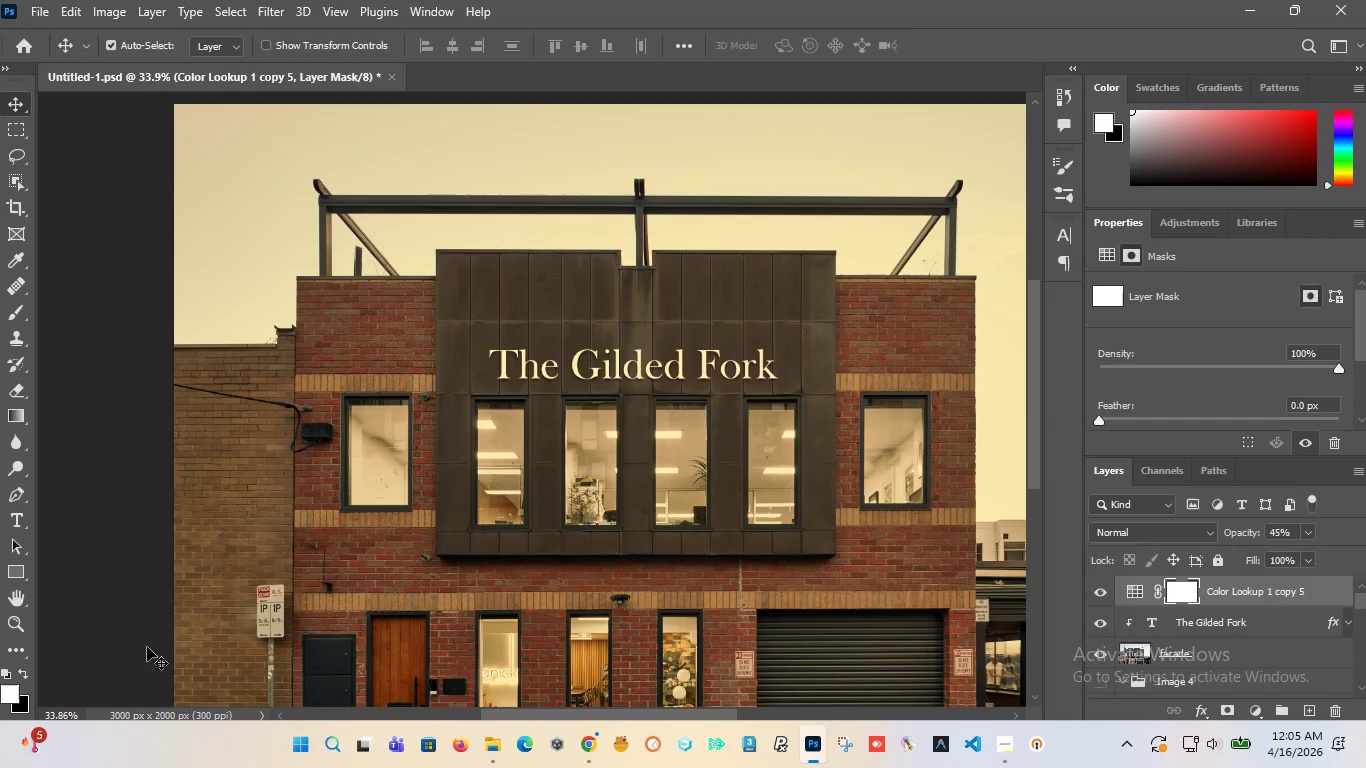 
key(X)
 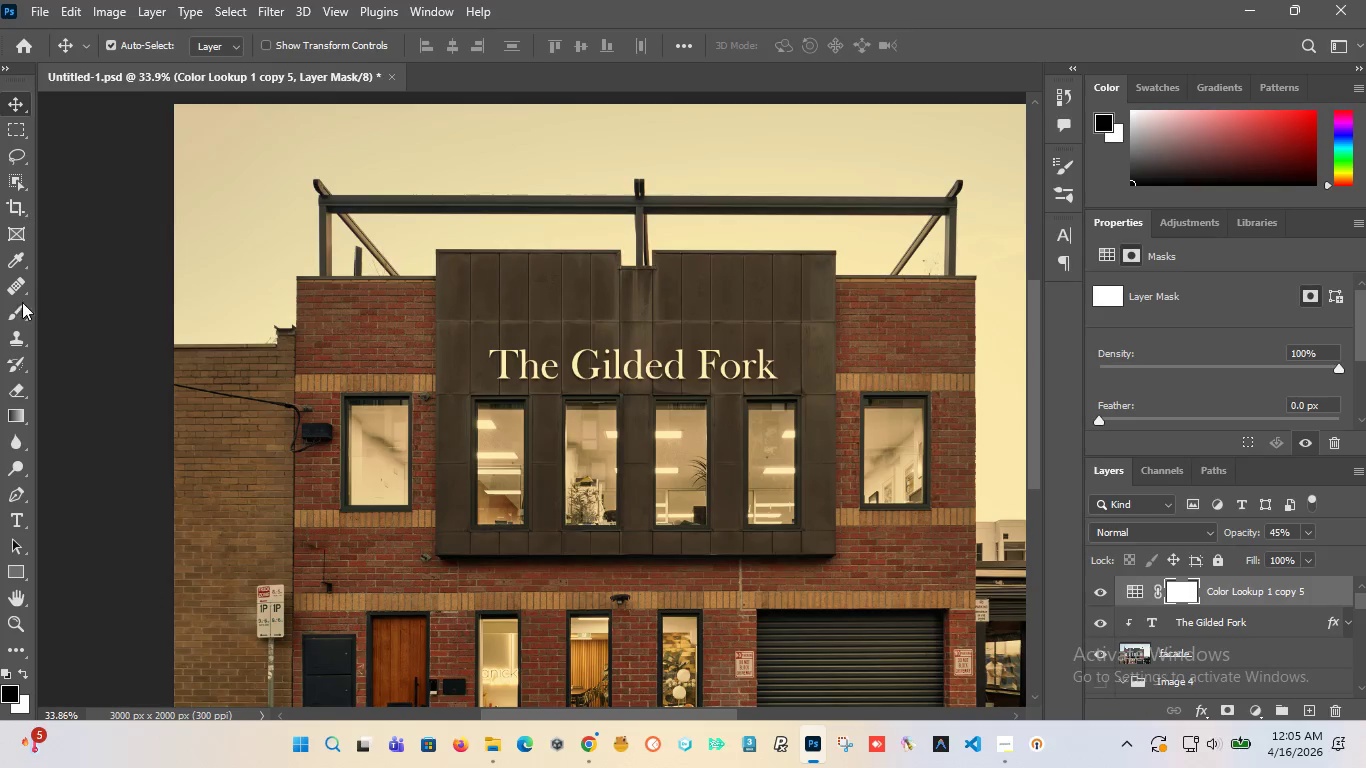 
left_click([18, 314])
 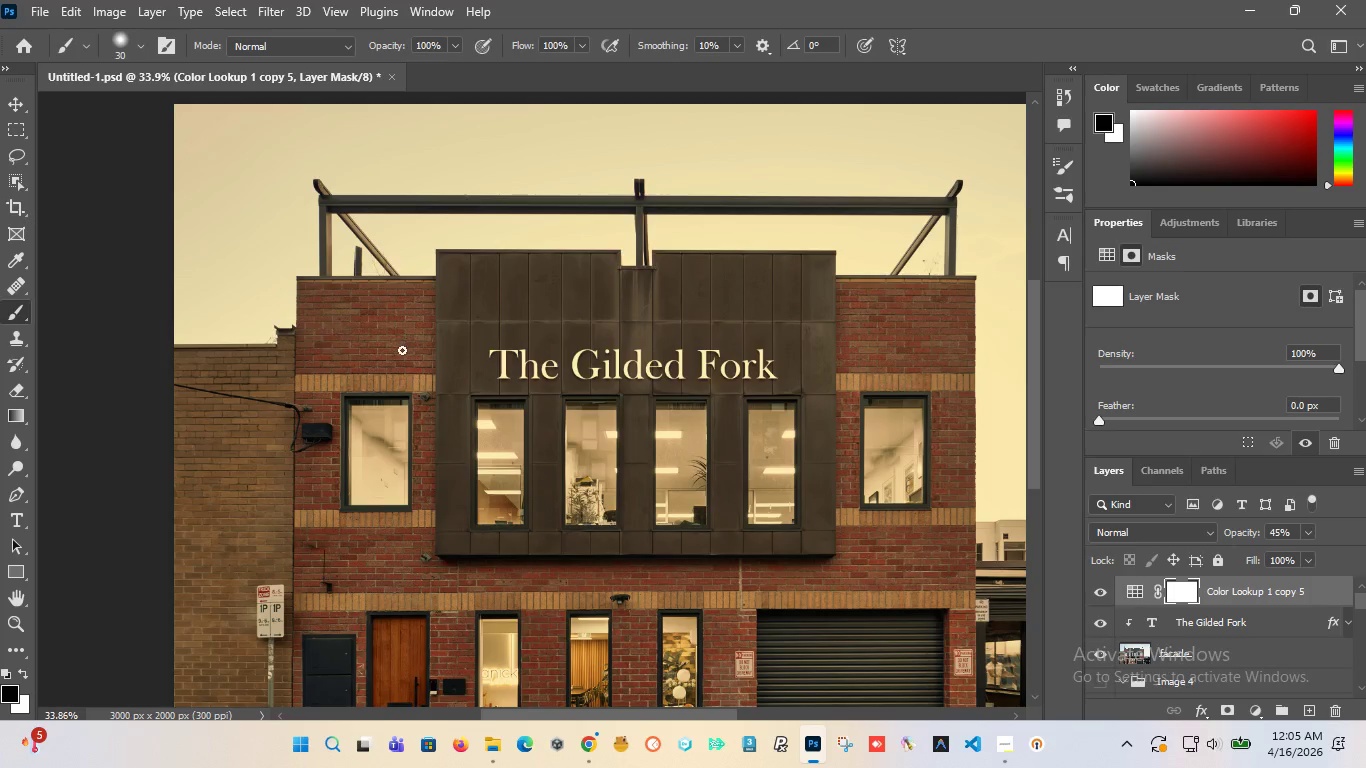 
hold_key(key=AltLeft, duration=0.69)
 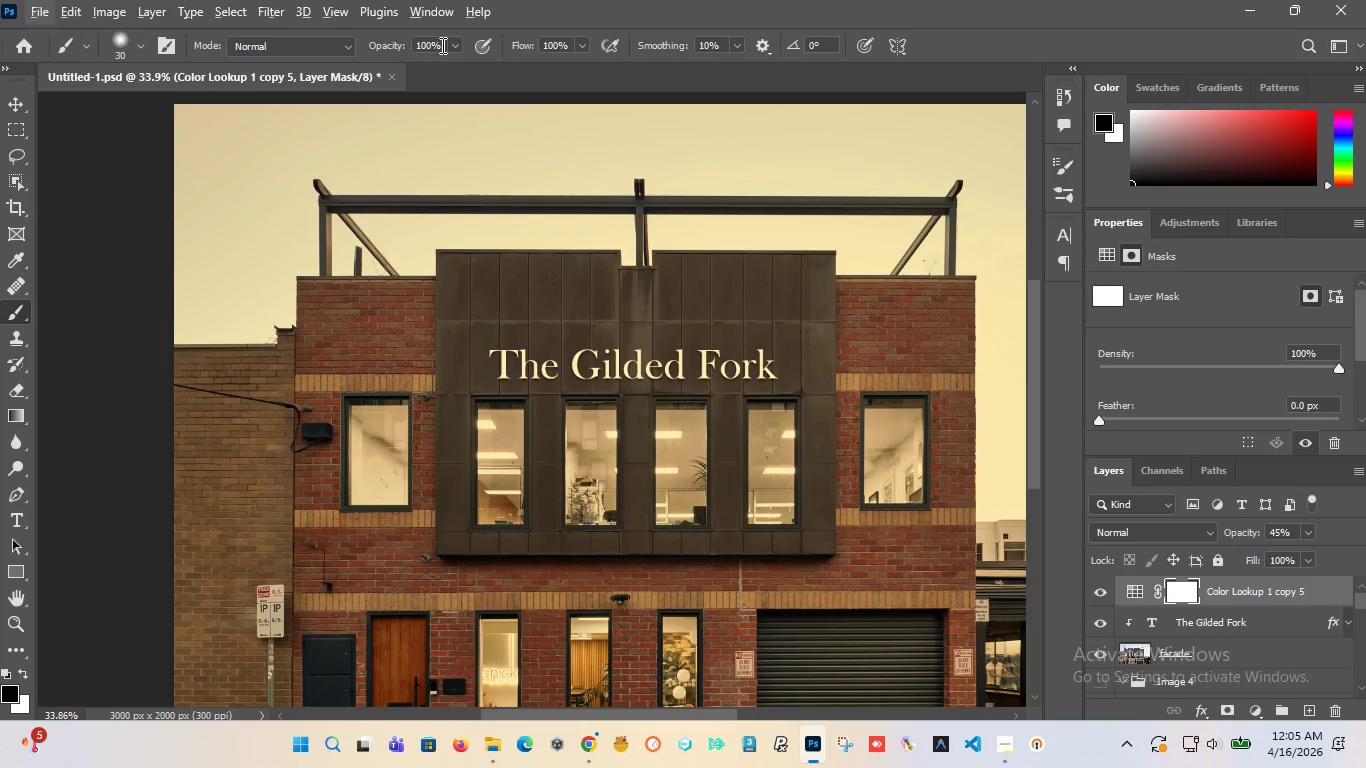 
left_click_drag(start_coordinate=[441, 45], to_coordinate=[348, 33])
 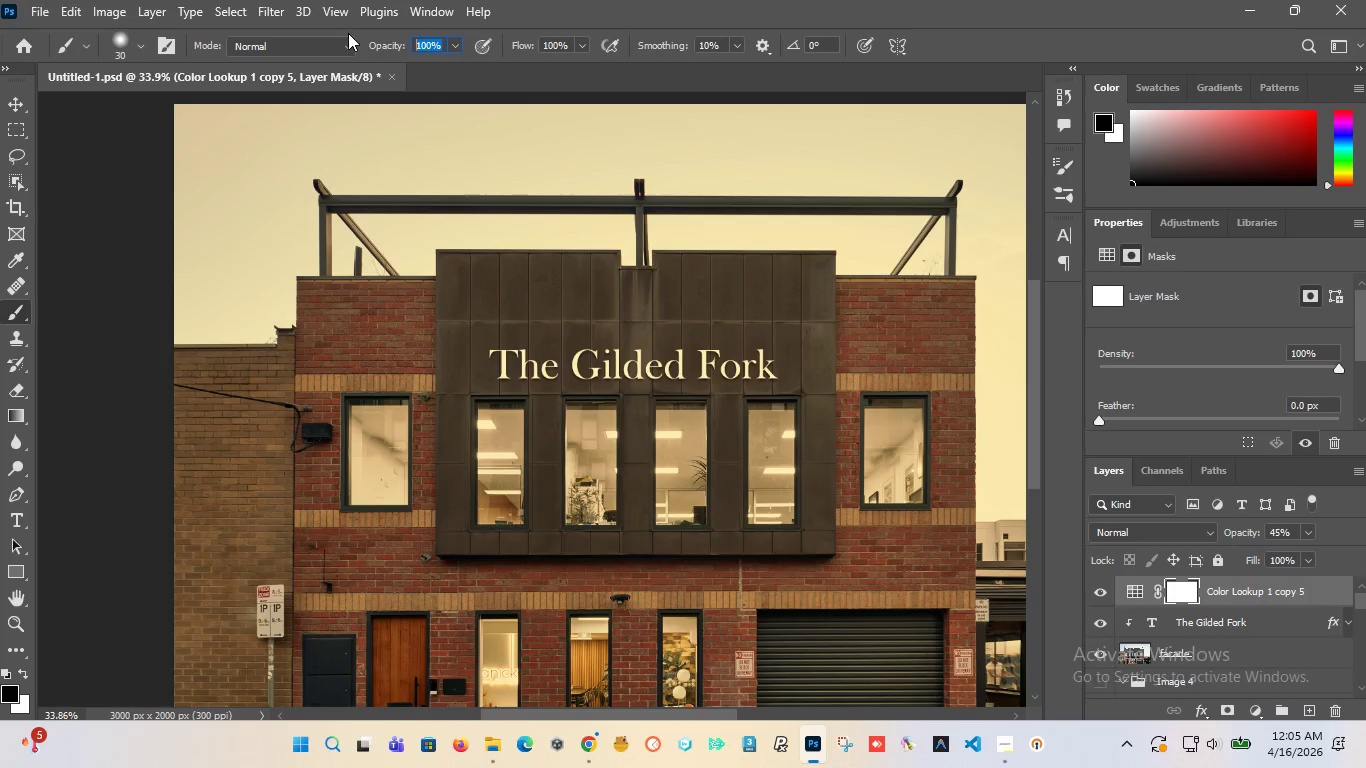 
type(30)
 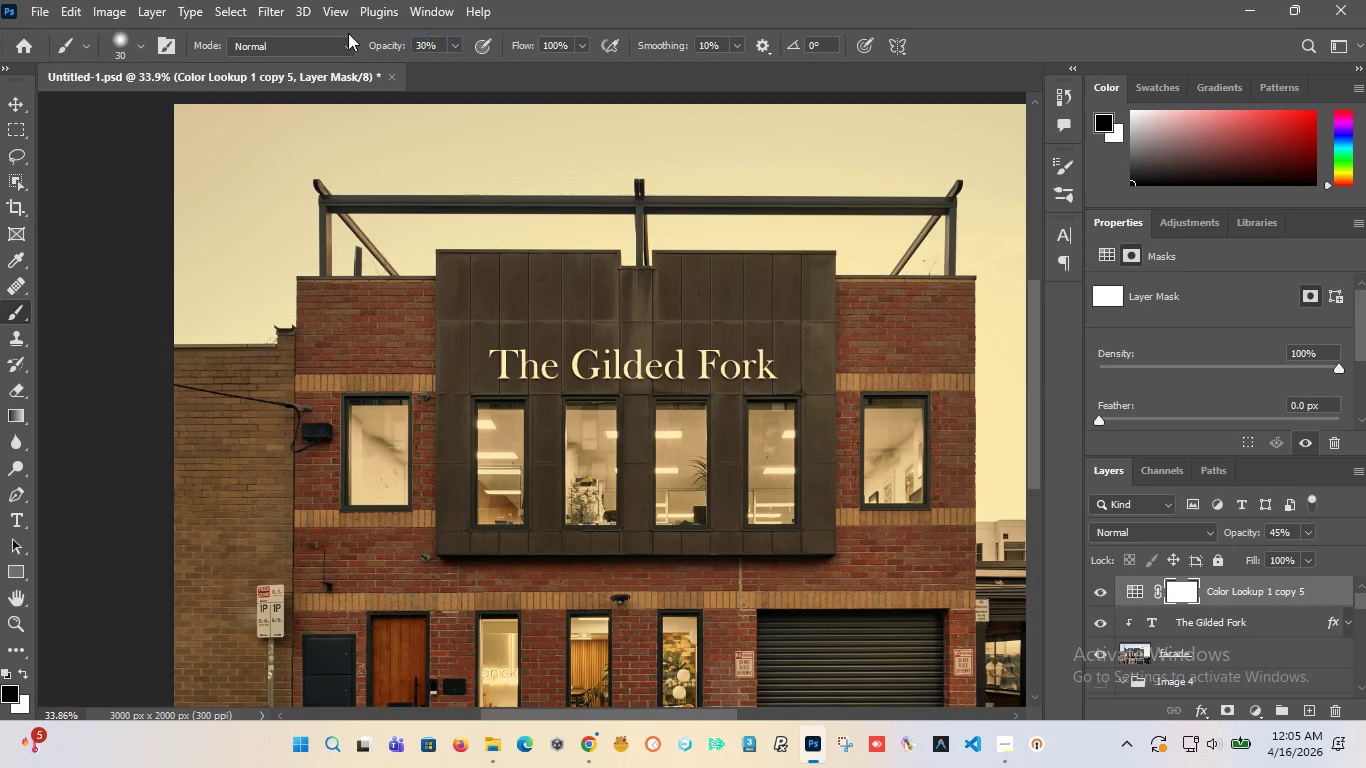 
key(Enter)
 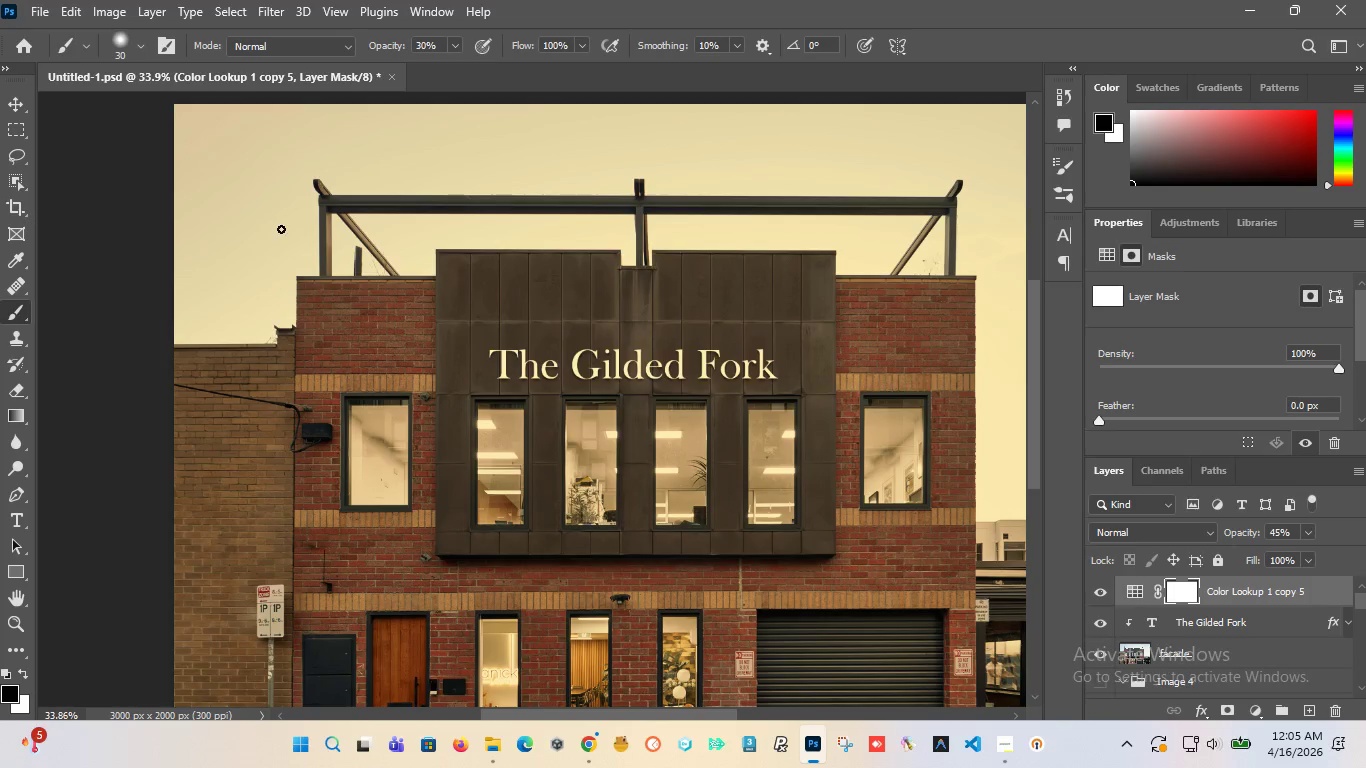 
hold_key(key=AltLeft, duration=1.52)
scroll: coordinate [281, 233], scroll_direction: down, amount: 6.0
 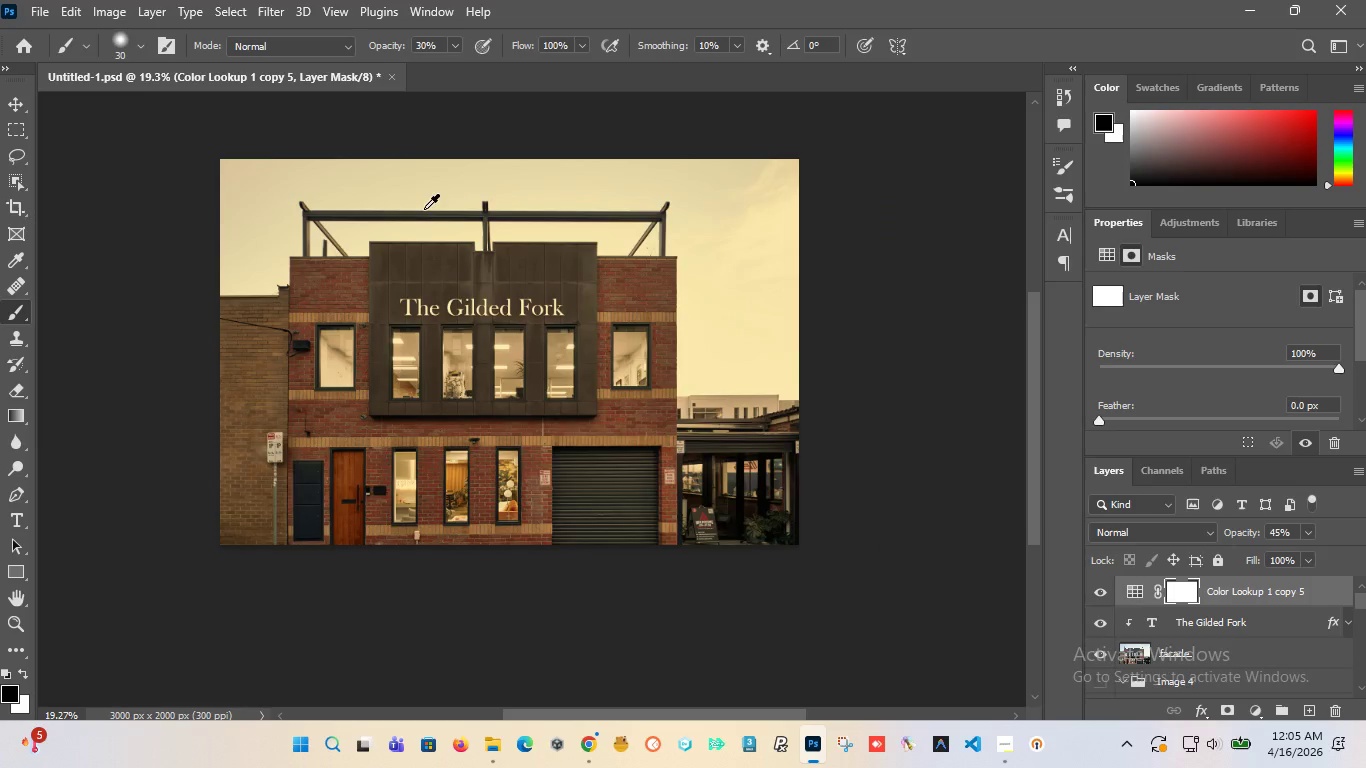 
hold_key(key=AltLeft, duration=1.5)
scroll: coordinate [395, 264], scroll_direction: up, amount: 3.0
 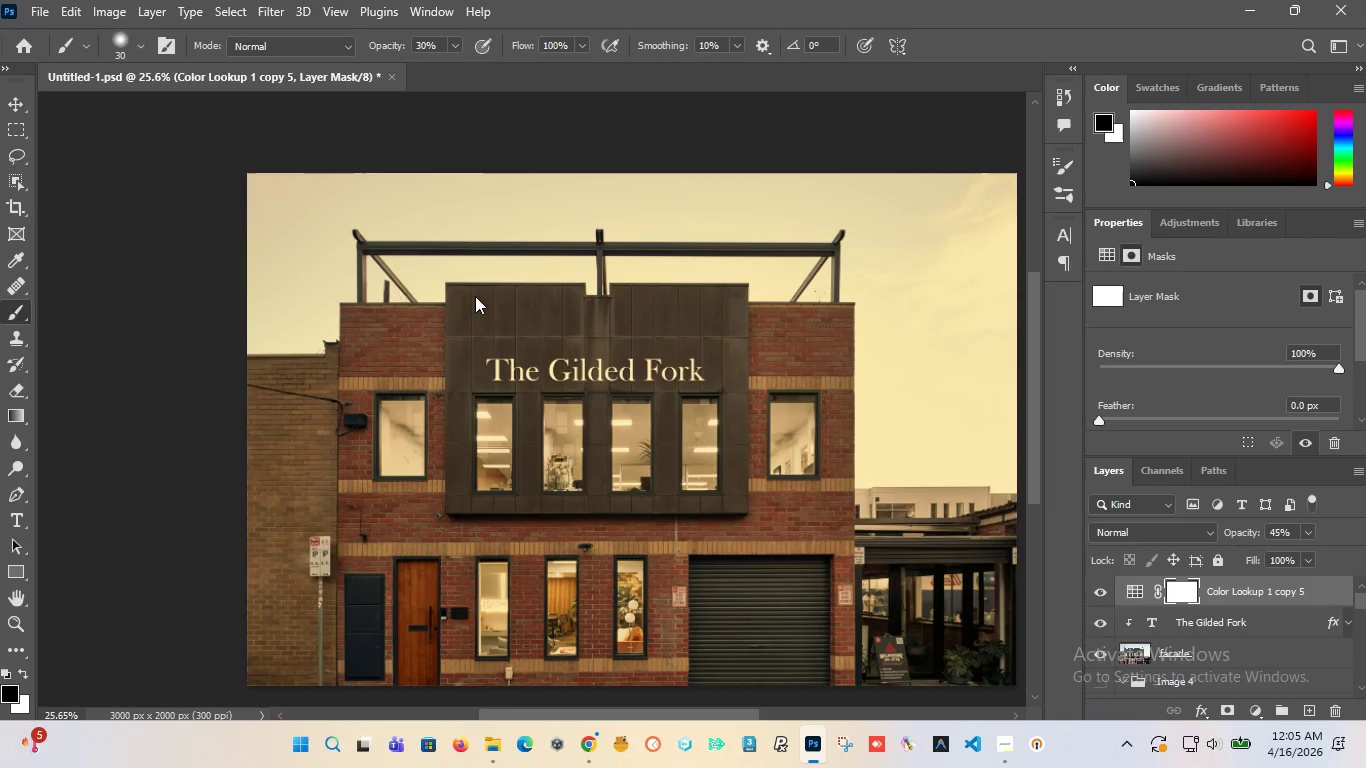 
hold_key(key=AltLeft, duration=0.42)
 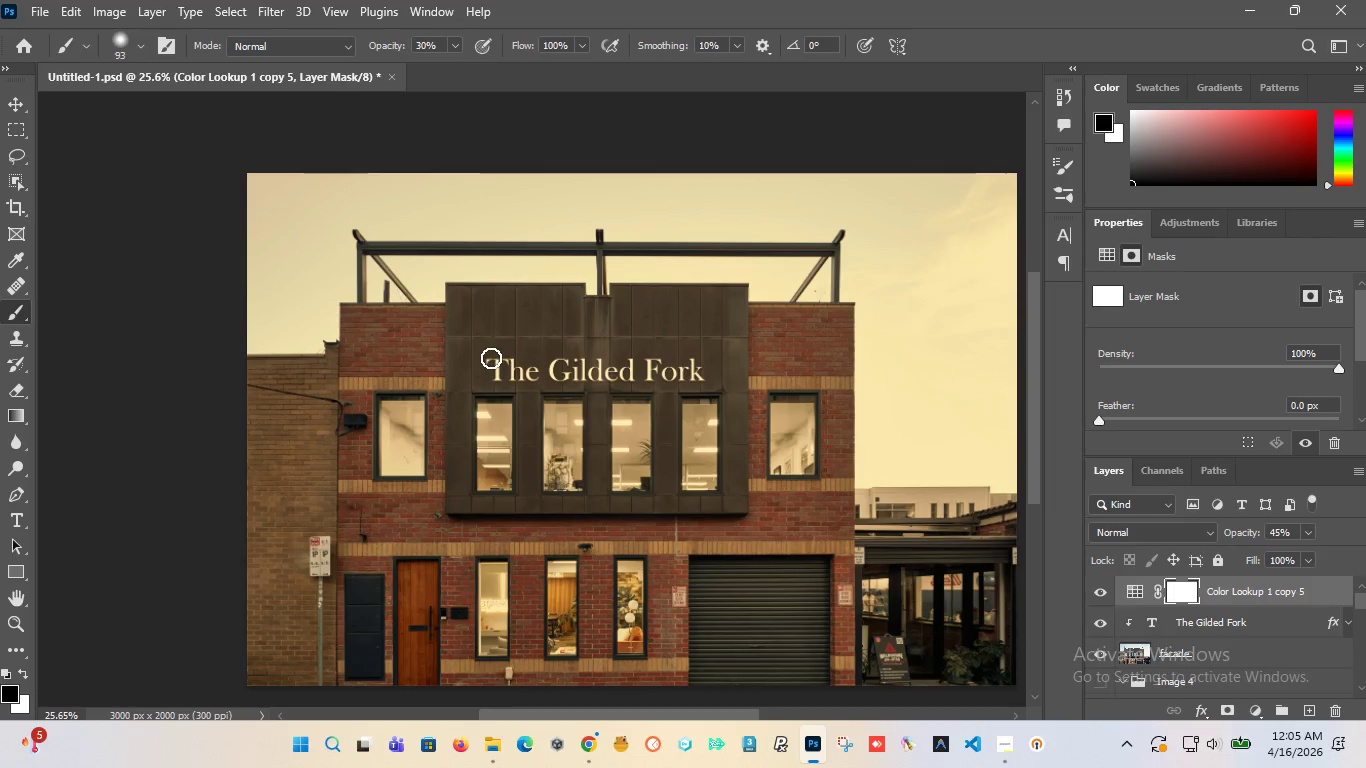 
hold_key(key=AltLeft, duration=0.92)
scroll: coordinate [490, 360], scroll_direction: up, amount: 5.0
 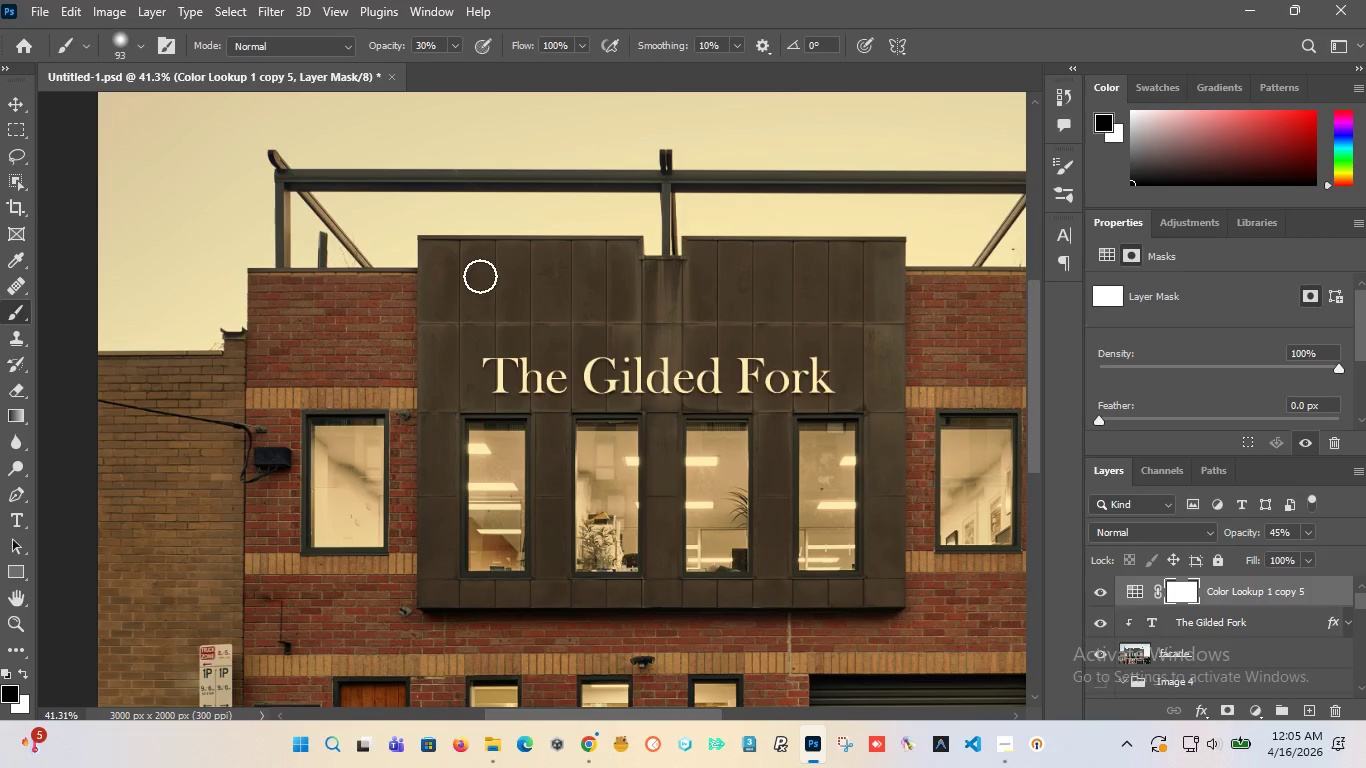 
left_click_drag(start_coordinate=[480, 276], to_coordinate=[438, 589])
 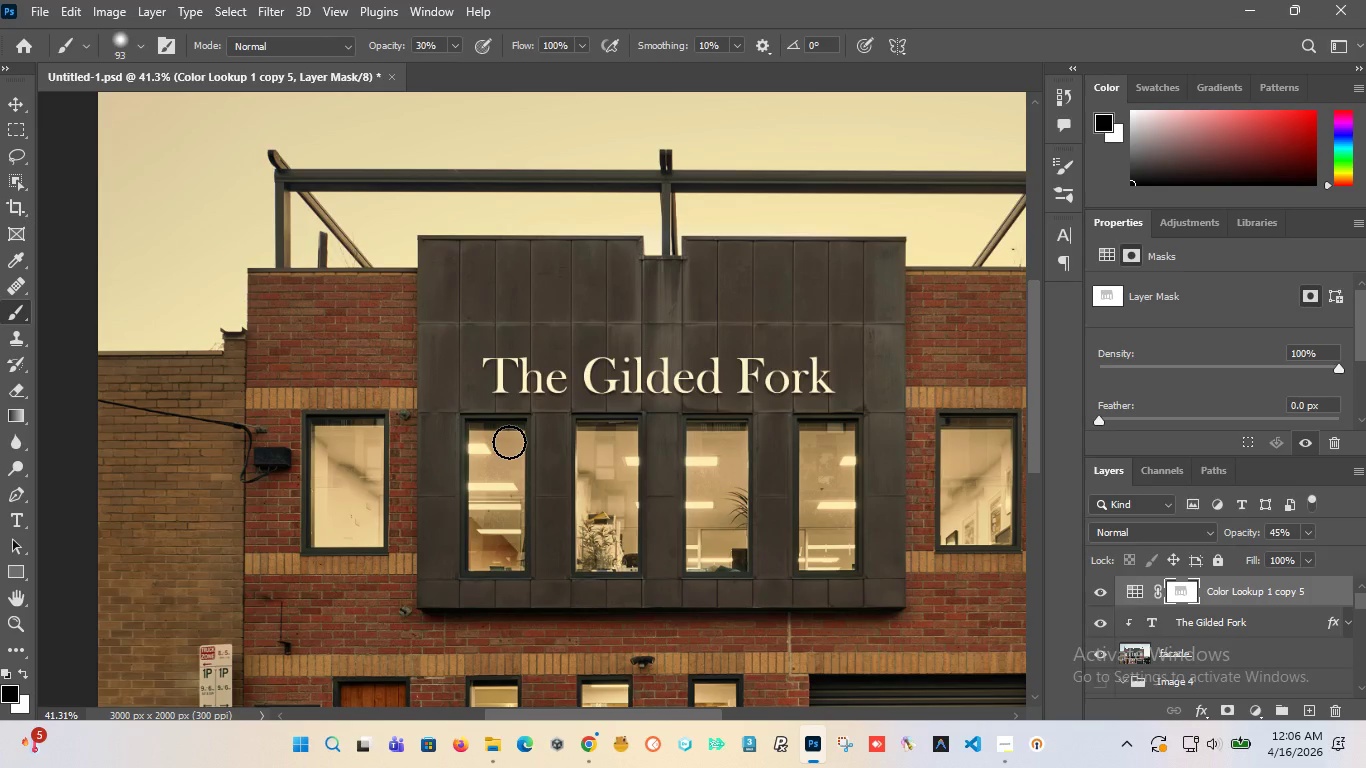 
hold_key(key=AltLeft, duration=1.51)
hold_key(key=AltLeft, duration=1.5)
scroll: coordinate [396, 533], scroll_direction: down, amount: 6.0
 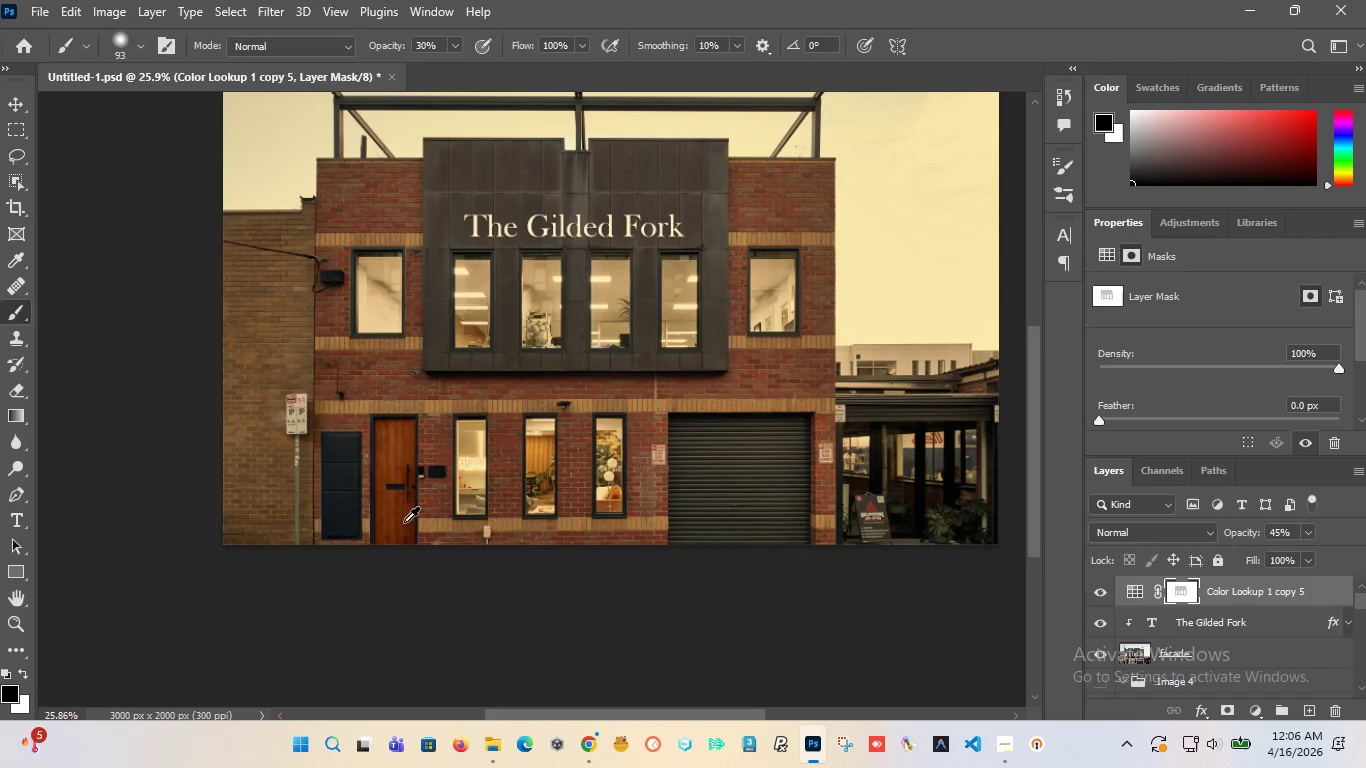 
scroll: coordinate [404, 522], scroll_direction: up, amount: 1.0
 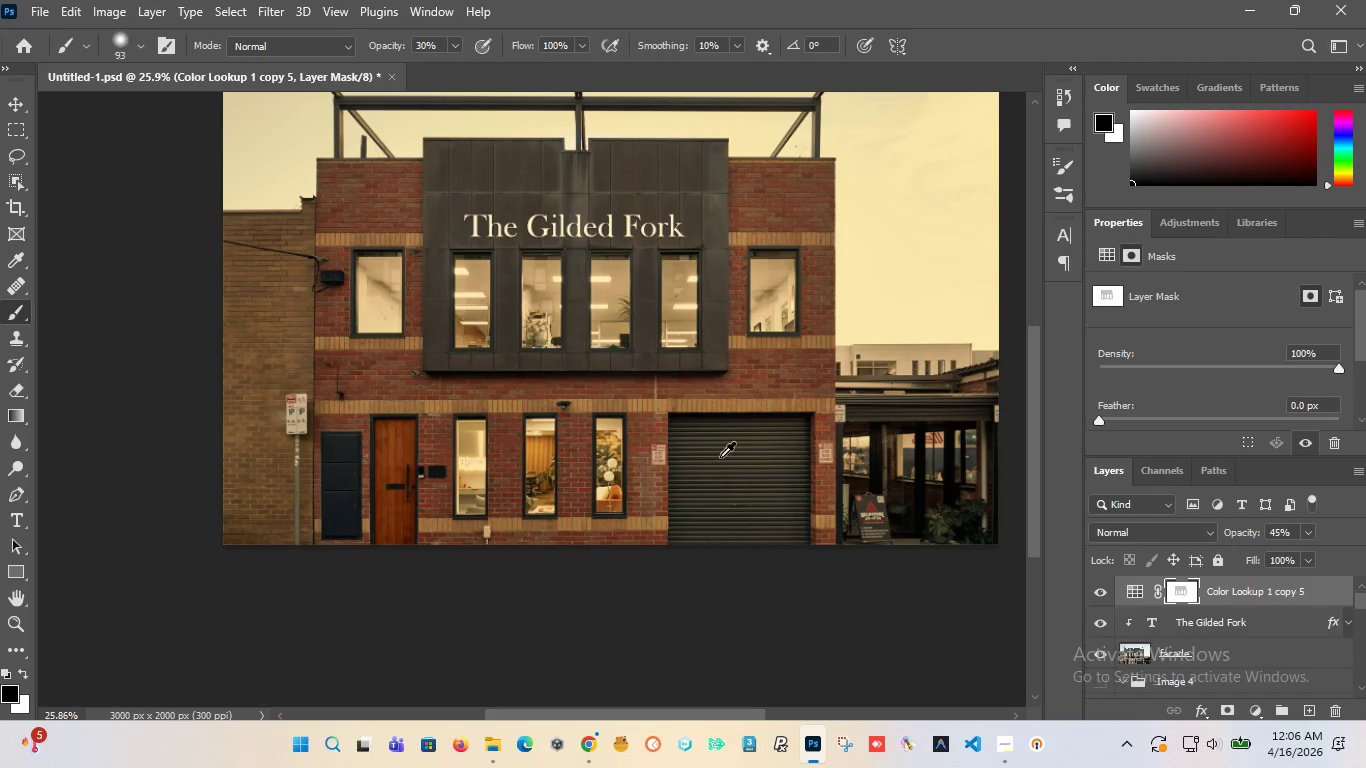 
hold_key(key=AltLeft, duration=0.72)
scroll: coordinate [730, 453], scroll_direction: up, amount: 8.0
 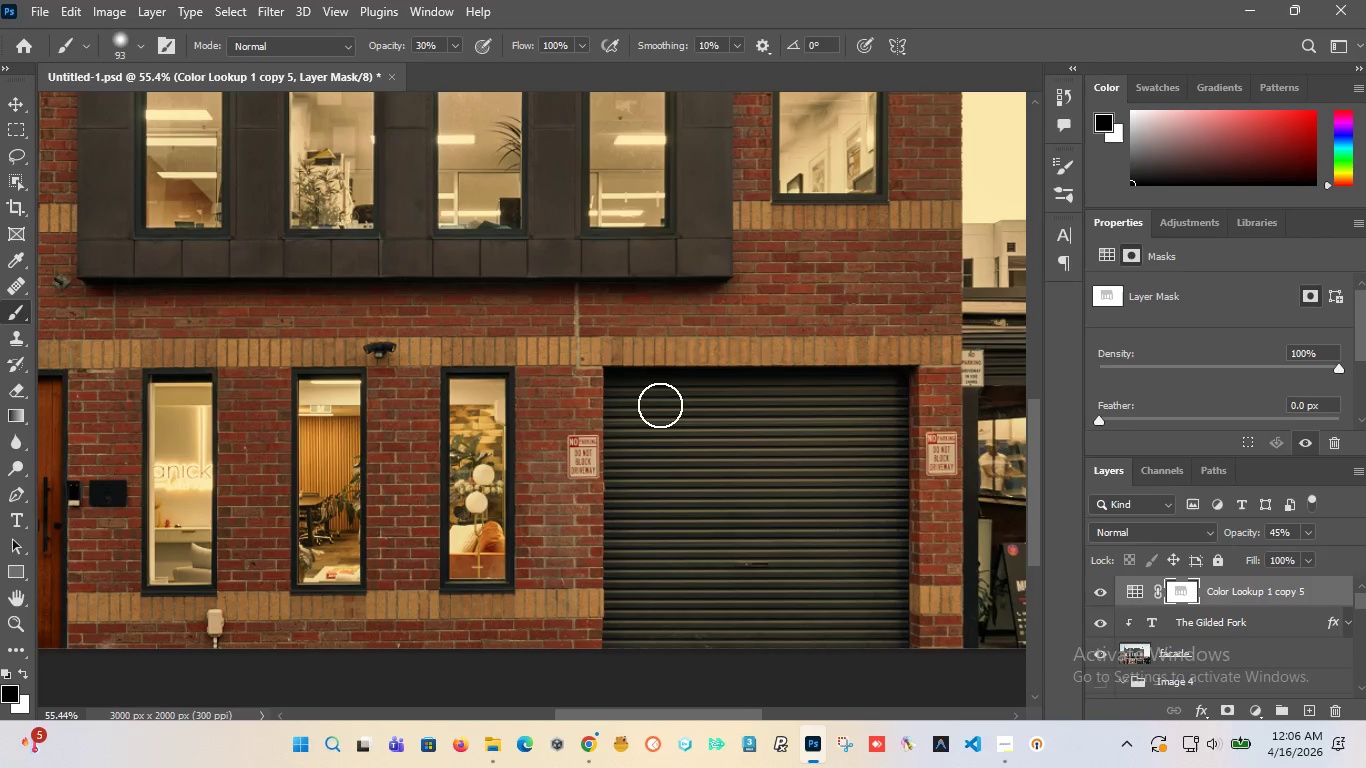 
left_click_drag(start_coordinate=[662, 405], to_coordinate=[625, 641])
 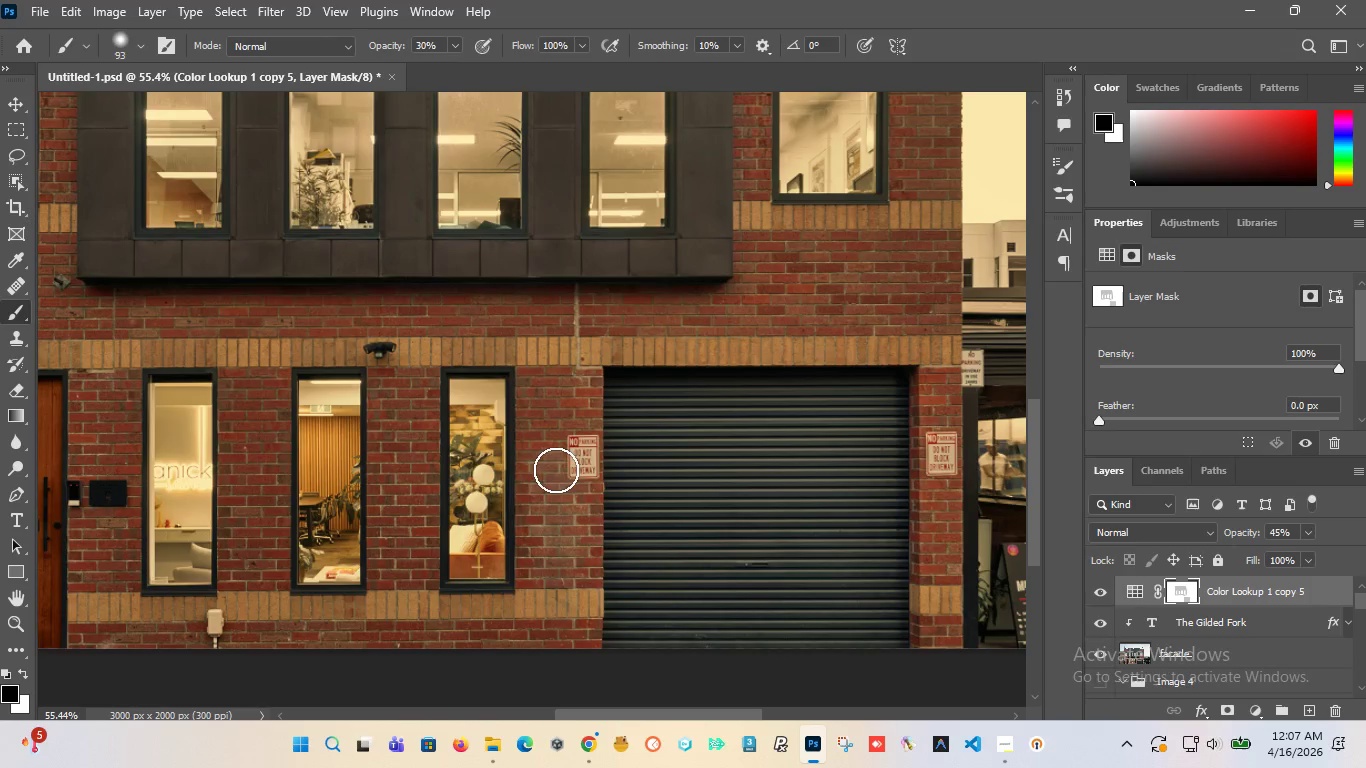 
hold_key(key=AltLeft, duration=1.53)
hold_key(key=AltLeft, duration=1.51)
scroll: coordinate [603, 435], scroll_direction: down, amount: 5.0
 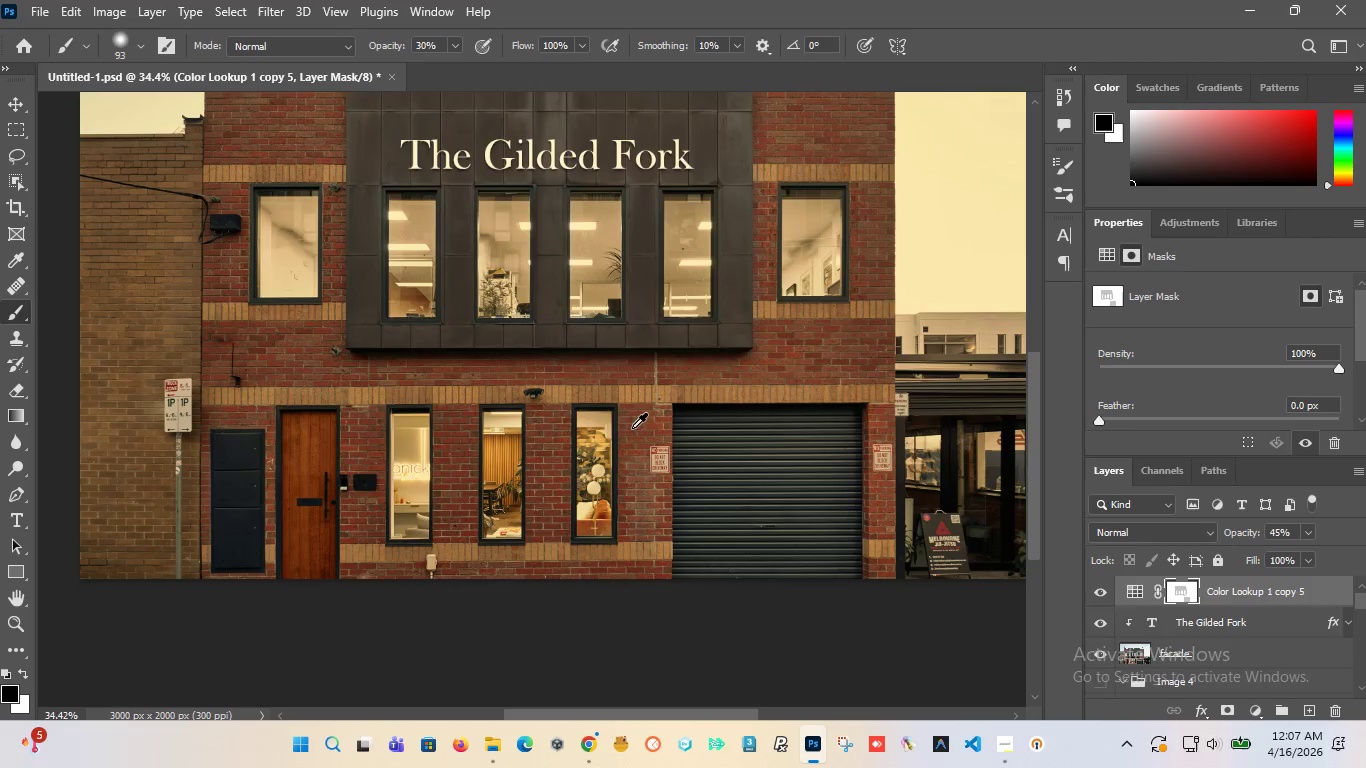 
hold_key(key=AltLeft, duration=1.38)
scroll: coordinate [428, 394], scroll_direction: up, amount: 5.0
 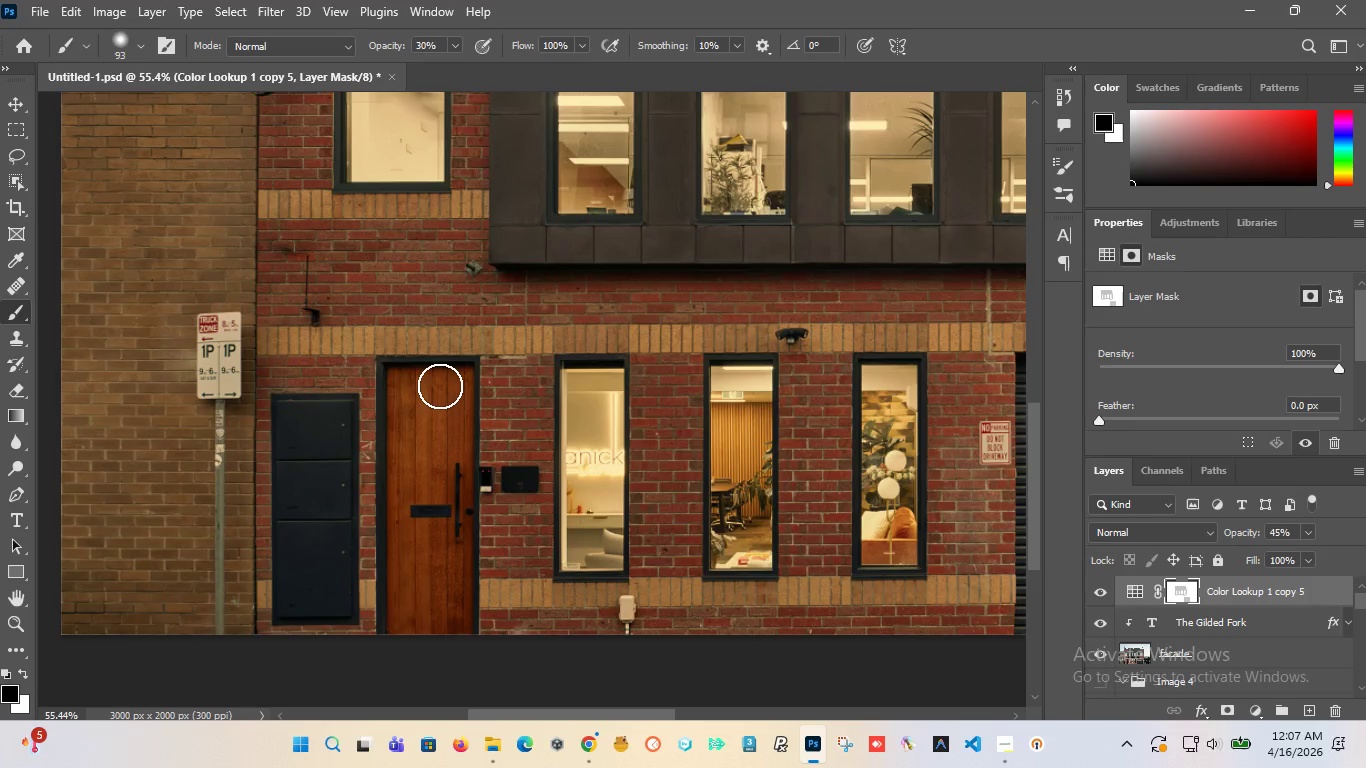 
left_click_drag(start_coordinate=[451, 396], to_coordinate=[405, 382])
 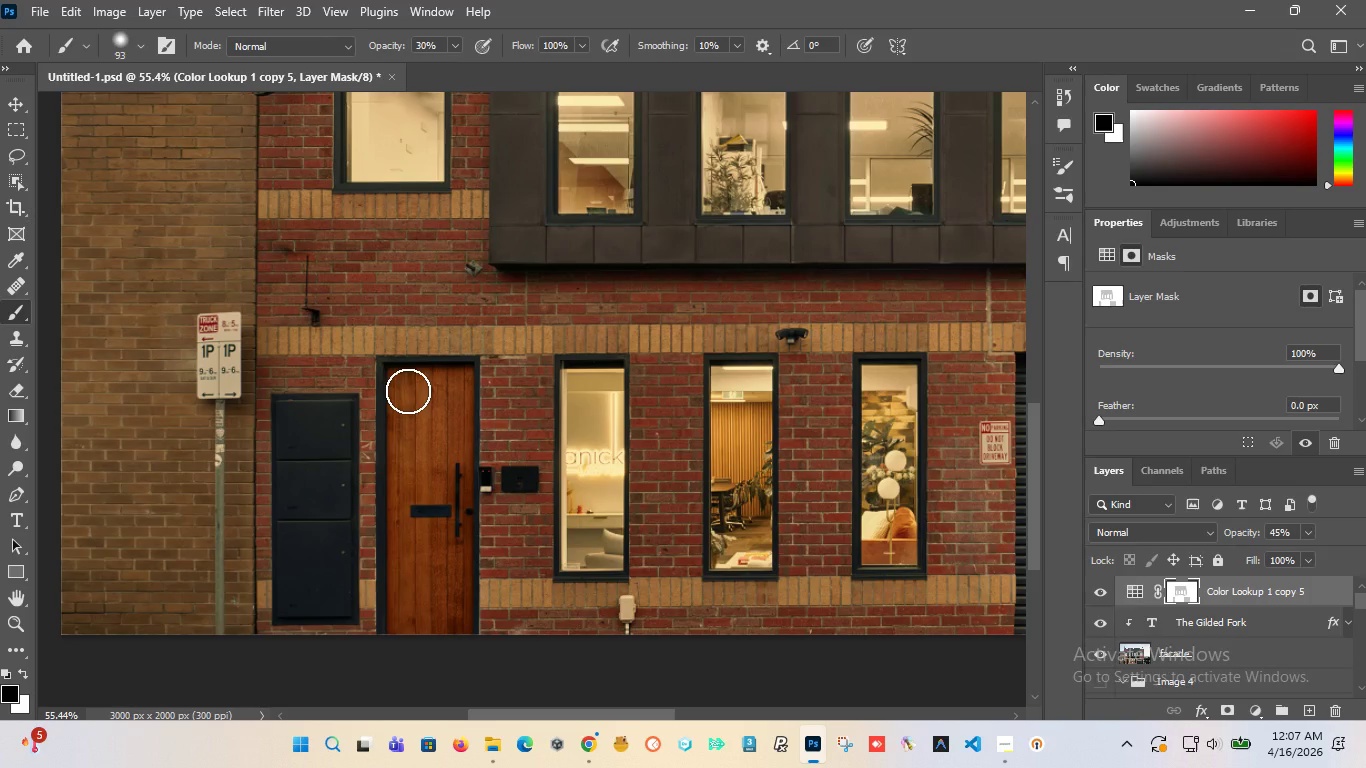 
wait(5.83)
 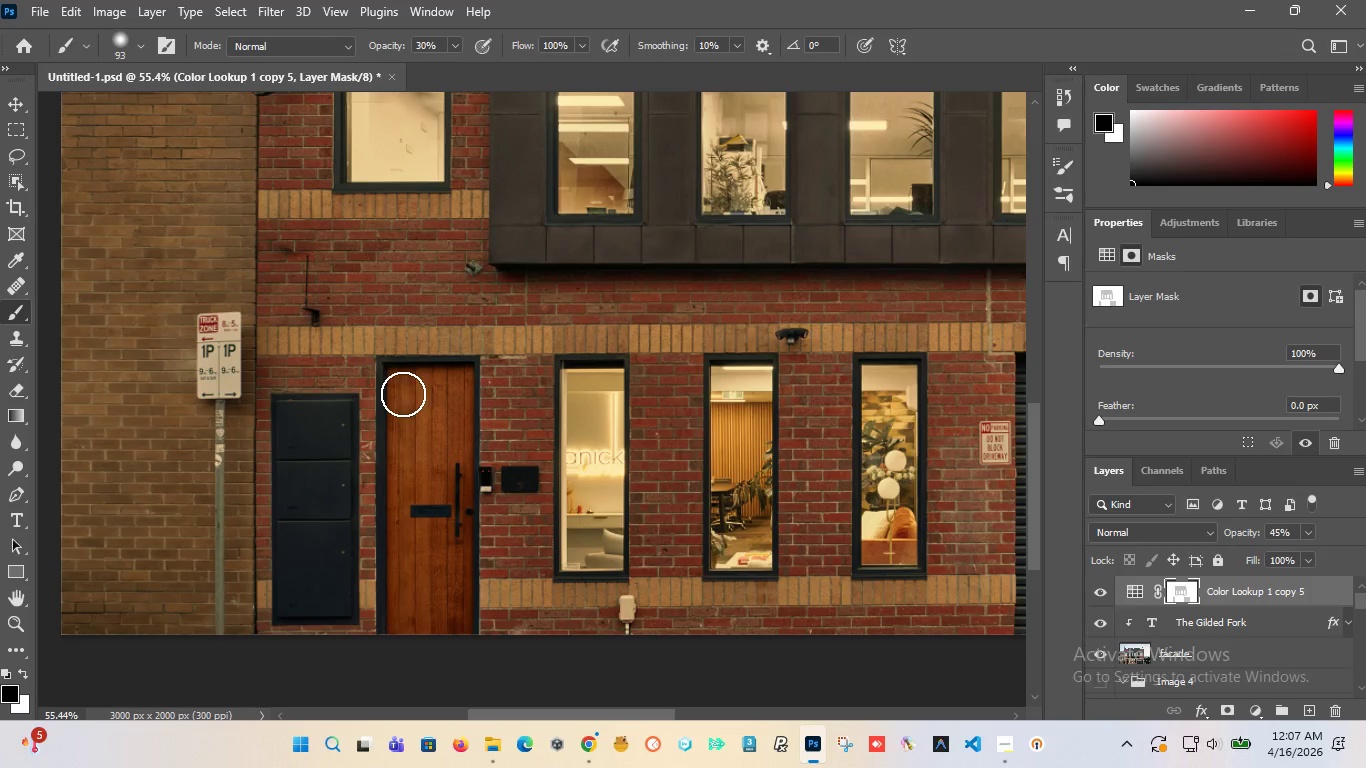 
hold_key(key=AltLeft, duration=1.52)
scroll: coordinate [366, 297], scroll_direction: down, amount: 8.0
 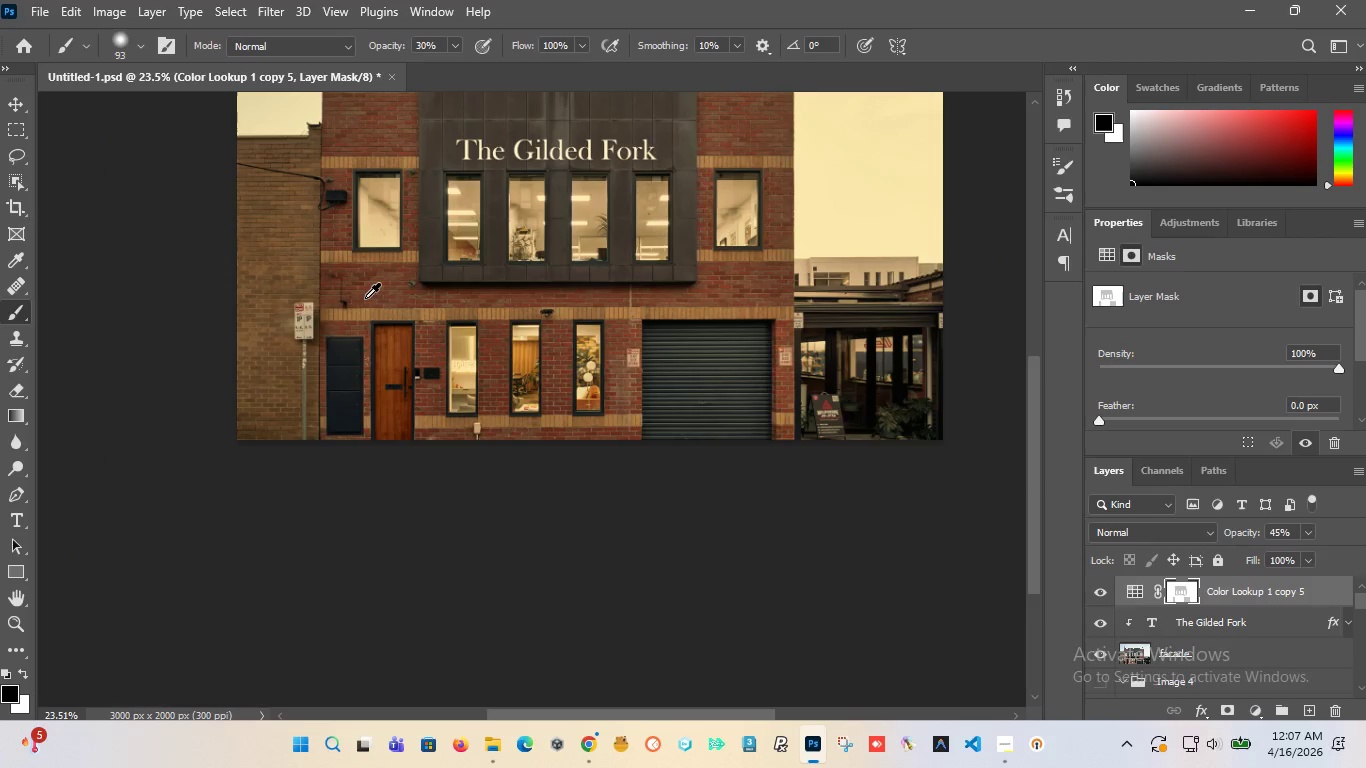 
hold_key(key=AltLeft, duration=1.14)
 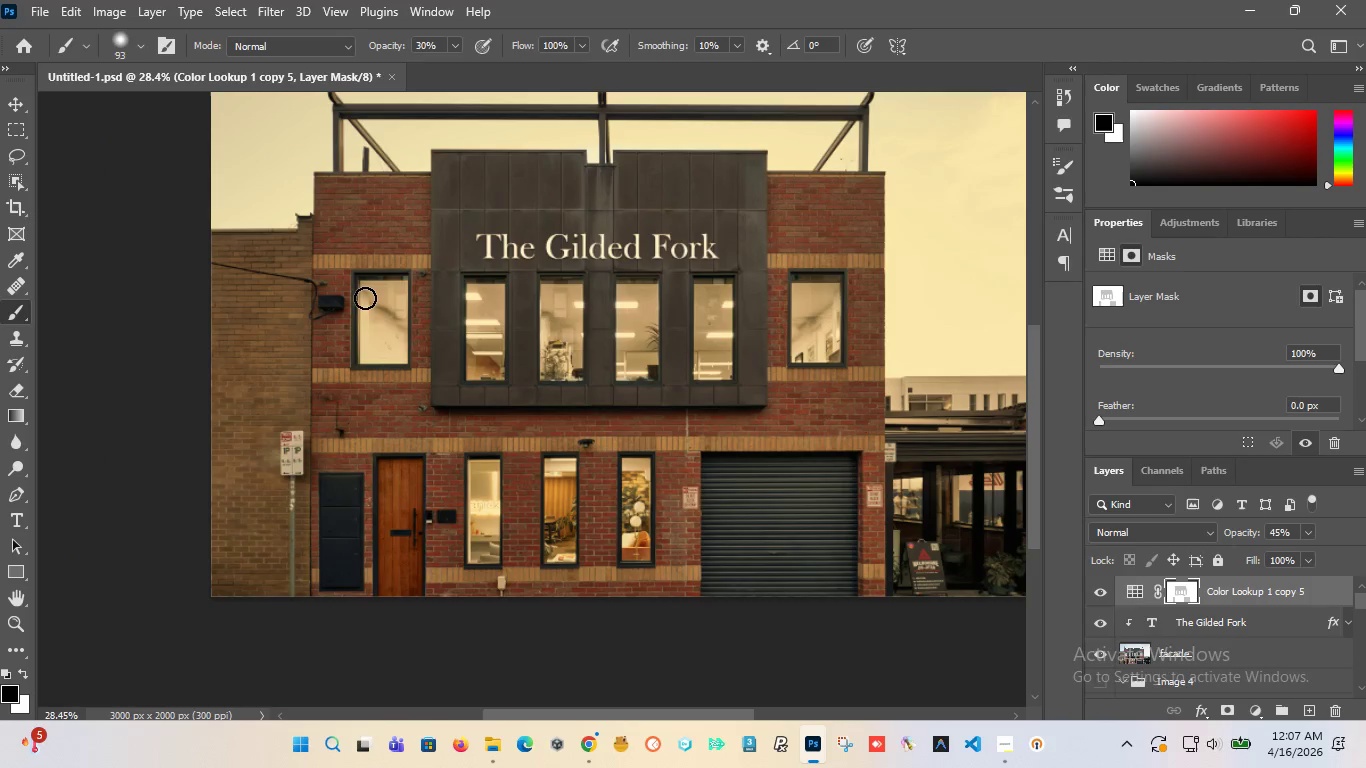 
scroll: coordinate [365, 298], scroll_direction: down, amount: 1.0
 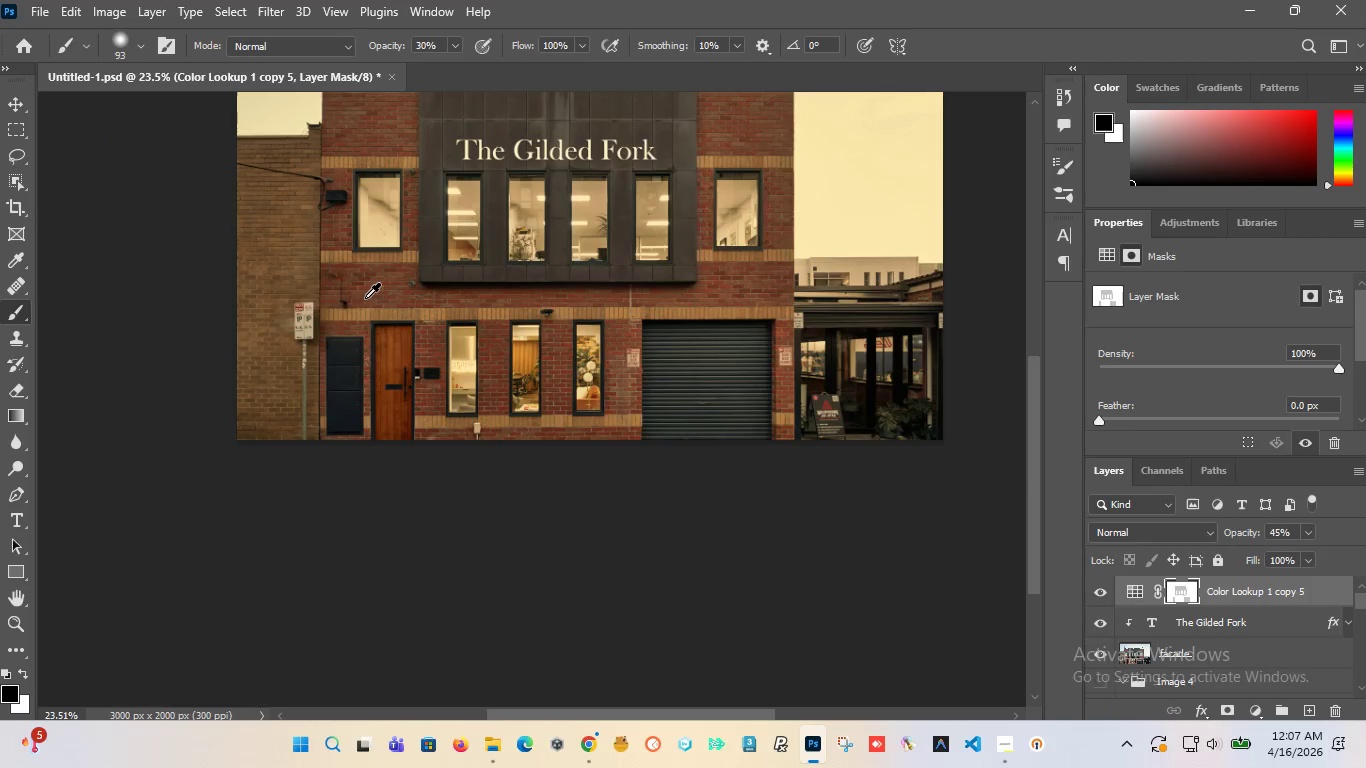 
hold_key(key=AltLeft, duration=1.02)
scroll: coordinate [444, 254], scroll_direction: up, amount: 13.0
 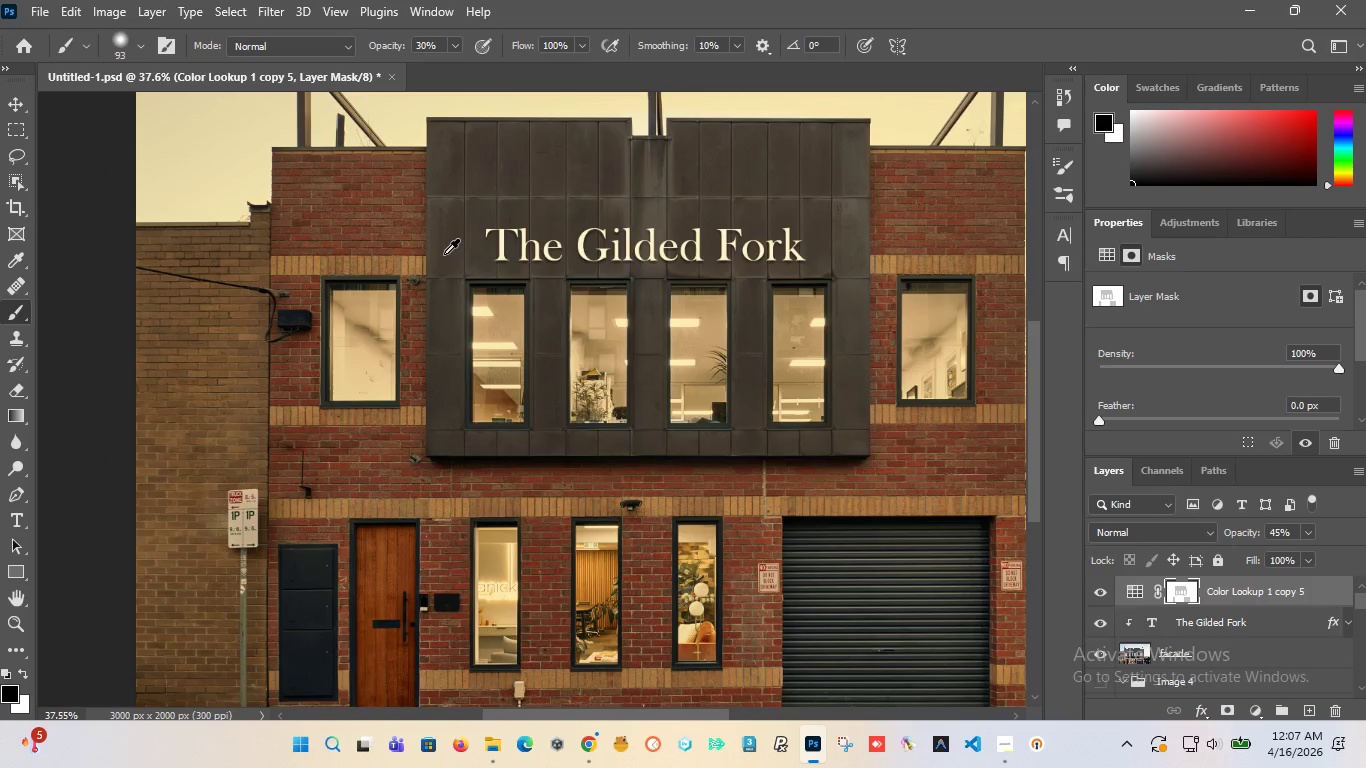 
wait(5.78)
 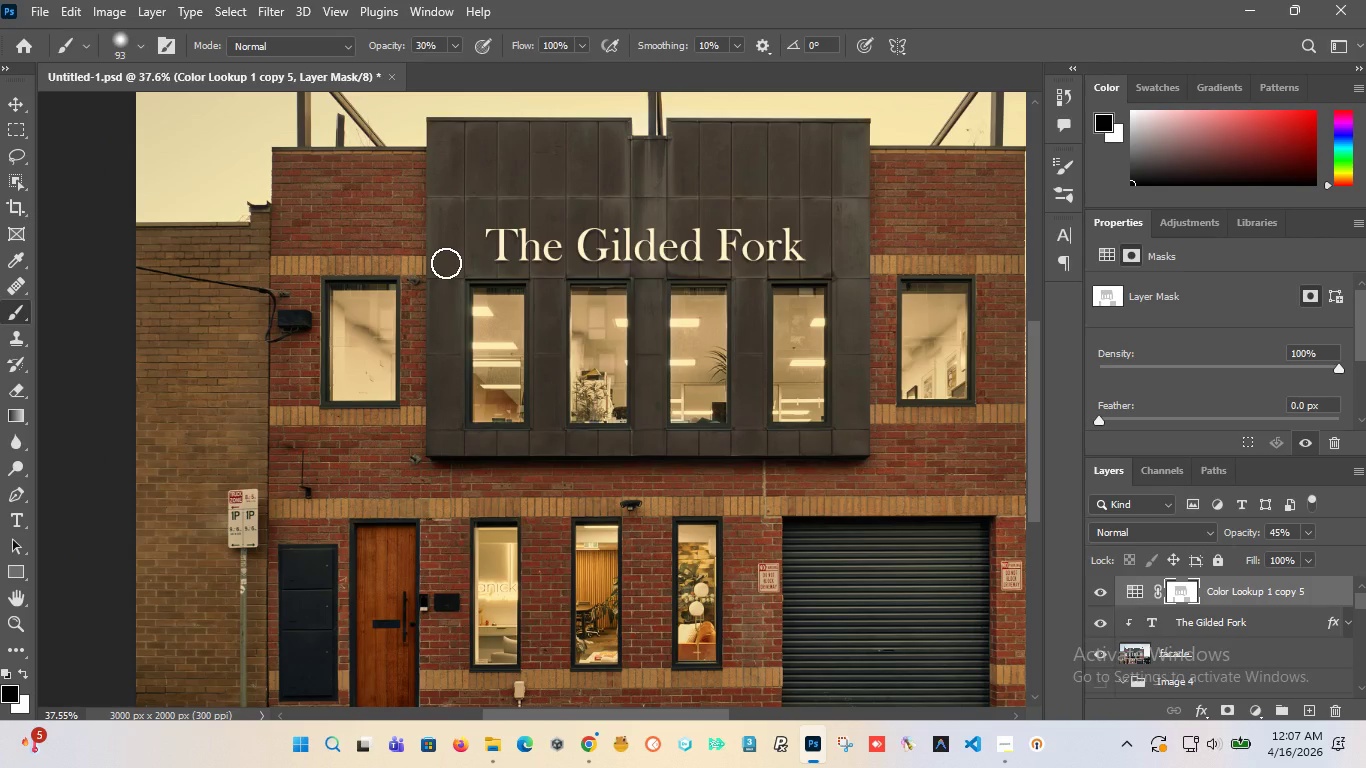 
hold_key(key=AltLeft, duration=1.52)
scroll: coordinate [439, 293], scroll_direction: down, amount: 9.0
 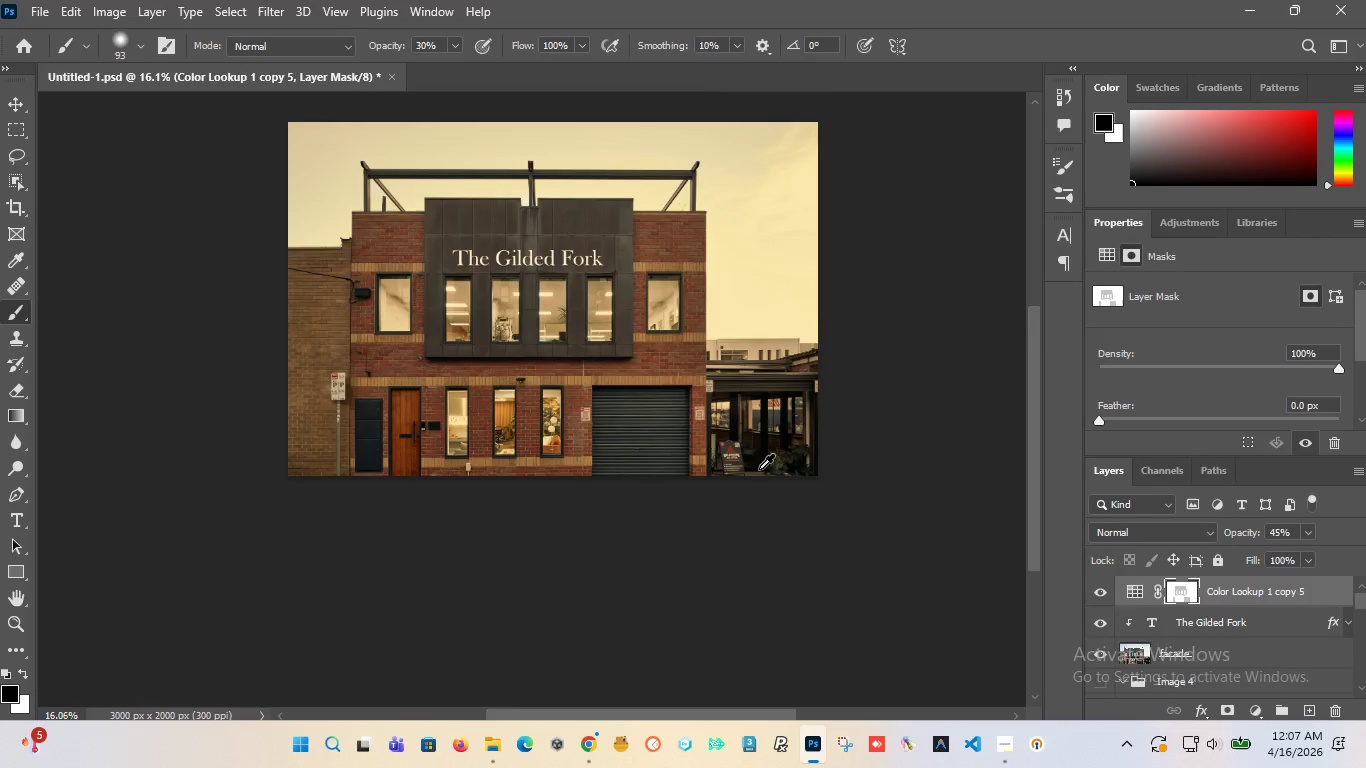 
hold_key(key=AltLeft, duration=0.91)
scroll: coordinate [766, 439], scroll_direction: up, amount: 11.0
 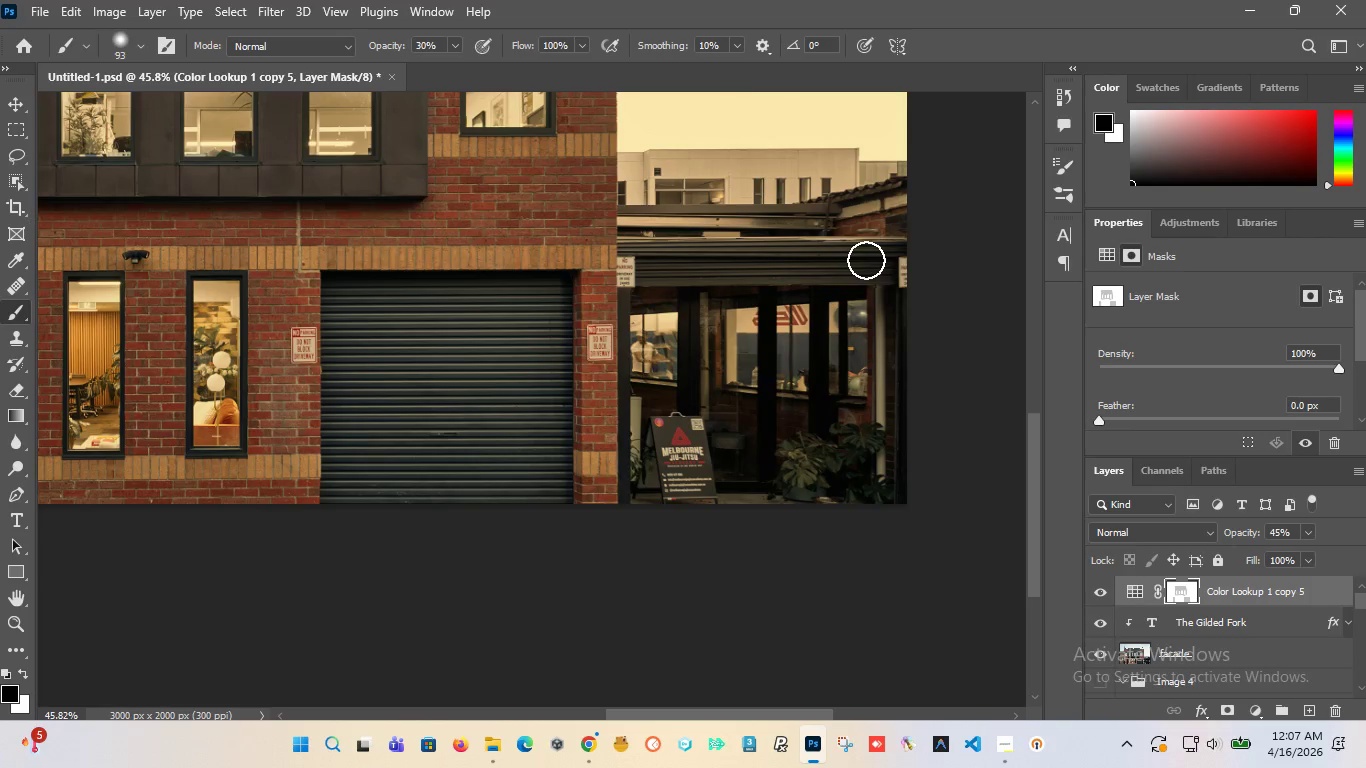 
left_click_drag(start_coordinate=[876, 258], to_coordinate=[647, 252])
 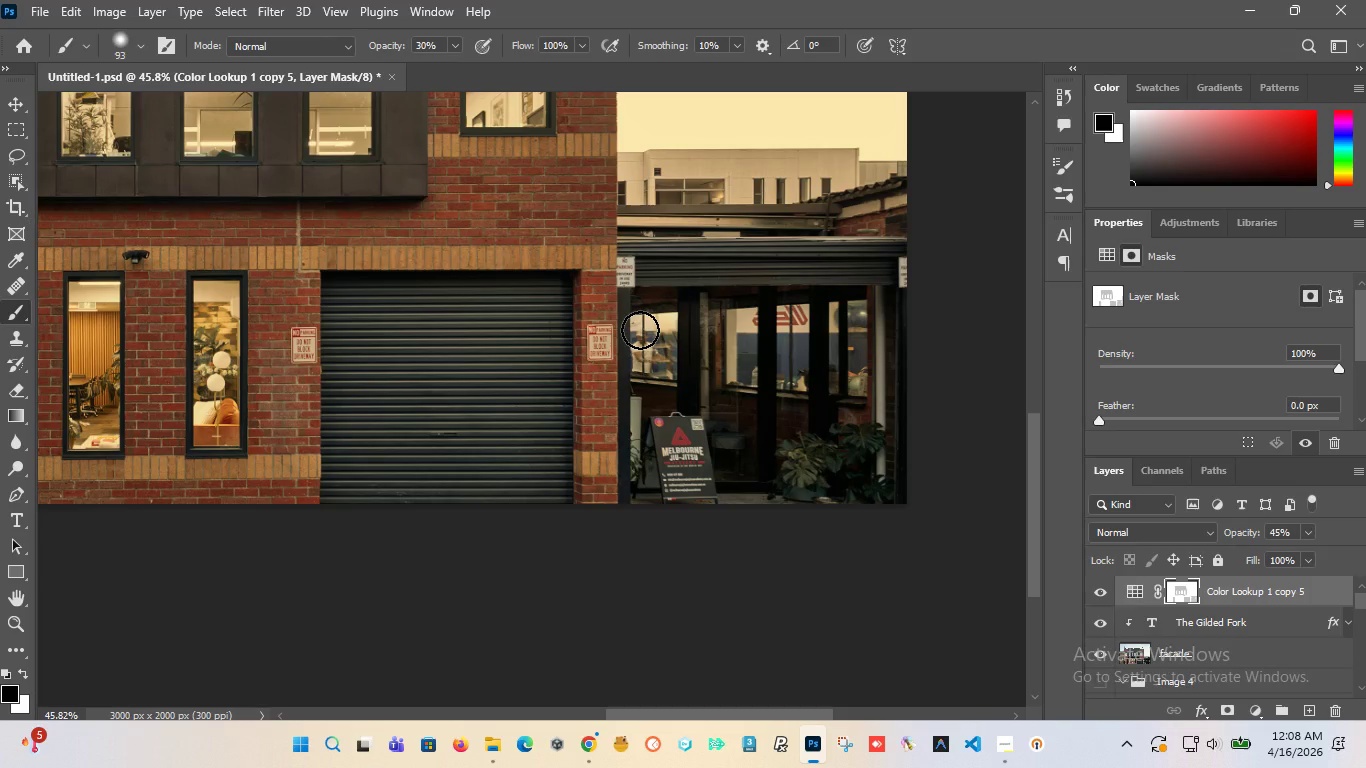 
hold_key(key=AltLeft, duration=0.98)
scroll: coordinate [640, 331], scroll_direction: down, amount: 12.0
 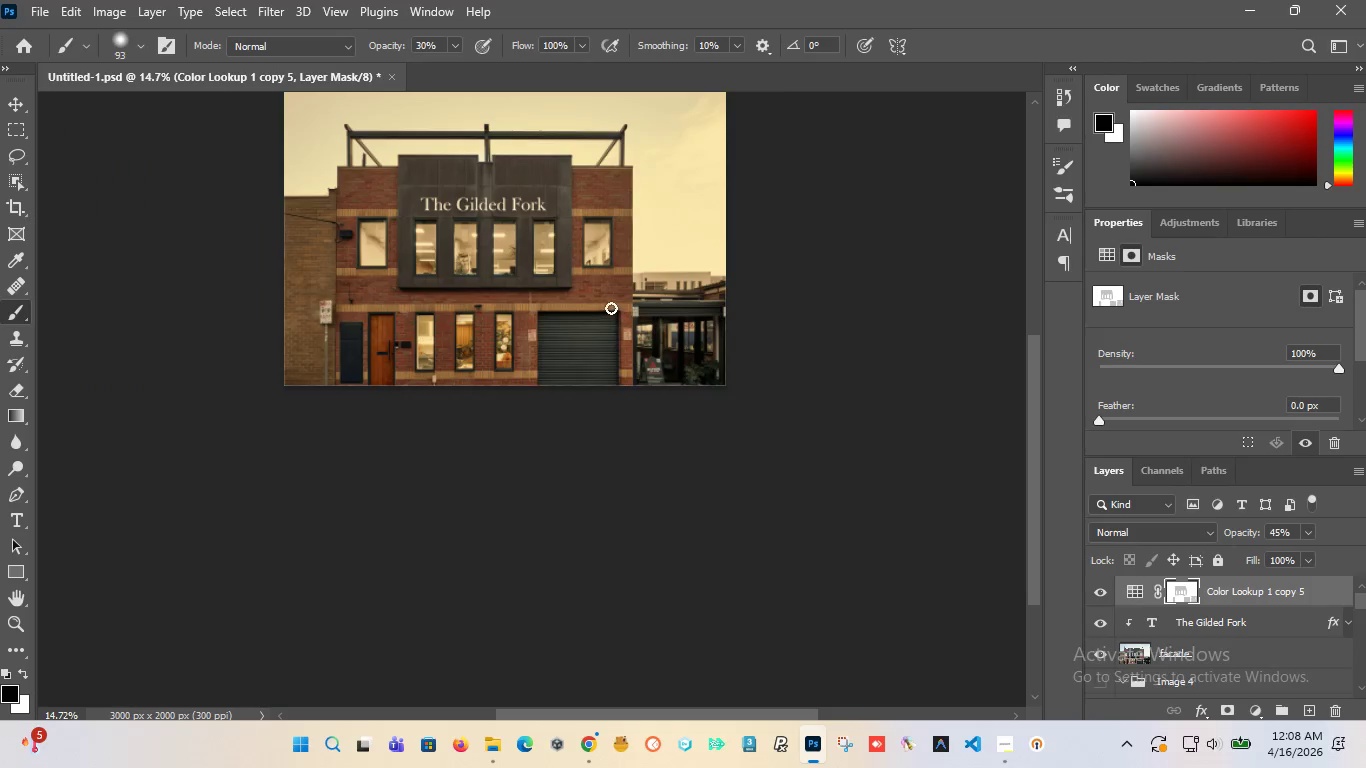 
hold_key(key=AltLeft, duration=1.2)
scroll: coordinate [370, 309], scroll_direction: up, amount: 15.0
 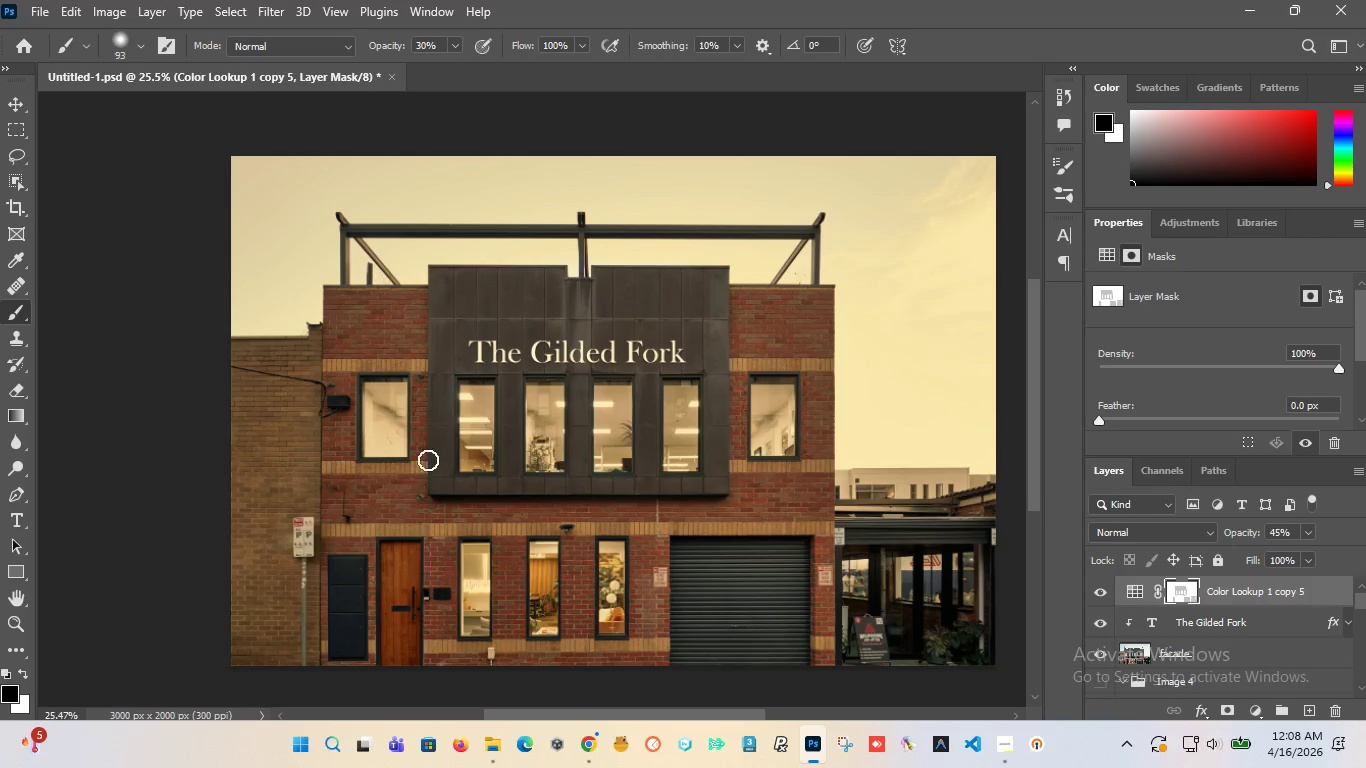 
scroll: coordinate [424, 436], scroll_direction: down, amount: 5.0
 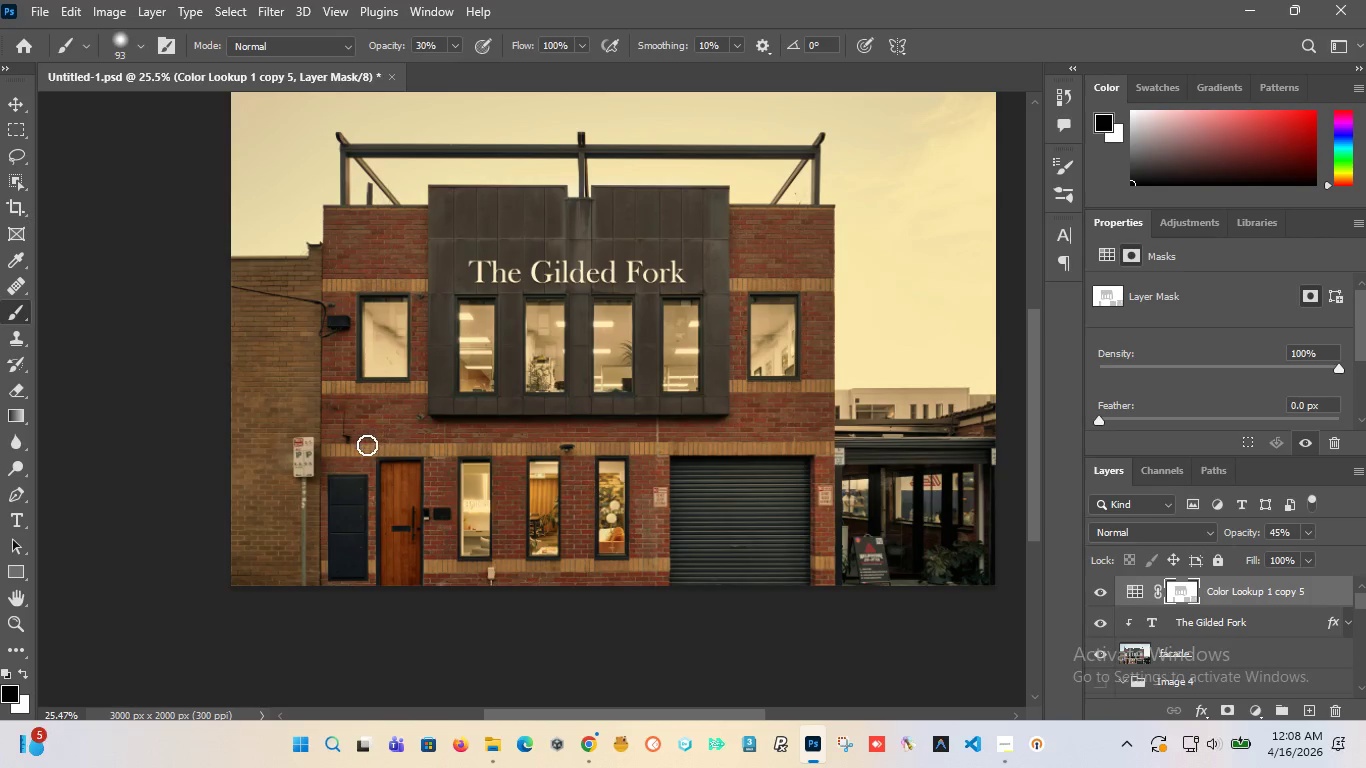 
hold_key(key=AltLeft, duration=0.67)
 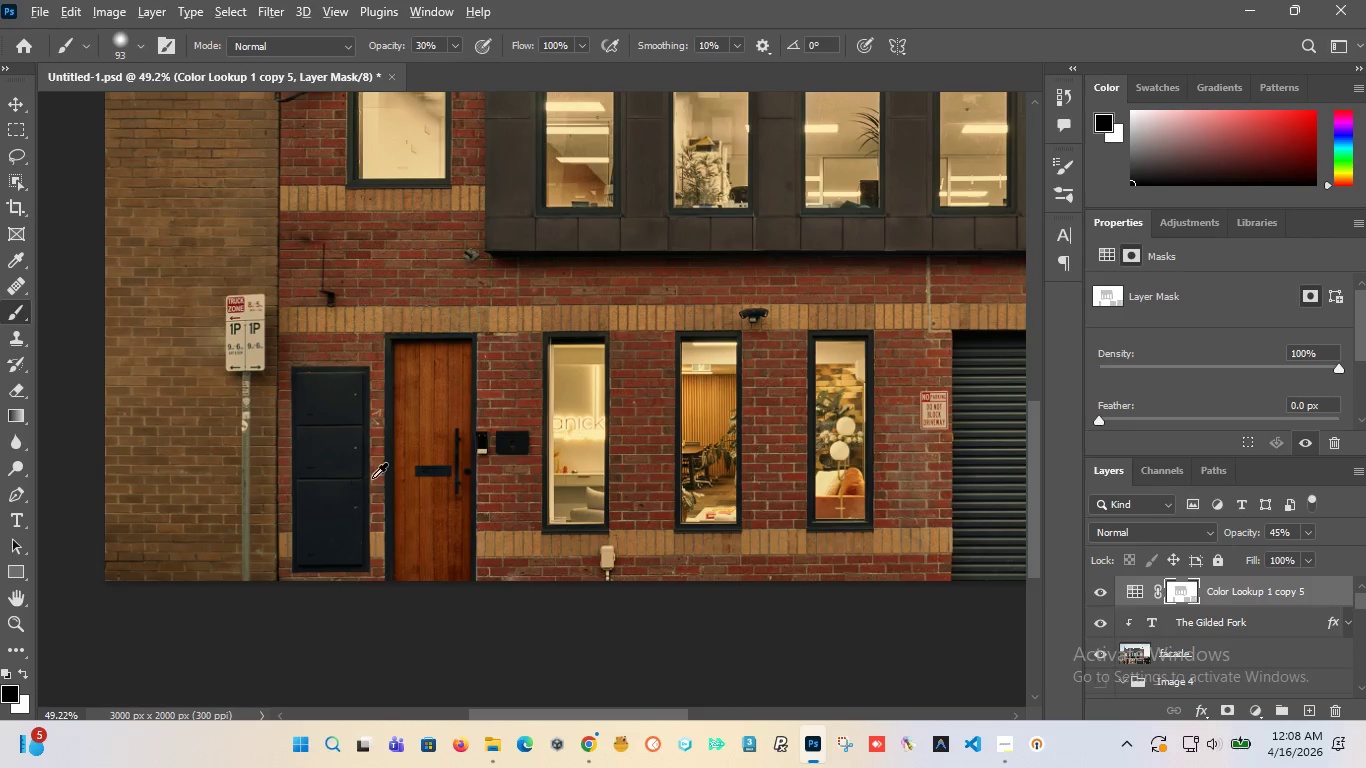 
hold_key(key=AltLeft, duration=1.31)
 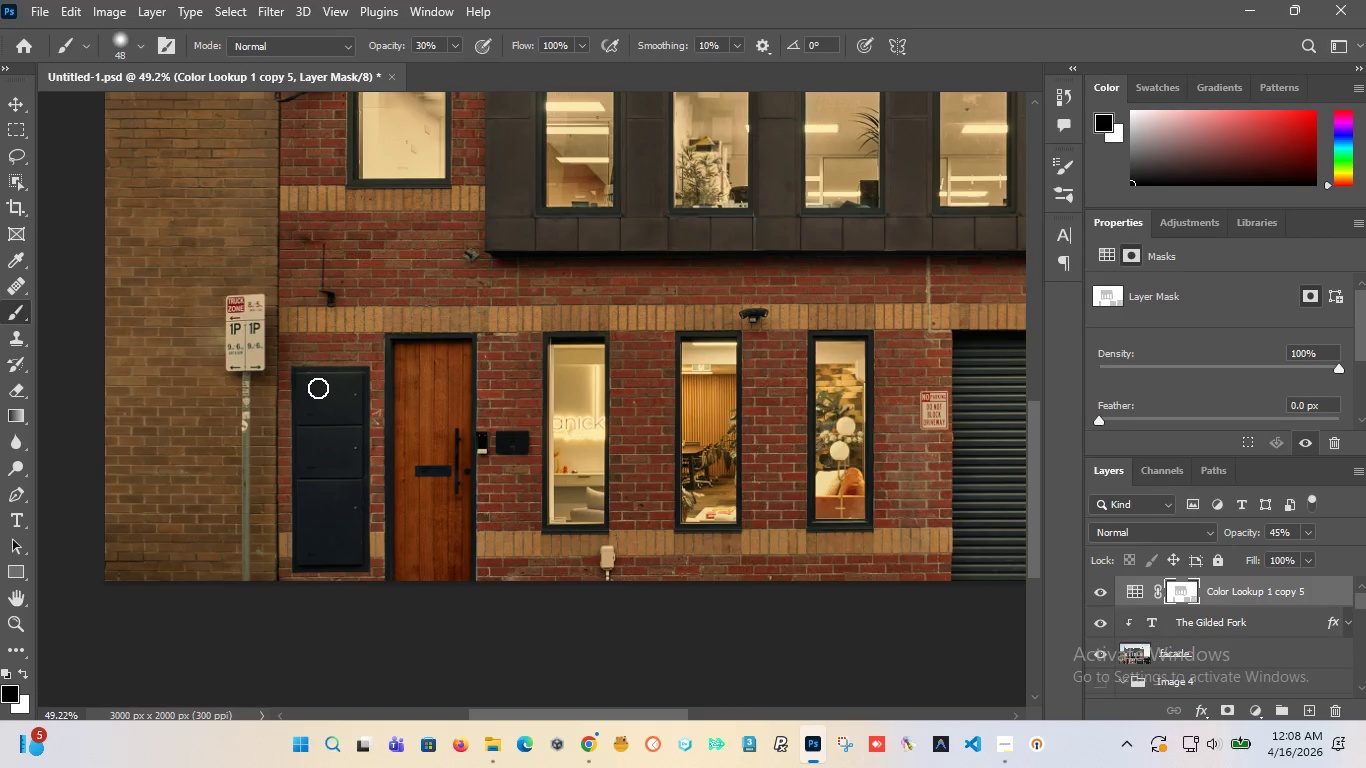 
scroll: coordinate [372, 482], scroll_direction: up, amount: 1.0
 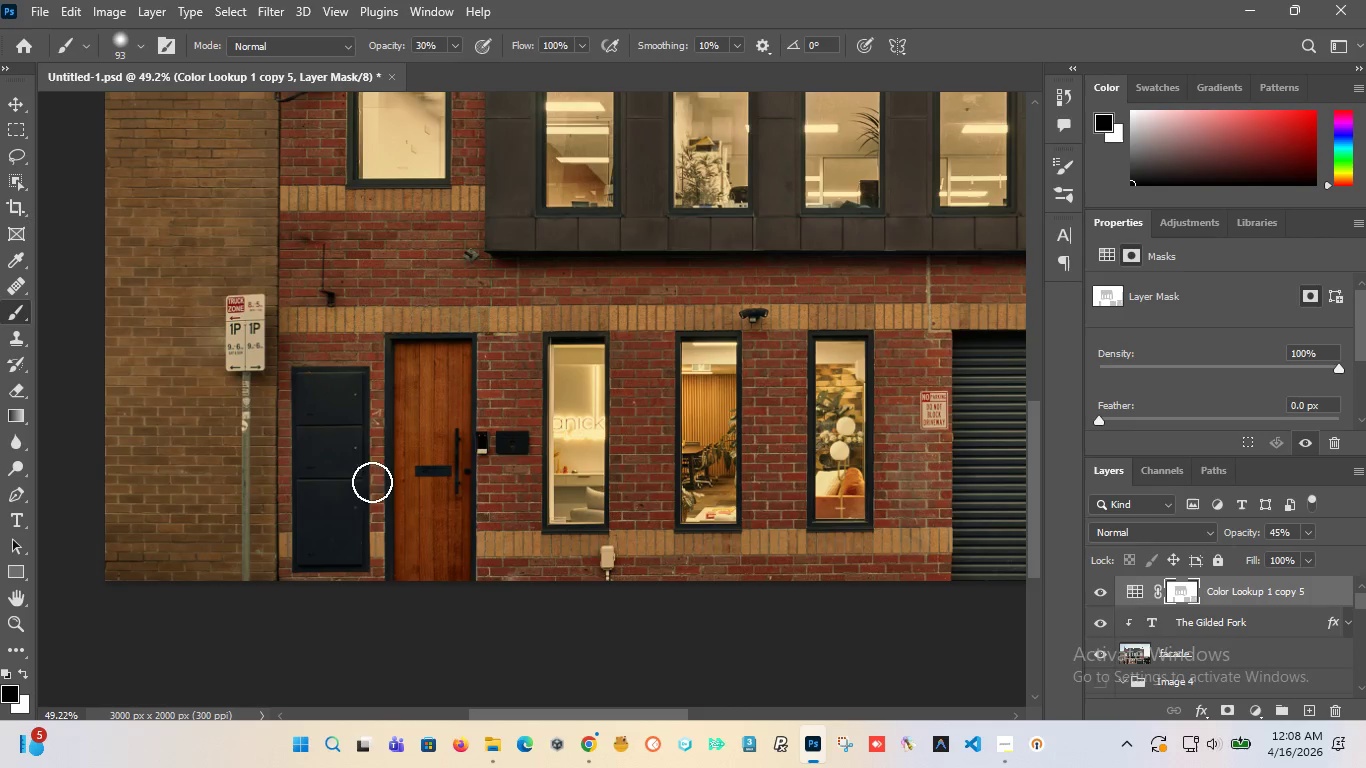 
left_click_drag(start_coordinate=[318, 388], to_coordinate=[311, 538])
 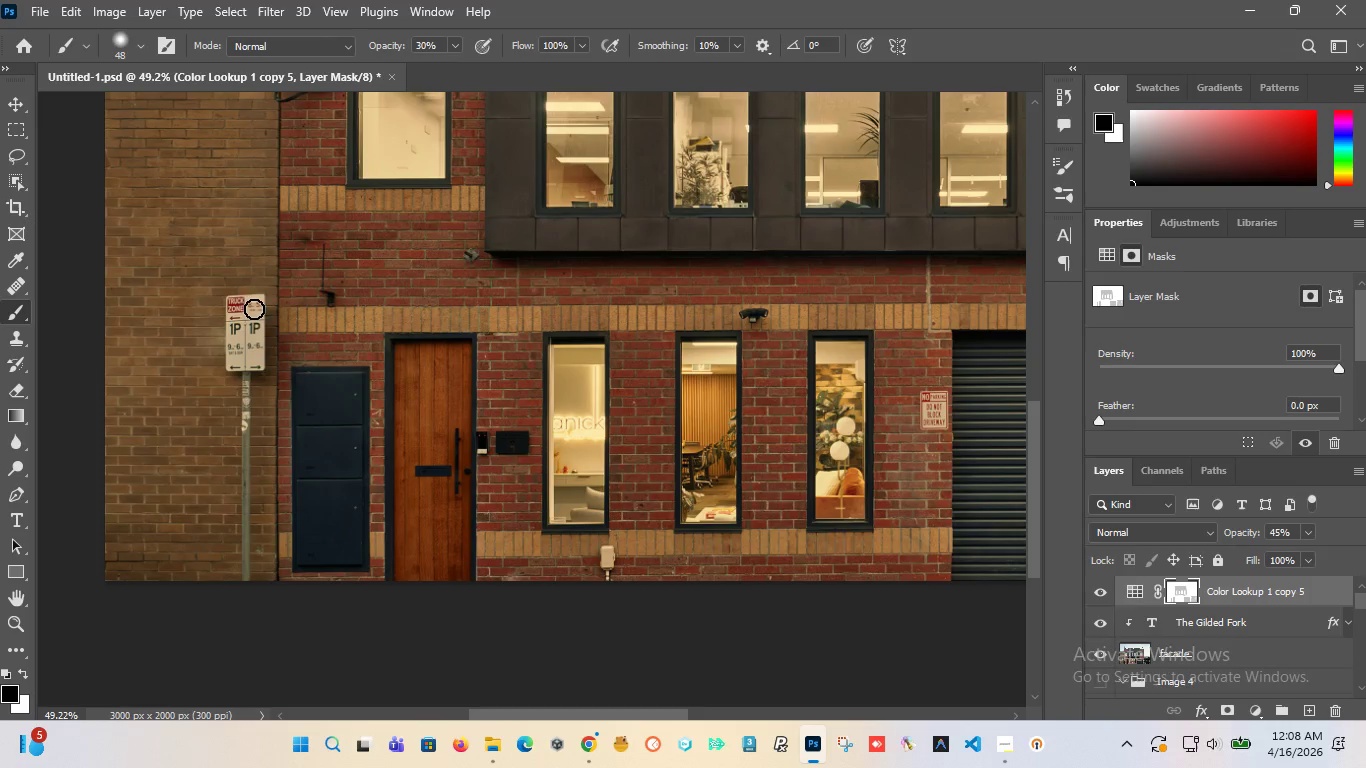 
left_click_drag(start_coordinate=[253, 302], to_coordinate=[260, 650])
 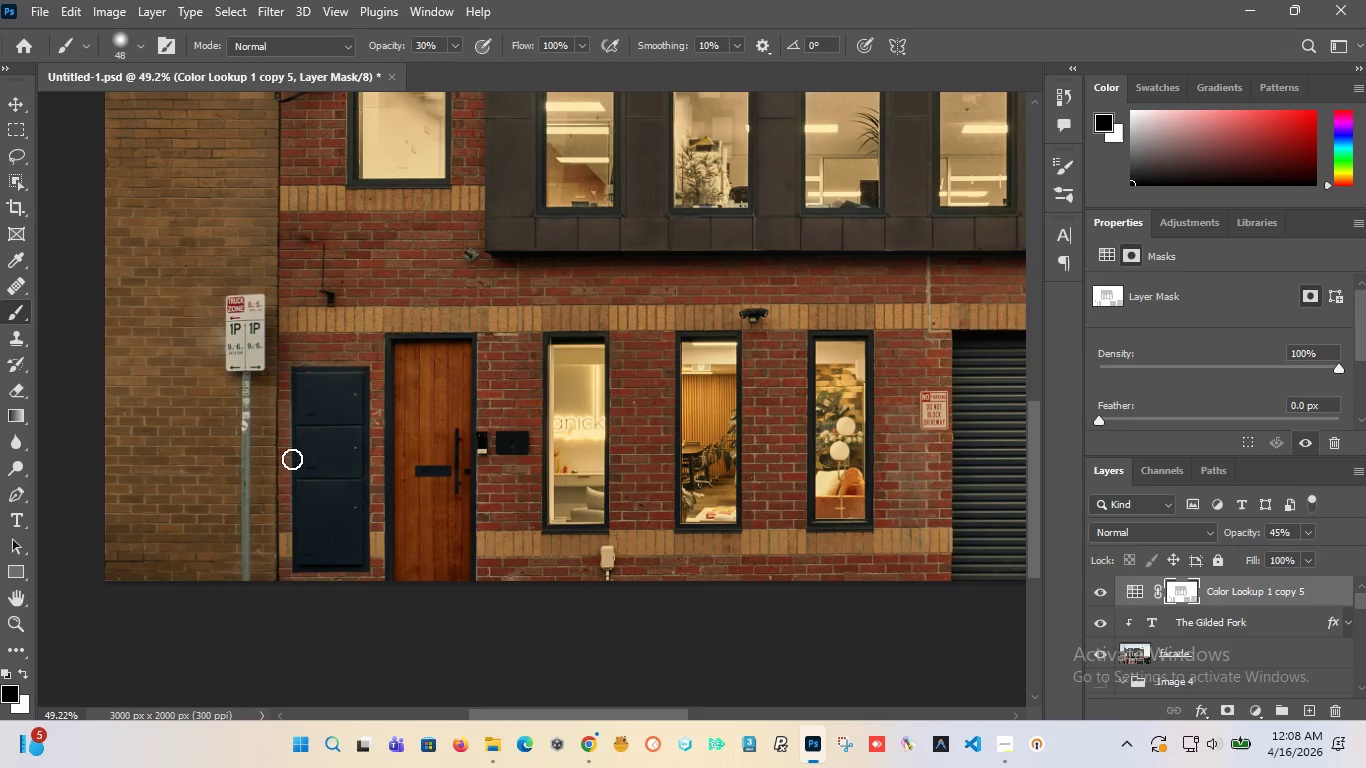 
hold_key(key=AltLeft, duration=1.52)
 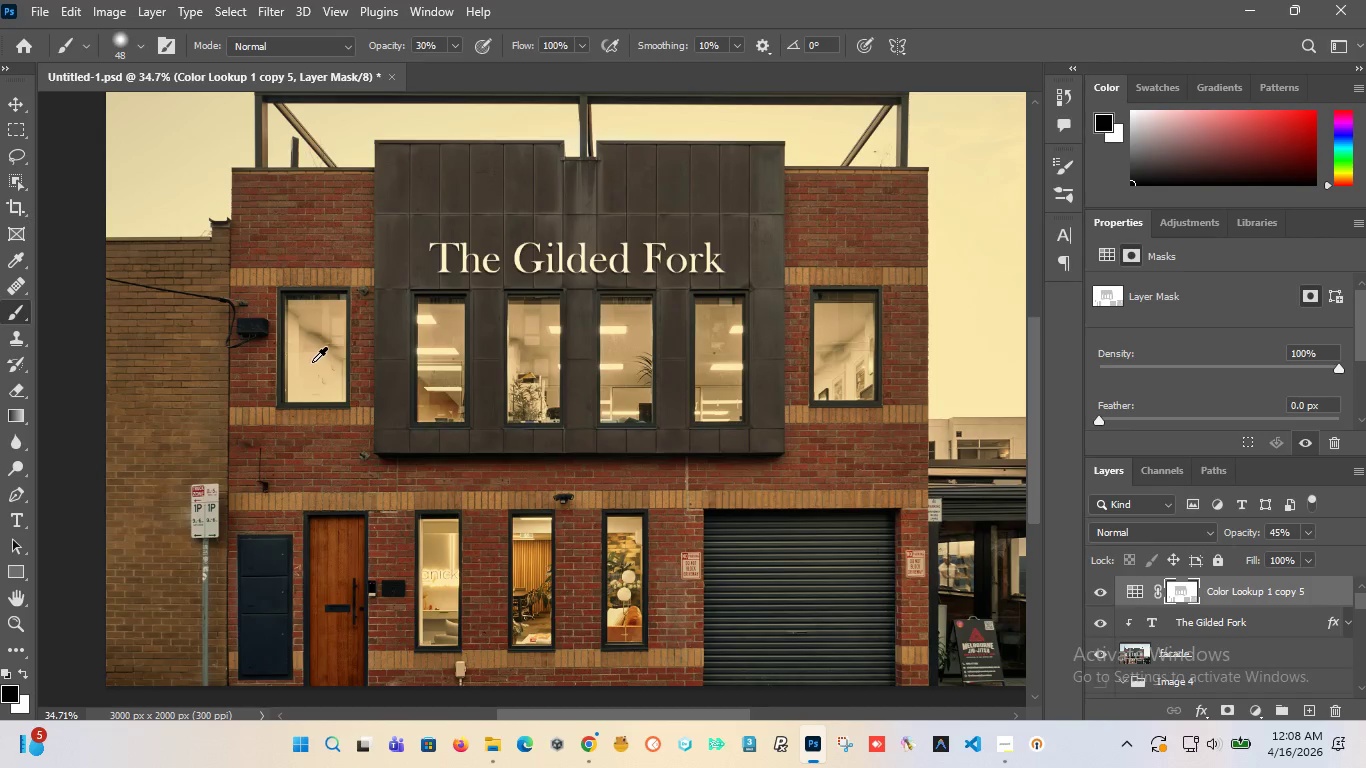 
hold_key(key=AltLeft, duration=1.5)
 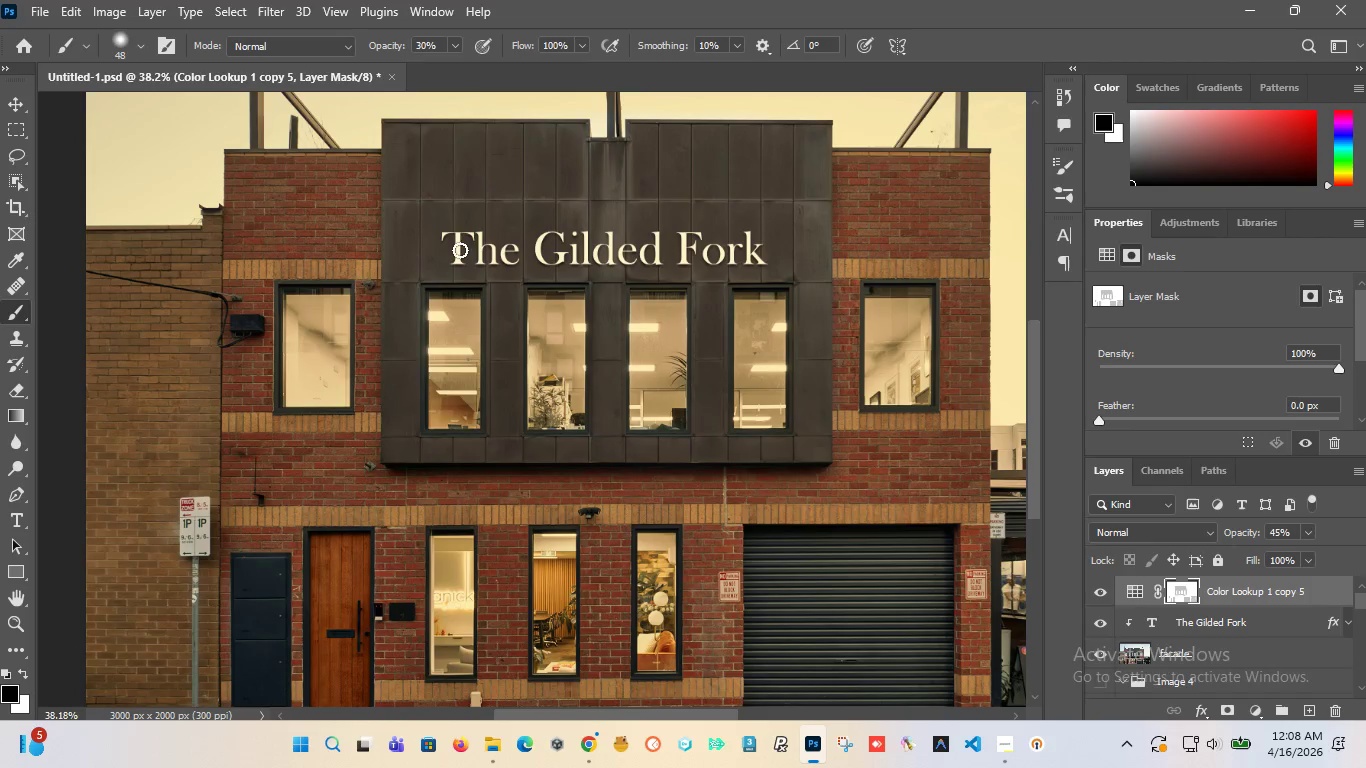 
key(Alt+AltLeft)
 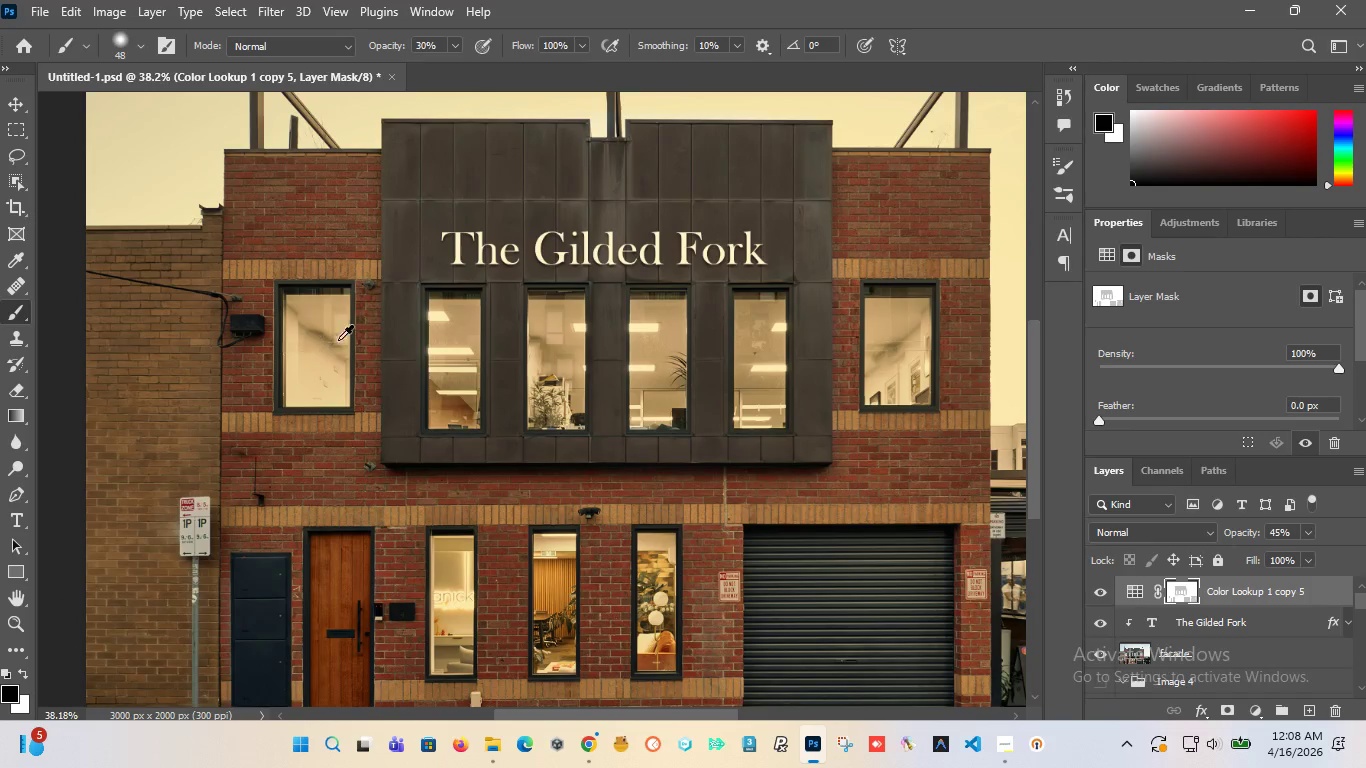 
key(Alt+AltLeft)
 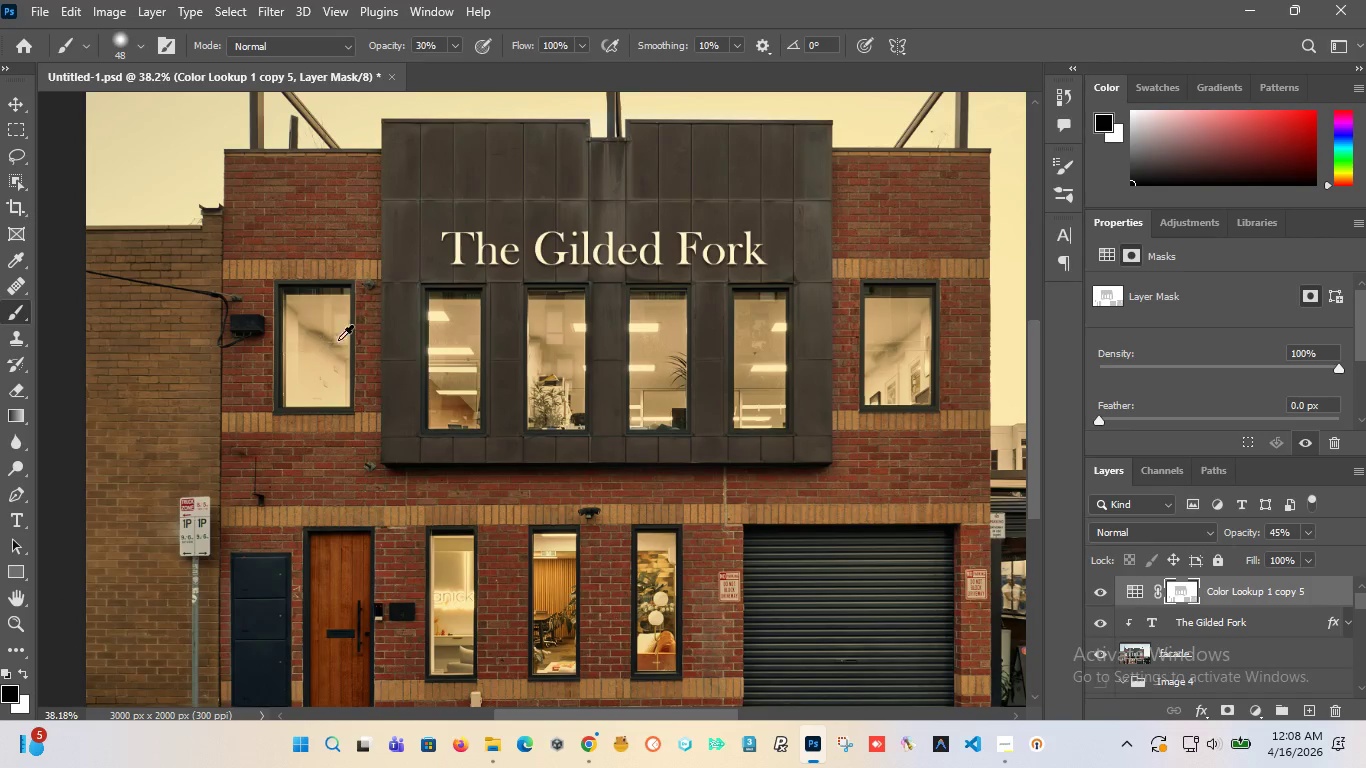 
key(Alt+AltLeft)
 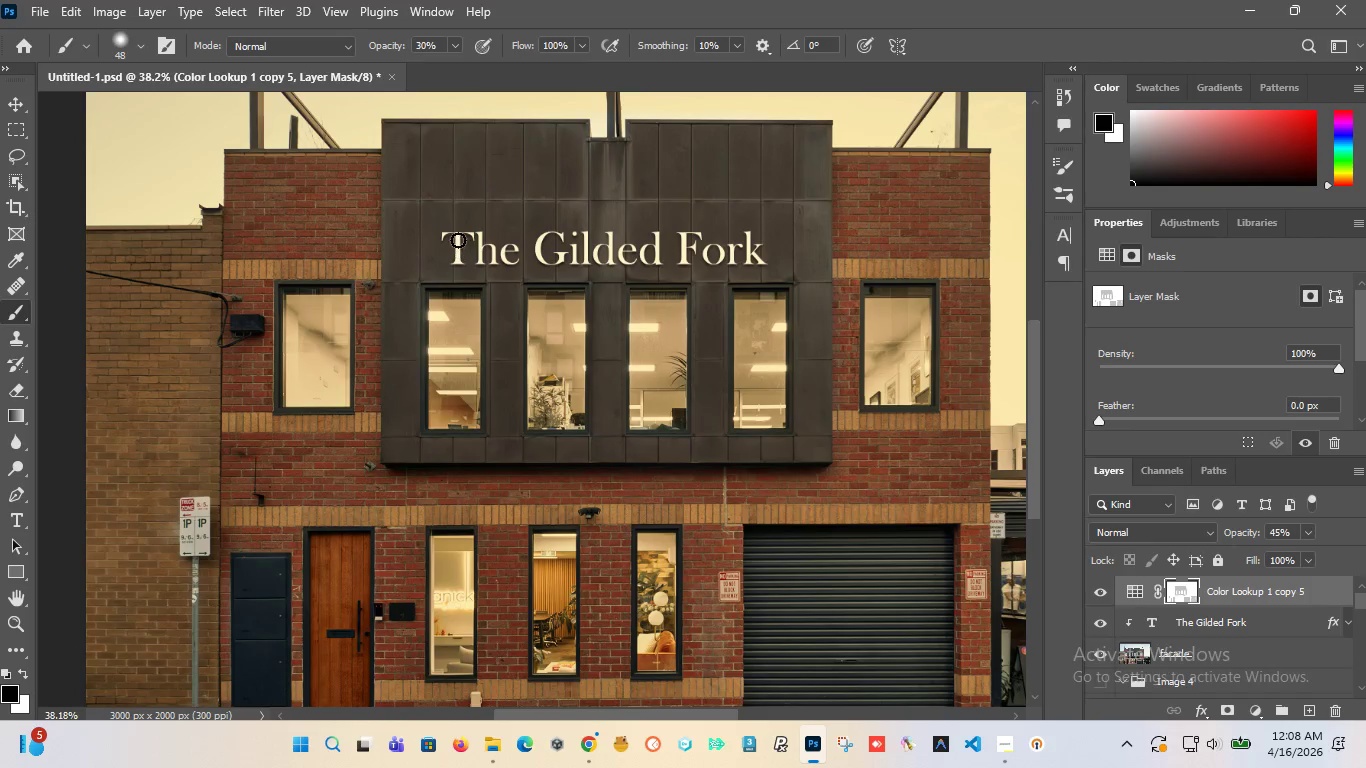 
scroll: coordinate [313, 355], scroll_direction: down, amount: 3.0
 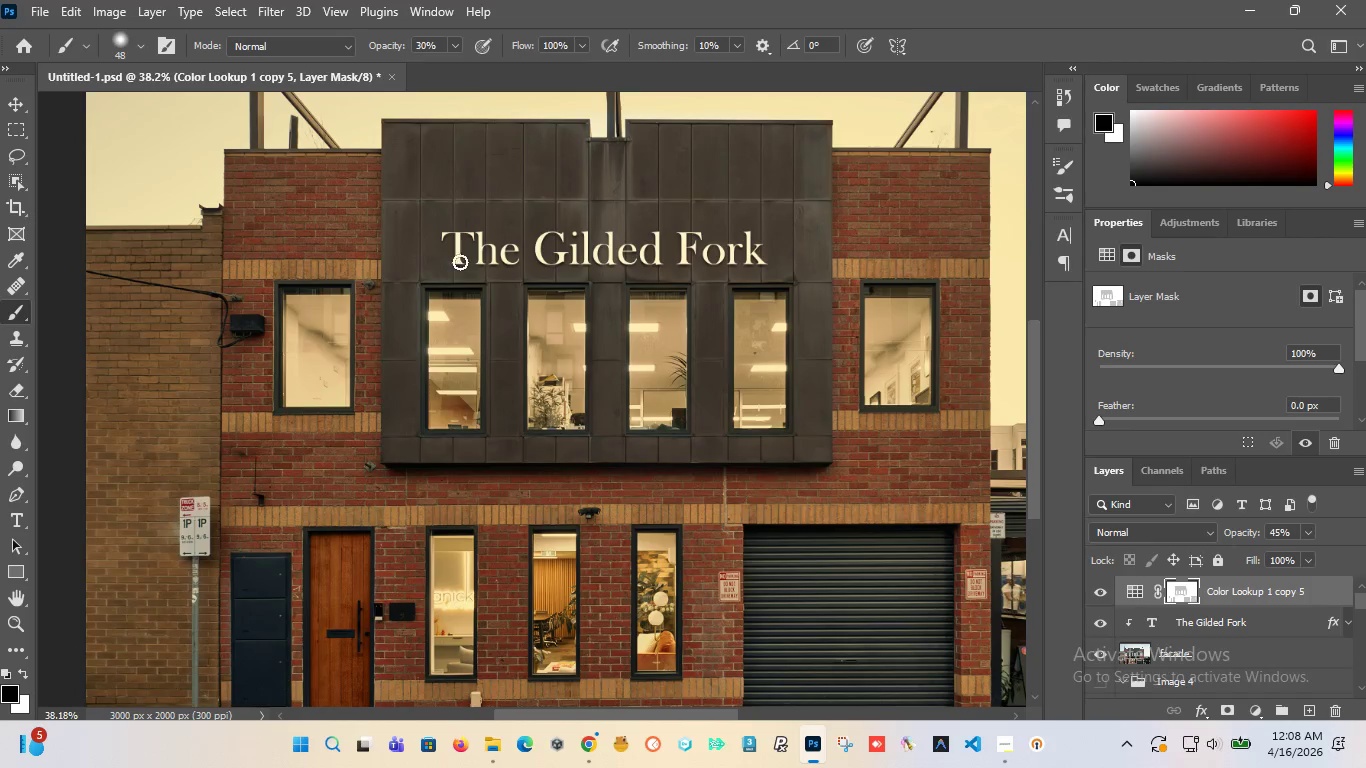 
left_click_drag(start_coordinate=[457, 240], to_coordinate=[768, 263])
 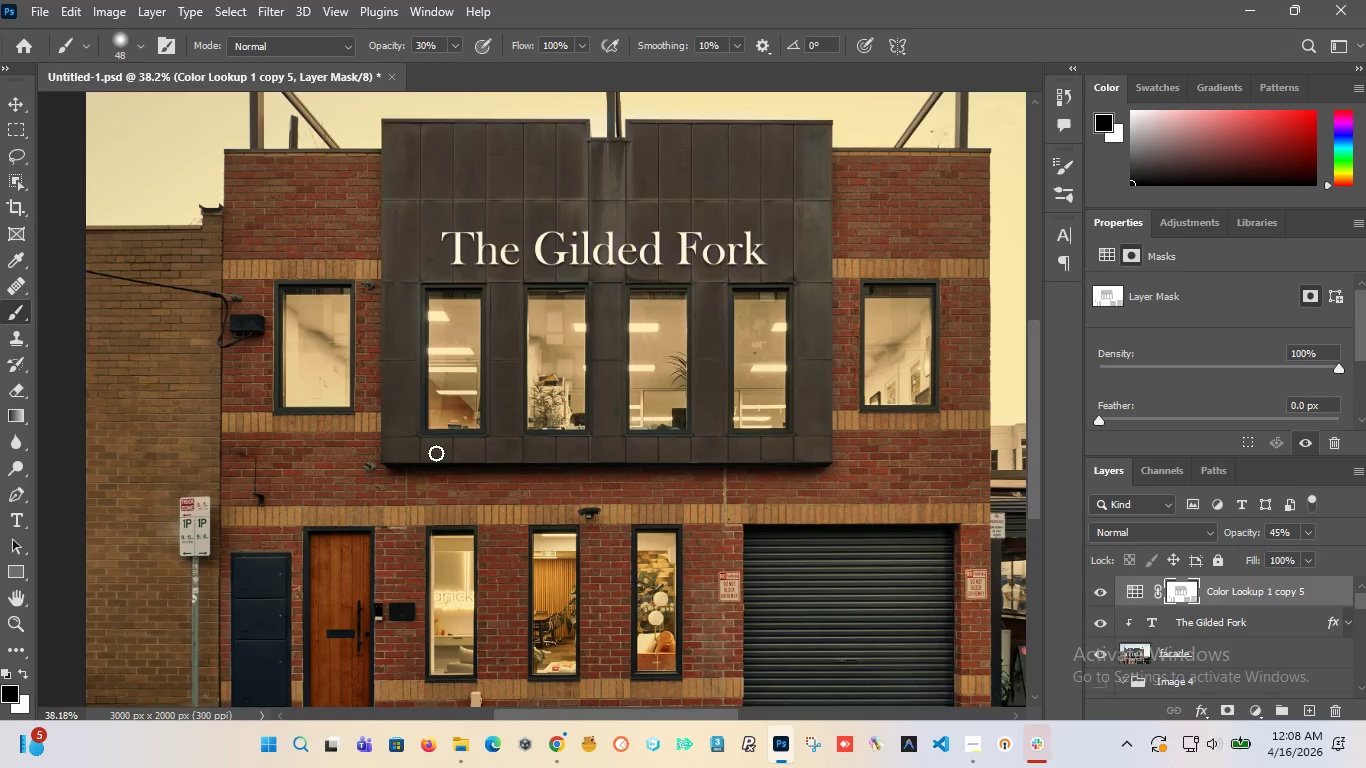 
hold_key(key=AltLeft, duration=1.52)
scroll: coordinate [469, 475], scroll_direction: down, amount: 7.0
 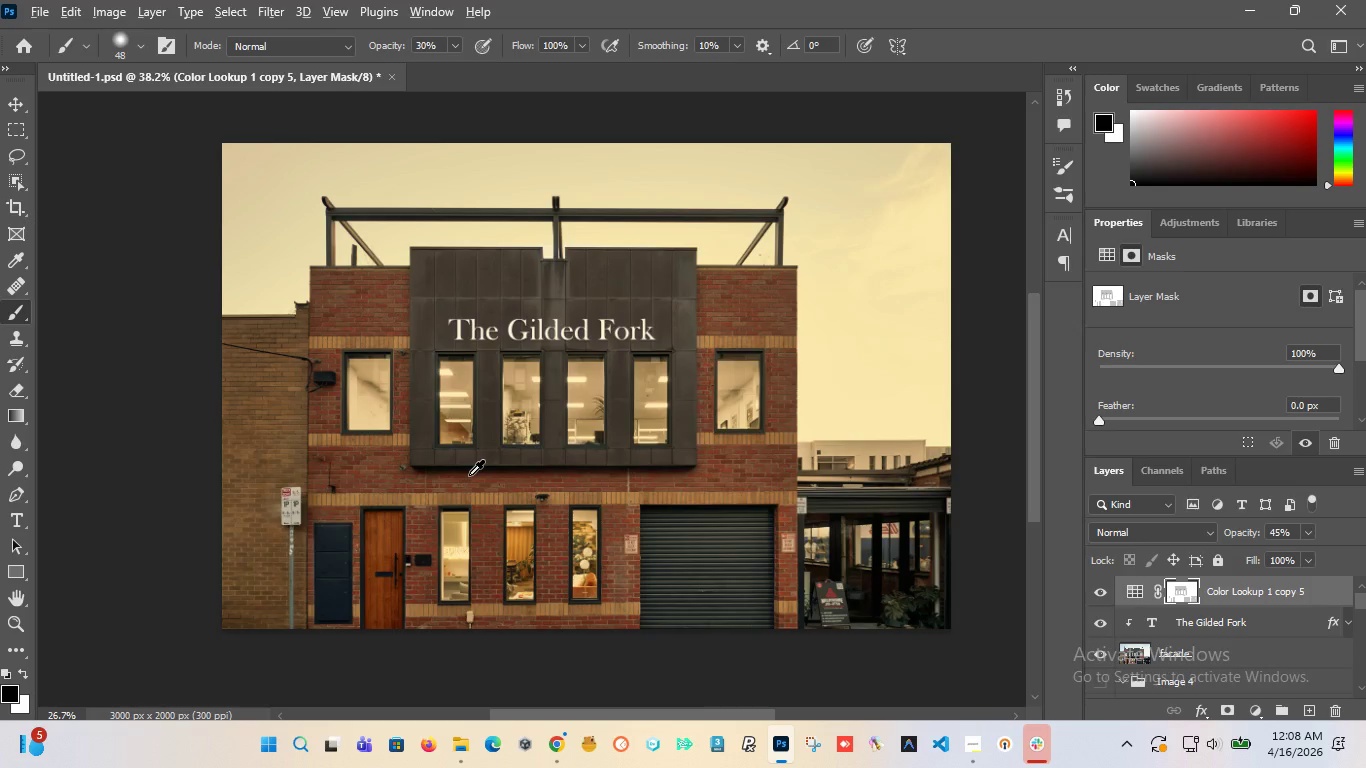 
hold_key(key=AltLeft, duration=0.69)
 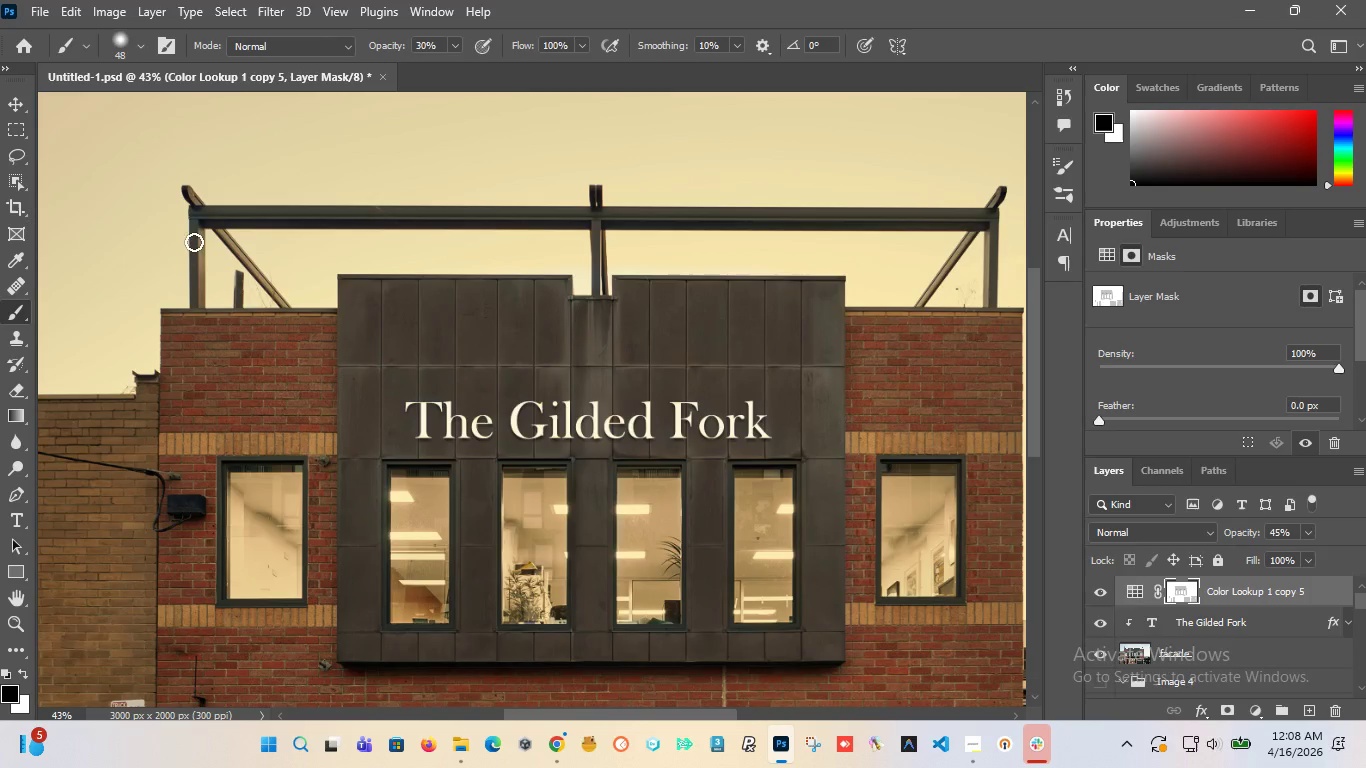 
scroll: coordinate [254, 269], scroll_direction: up, amount: 8.0
 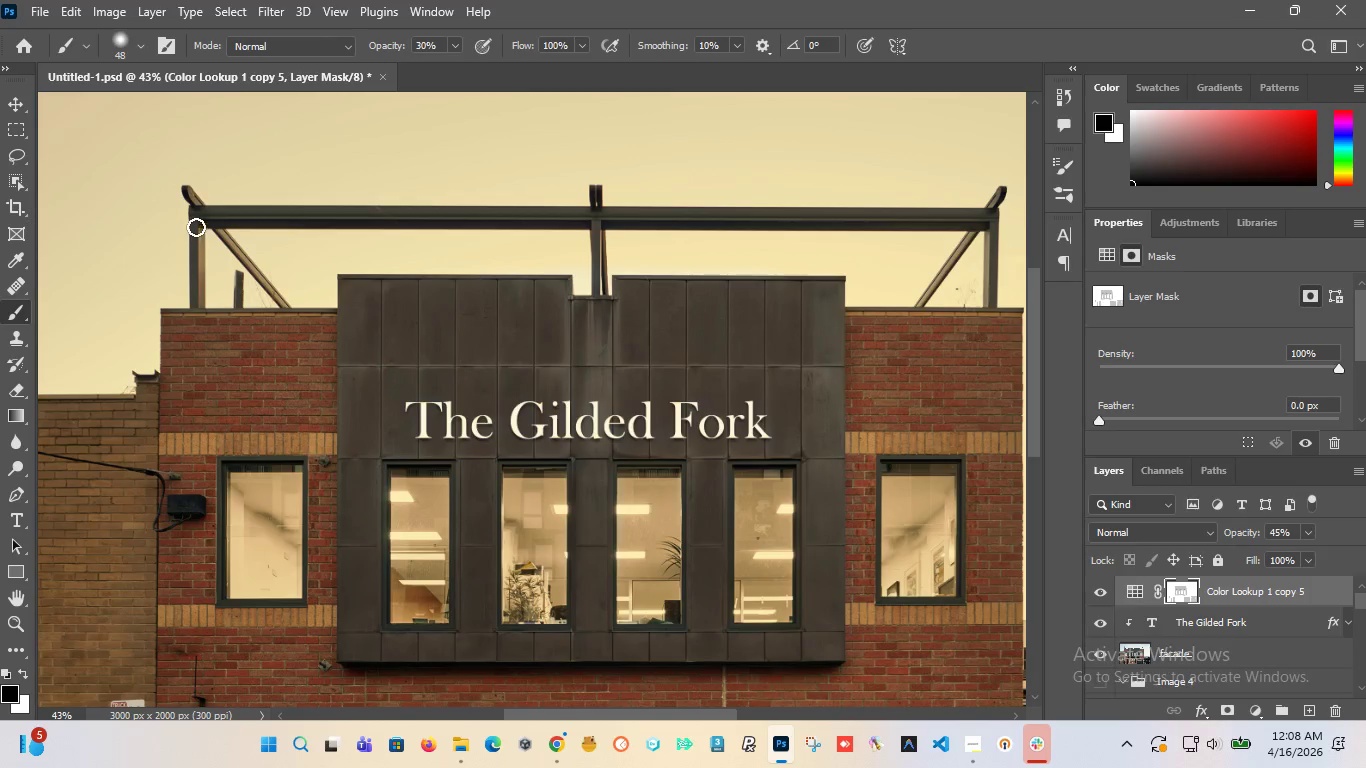 
left_click_drag(start_coordinate=[196, 217], to_coordinate=[915, 305])
 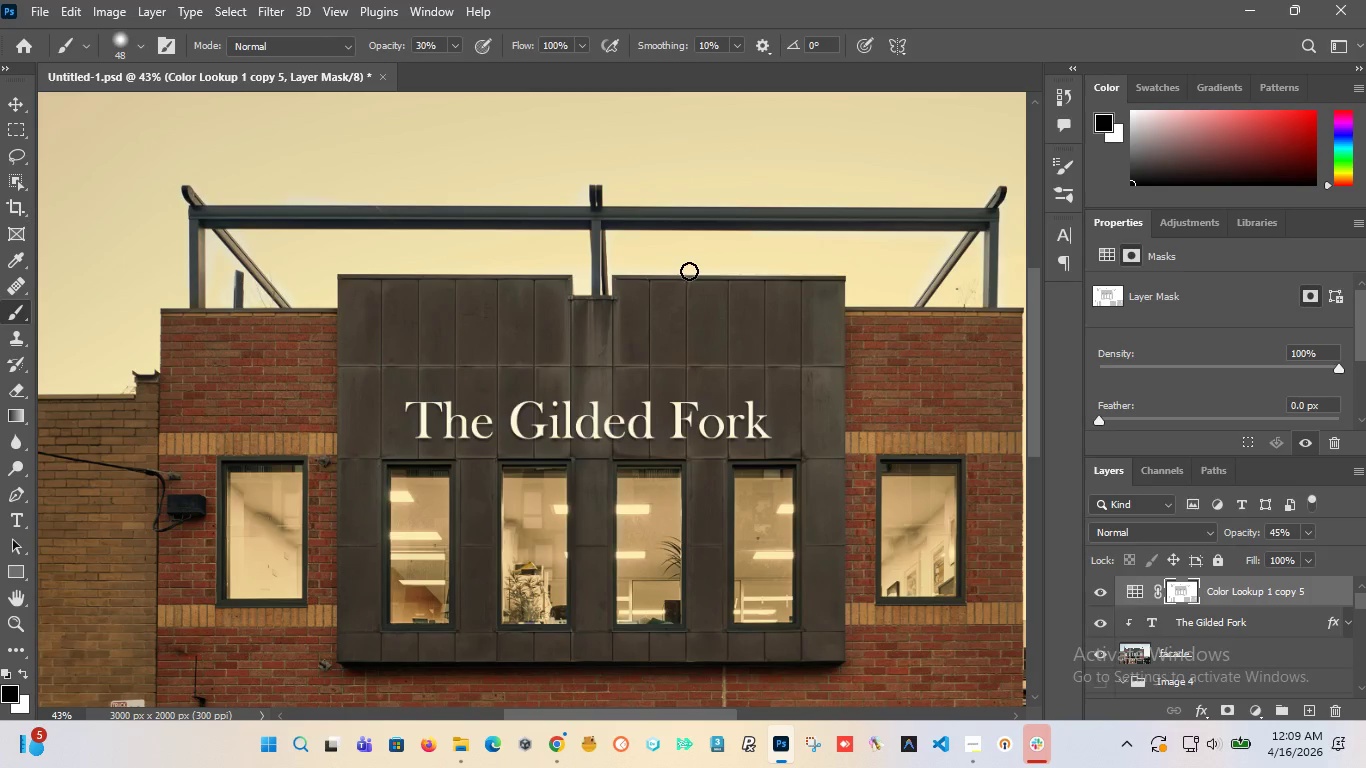 
key(Alt+AltLeft)
 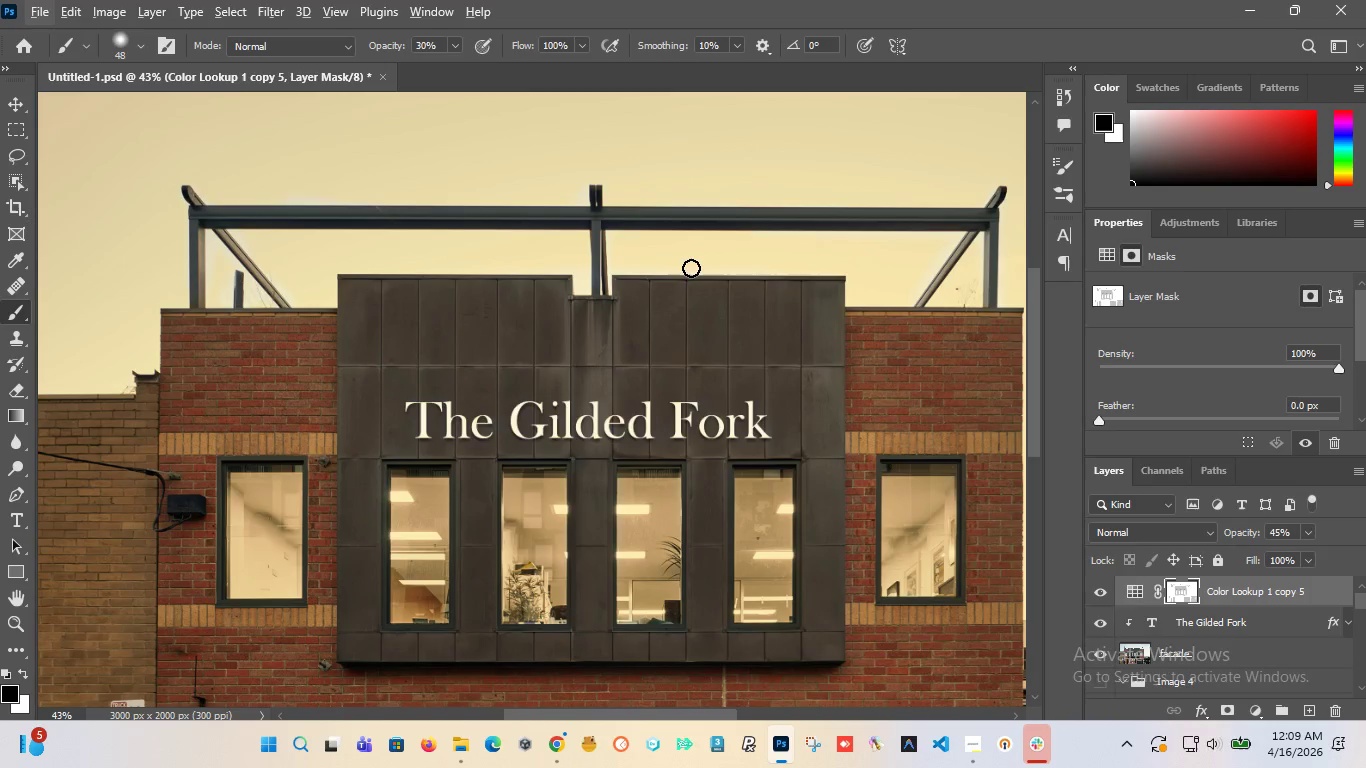 
key(X)
 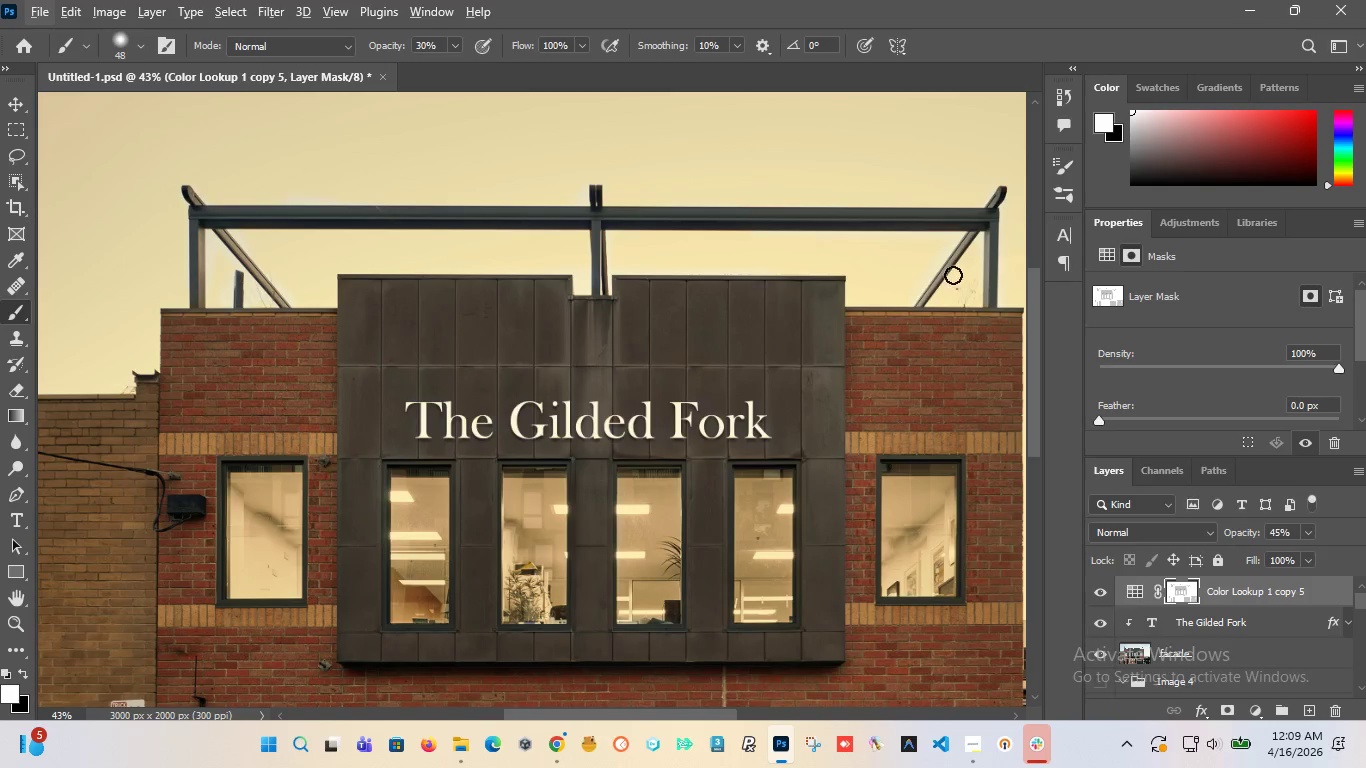 
hold_key(key=AltLeft, duration=1.02)
 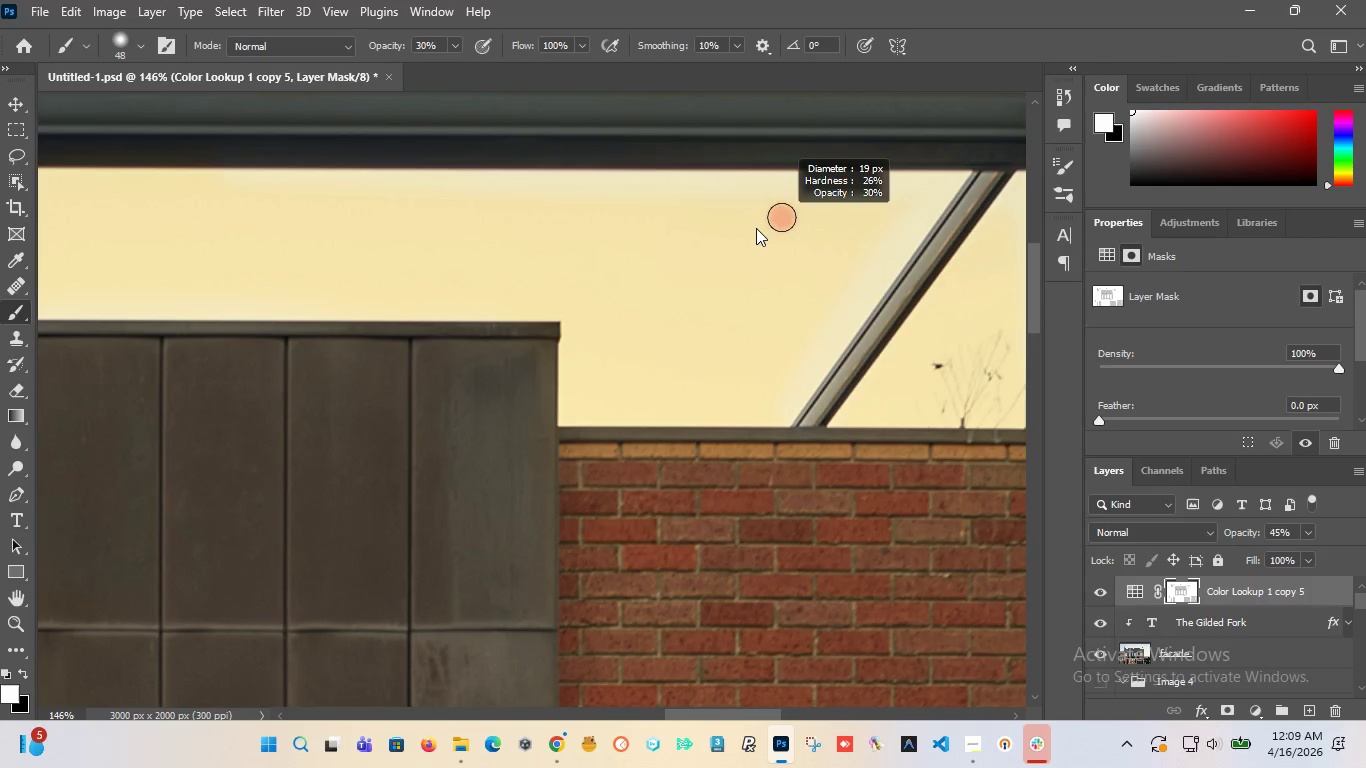 
hold_key(key=AltLeft, duration=0.81)
 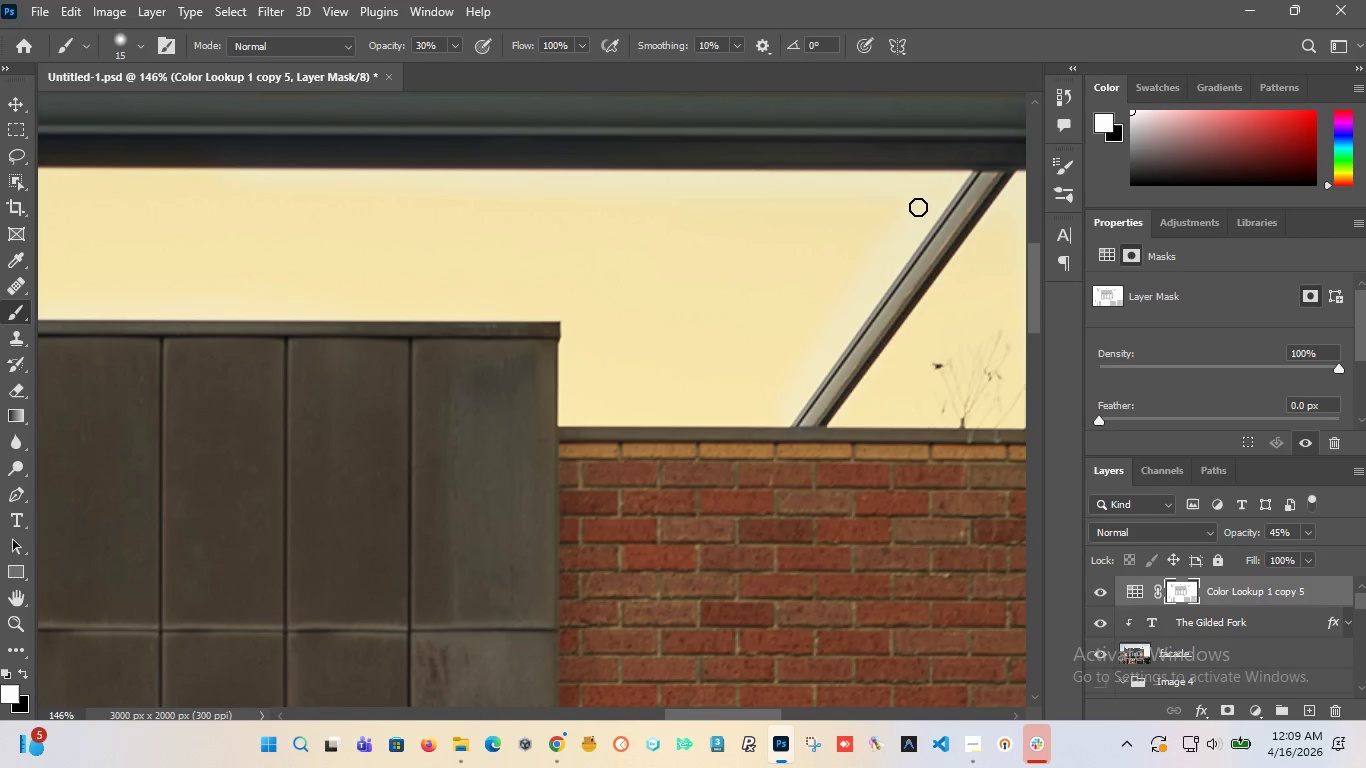 
scroll: coordinate [951, 252], scroll_direction: up, amount: 13.0
 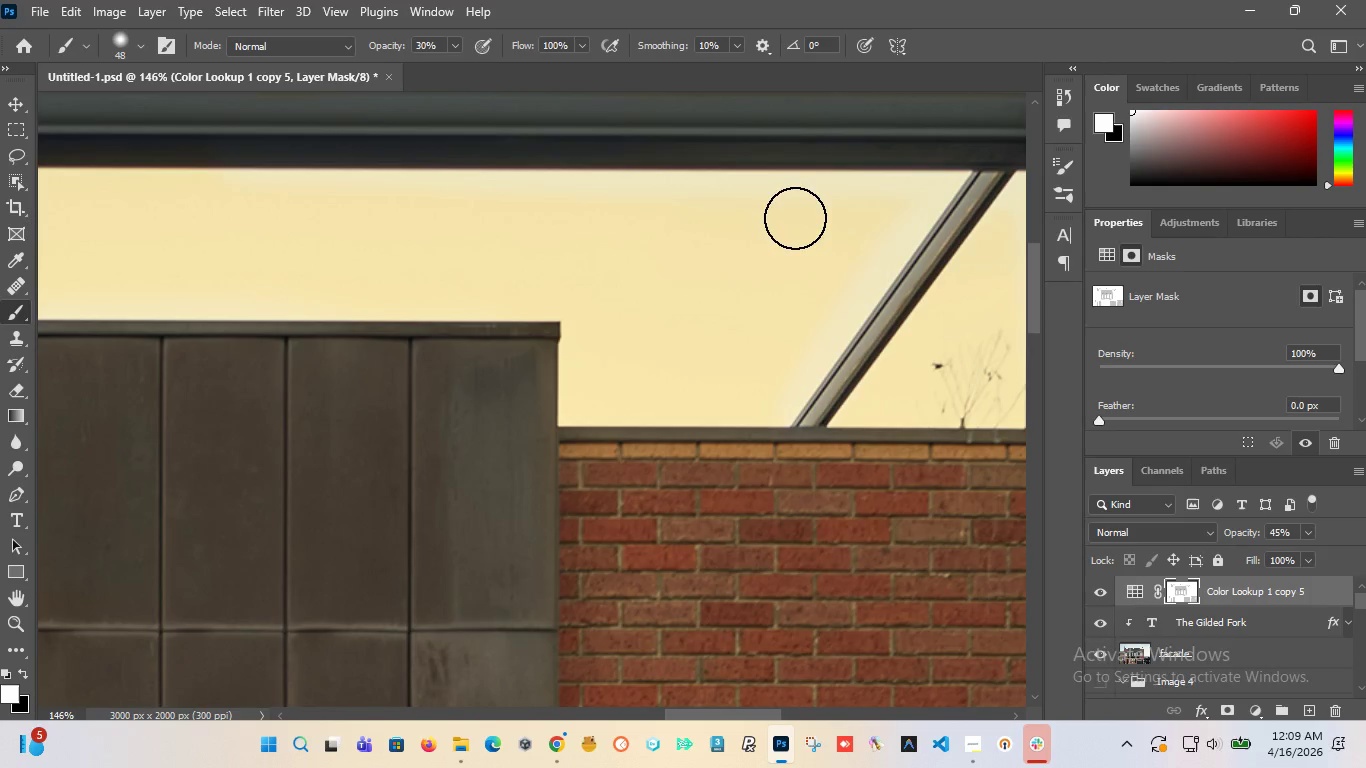 
hold_key(key=AltLeft, duration=24.94)
left_click_drag(start_coordinate=[940, 190], to_coordinate=[938, 198])
 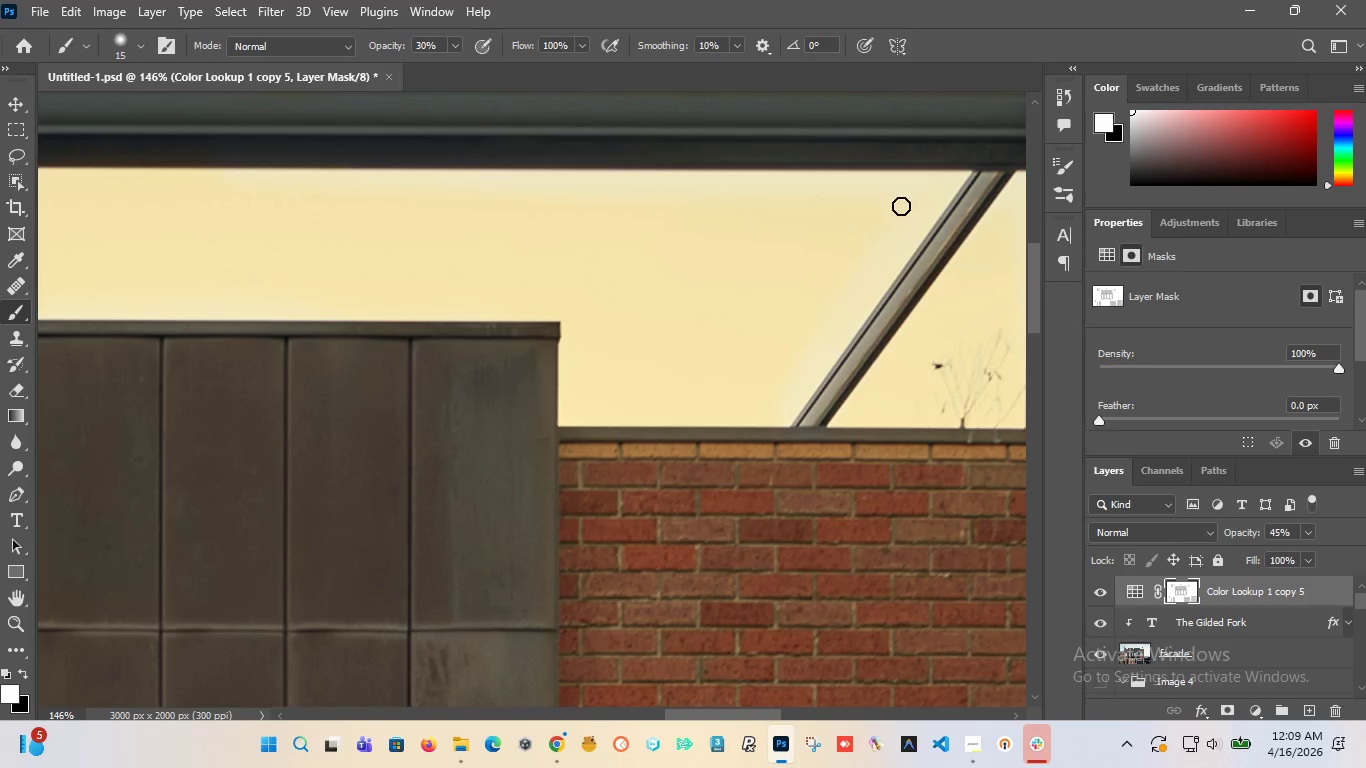 
left_click_drag(start_coordinate=[921, 192], to_coordinate=[836, 317])
 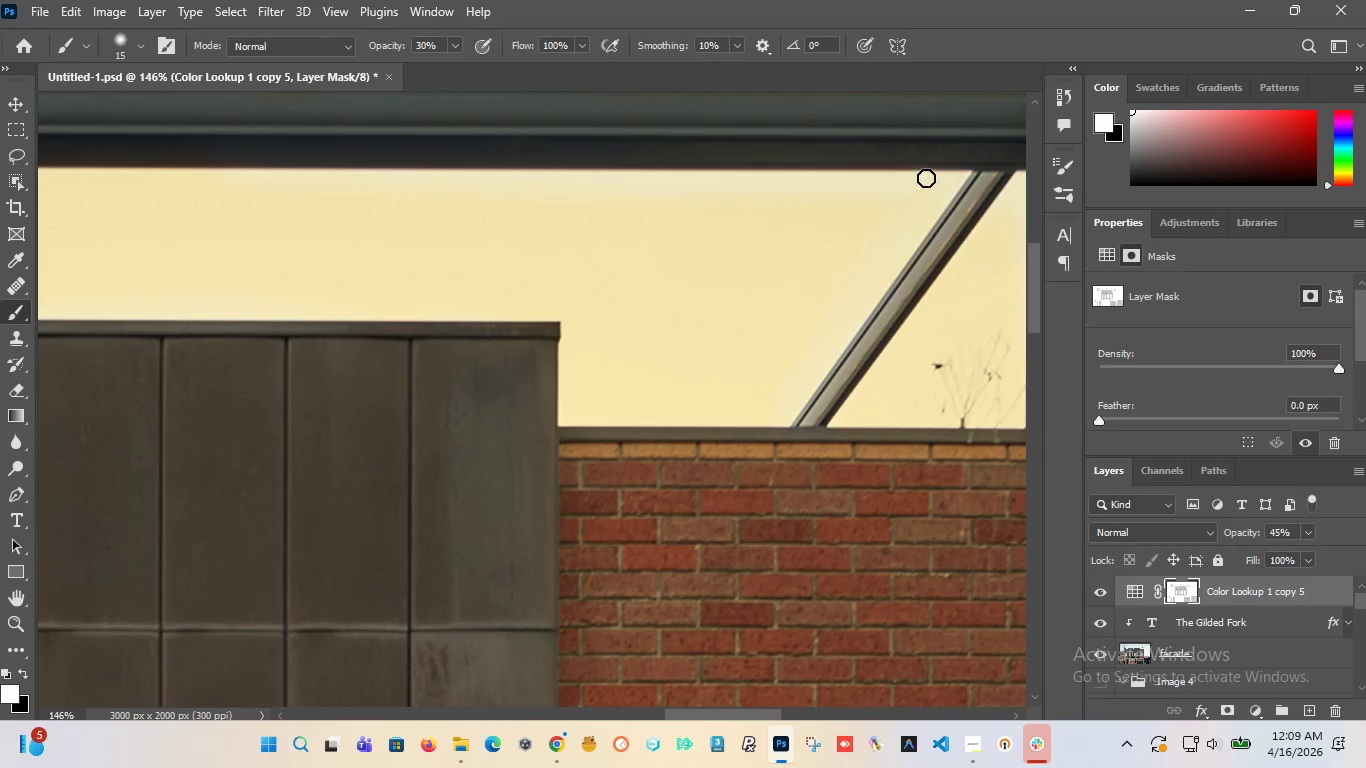 
left_click_drag(start_coordinate=[936, 177], to_coordinate=[822, 171])
 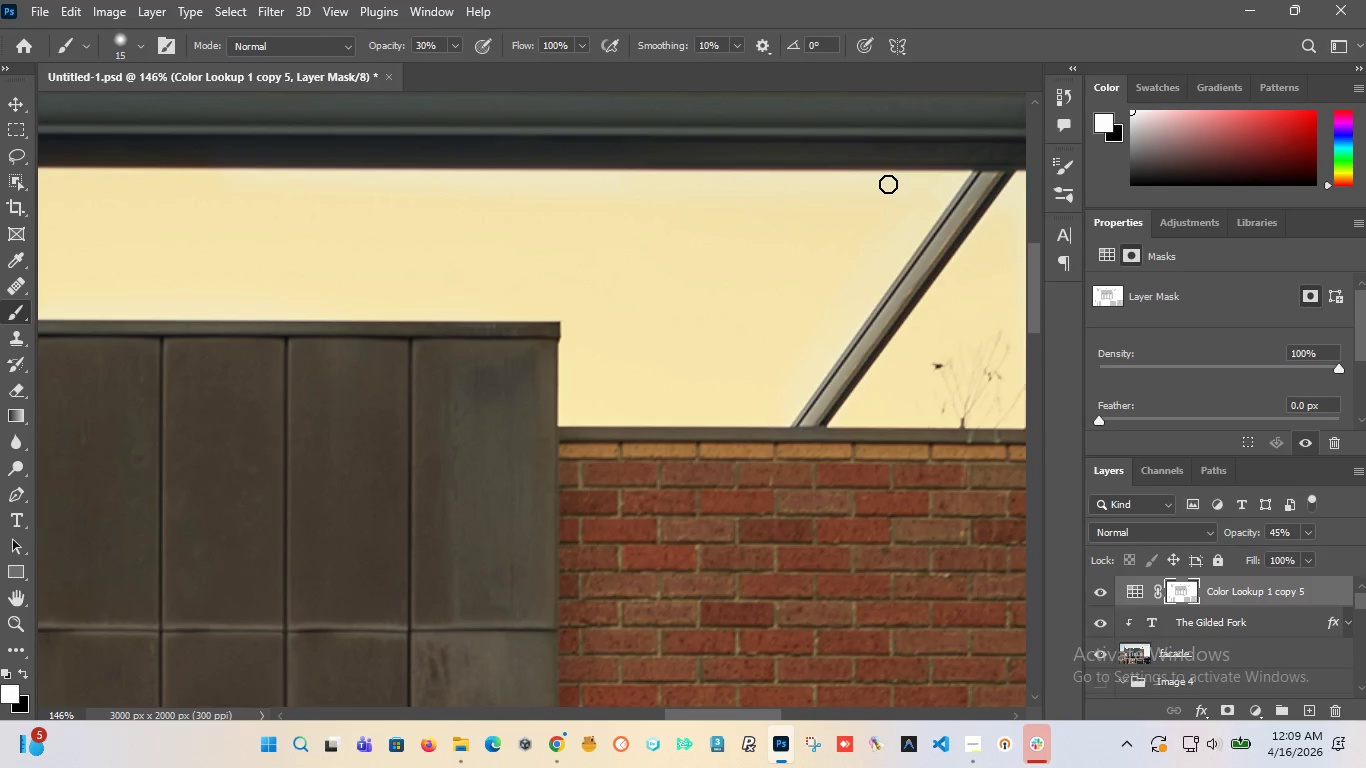 
left_click_drag(start_coordinate=[888, 184], to_coordinate=[183, 169])
 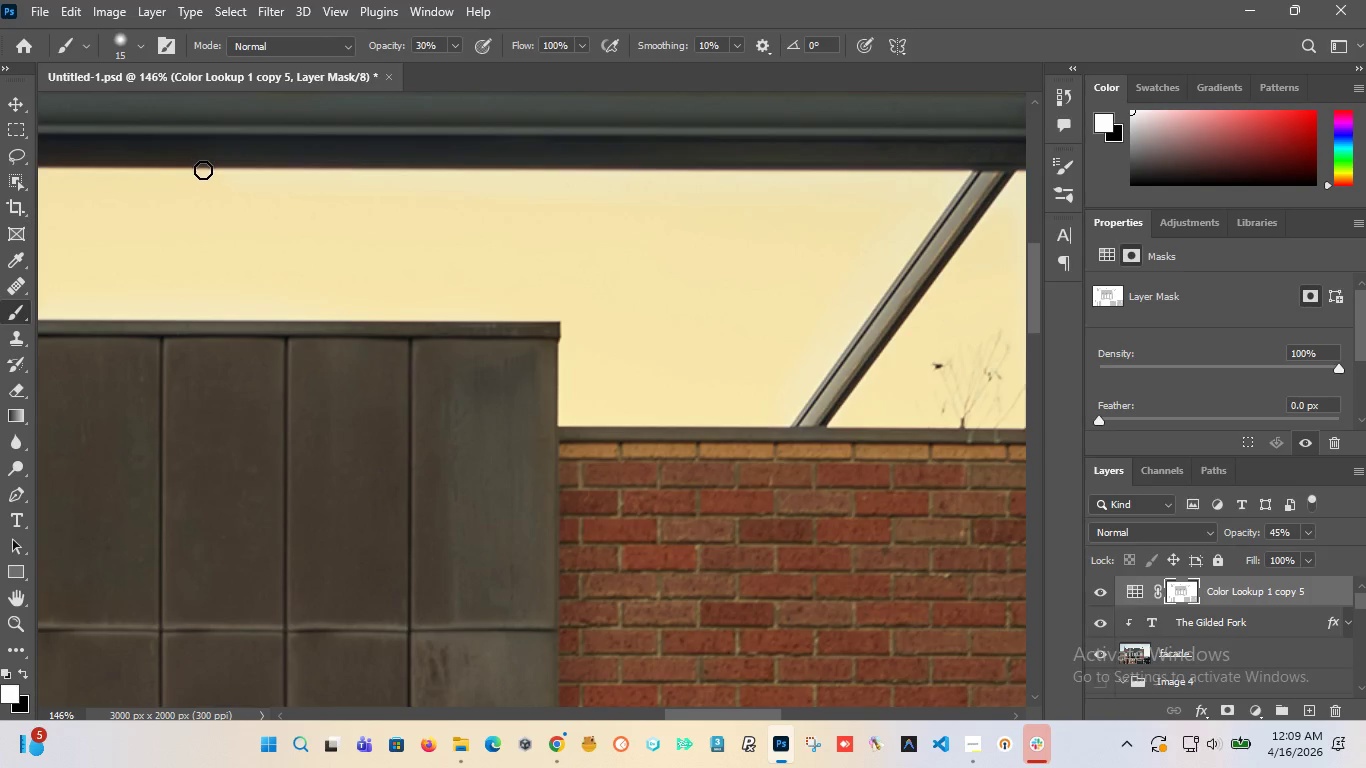 
left_click_drag(start_coordinate=[203, 170], to_coordinate=[599, 190])
 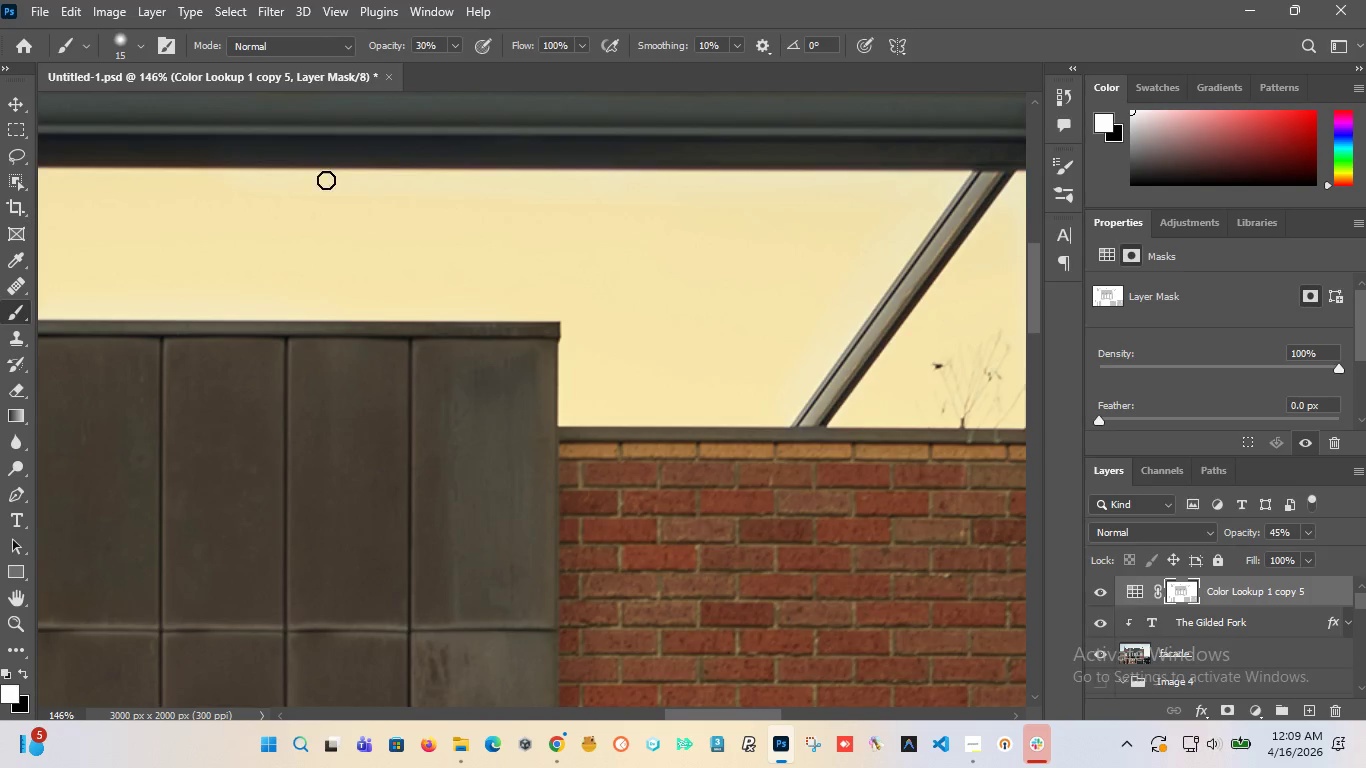 
left_click_drag(start_coordinate=[305, 177], to_coordinate=[546, 192])
 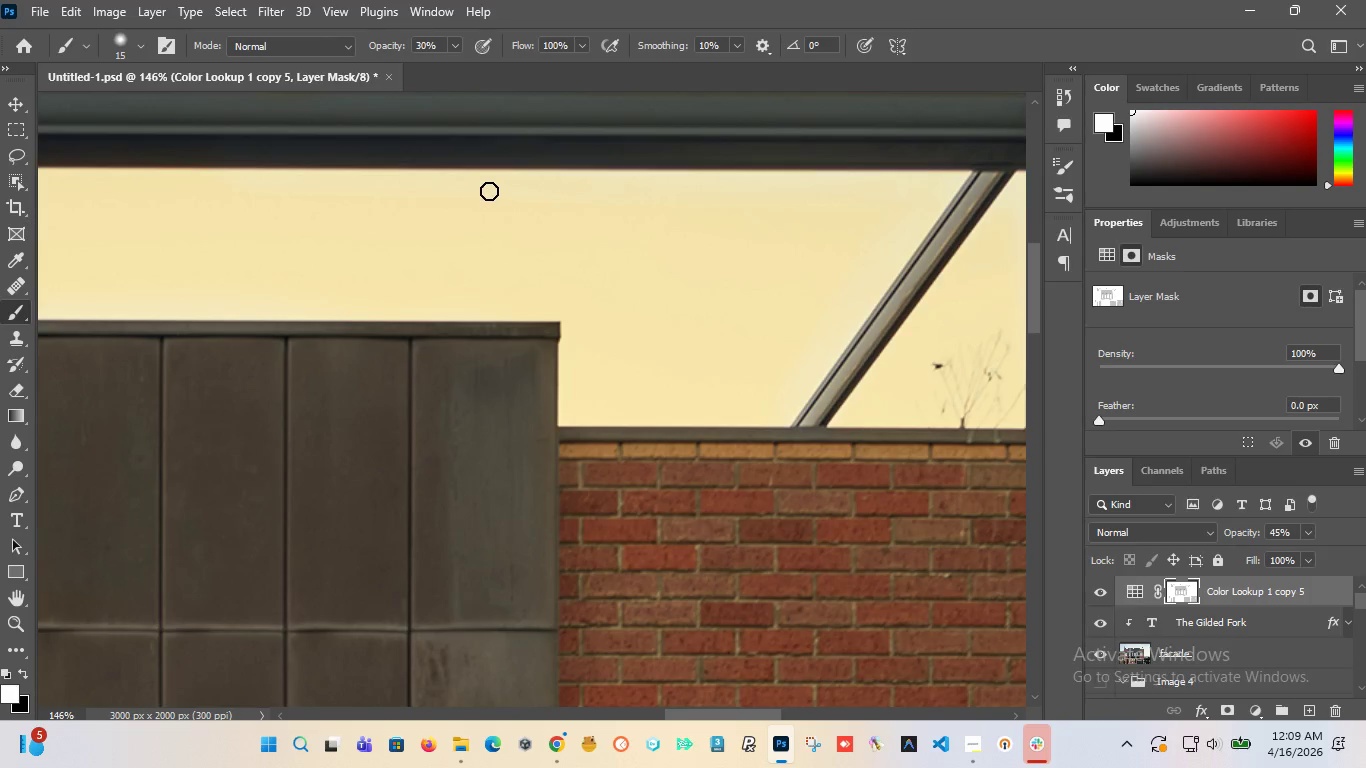 
left_click_drag(start_coordinate=[488, 190], to_coordinate=[460, 181])
 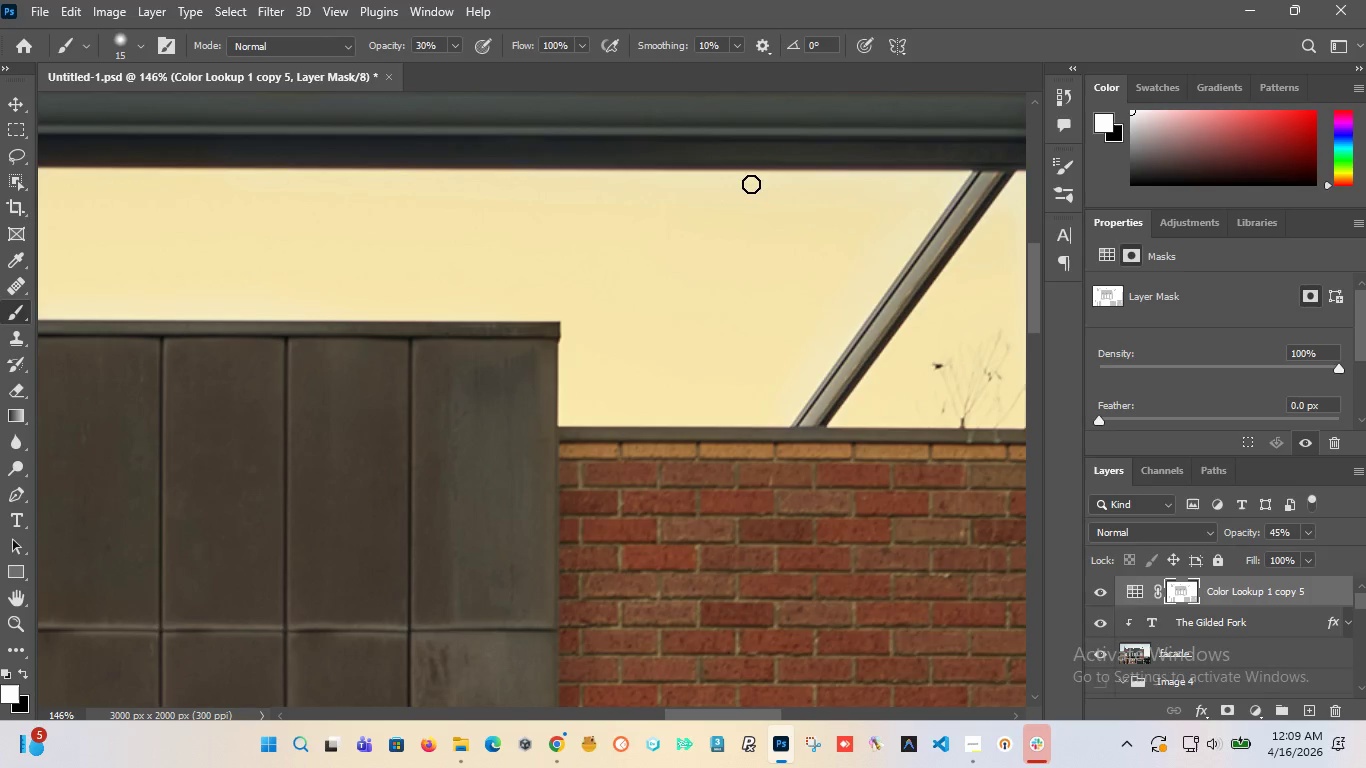 
left_click_drag(start_coordinate=[800, 184], to_coordinate=[692, 186])
 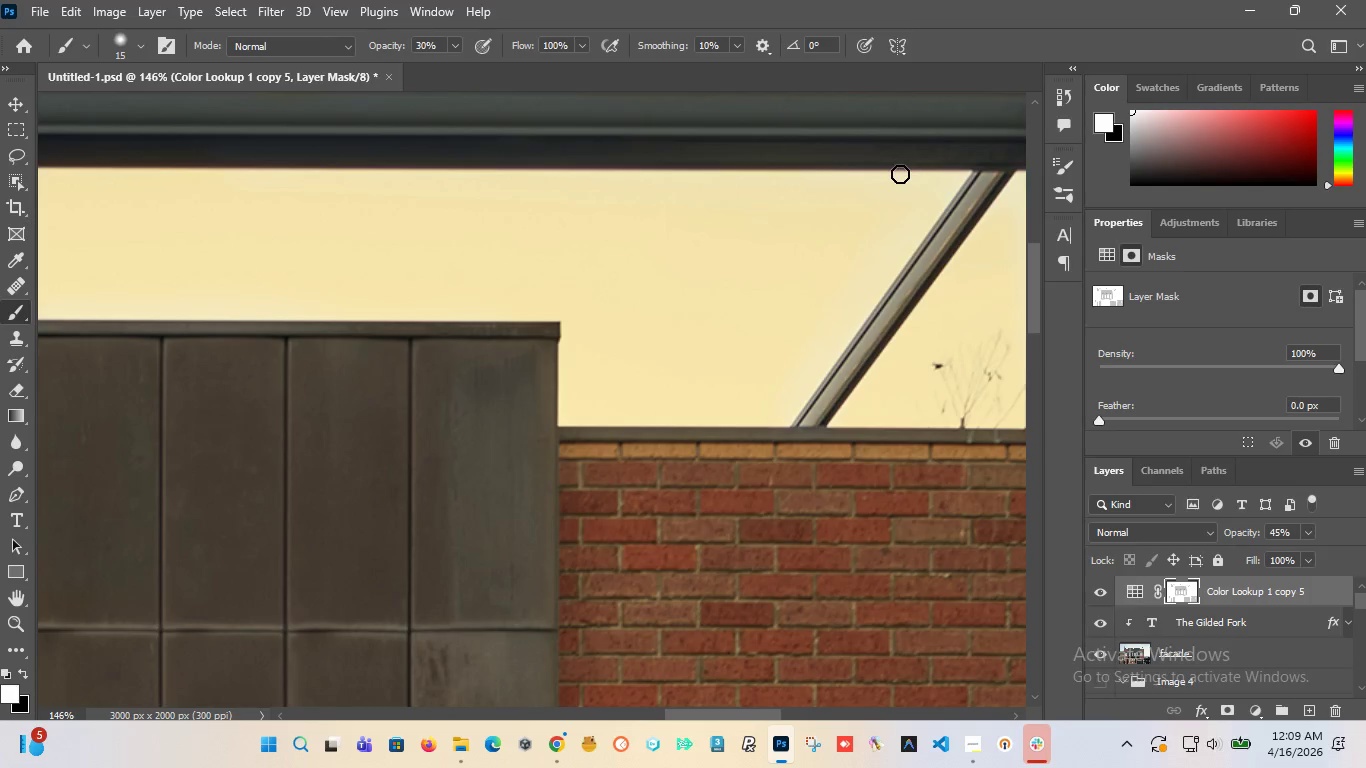 
left_click_drag(start_coordinate=[894, 174], to_coordinate=[768, 177])
 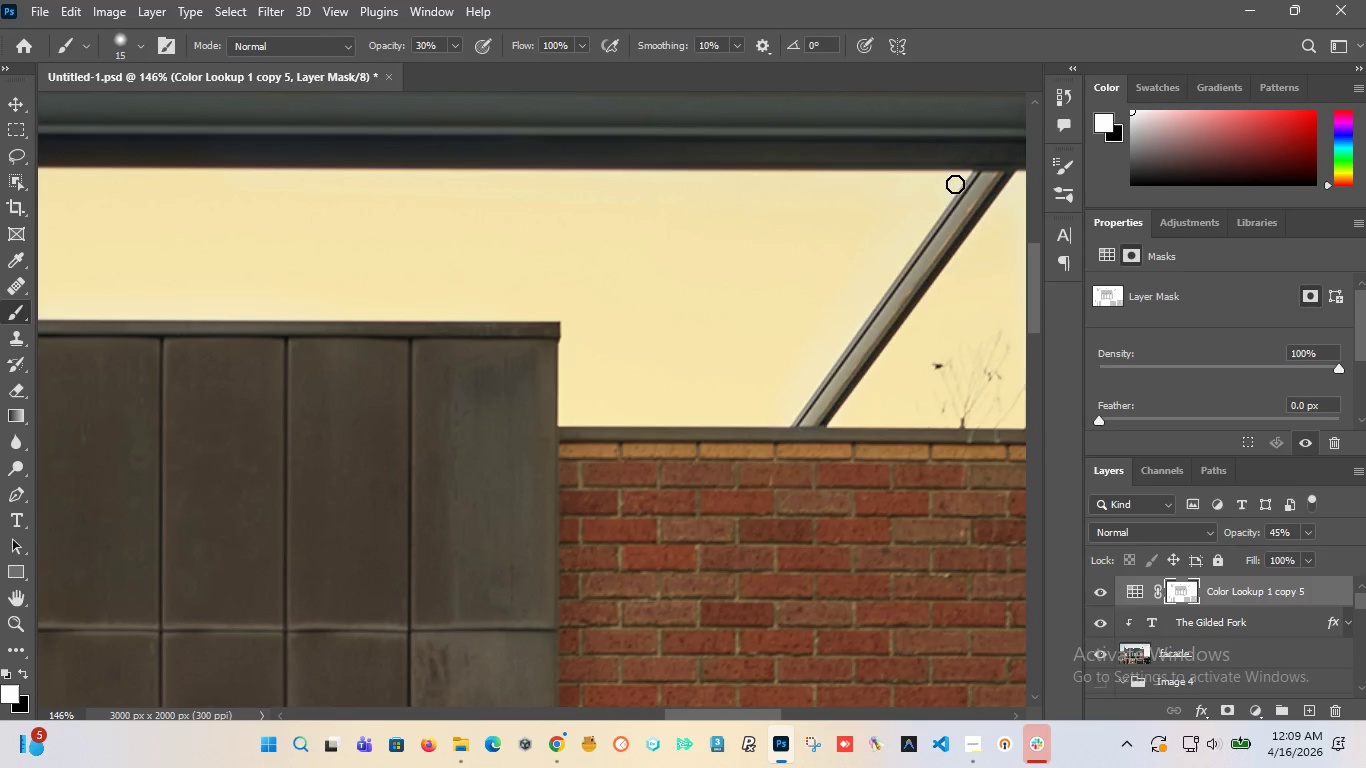 
left_click_drag(start_coordinate=[954, 183], to_coordinate=[835, 329])
 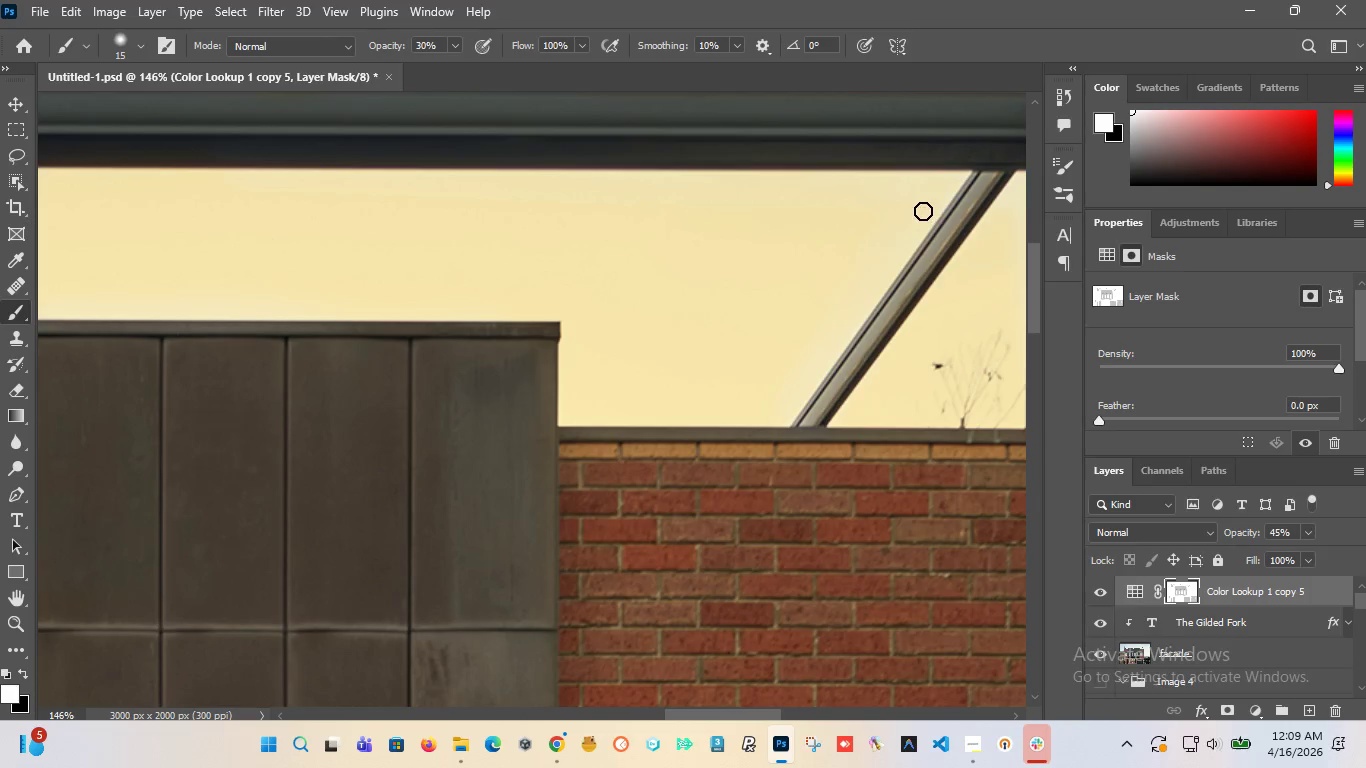 
left_click_drag(start_coordinate=[923, 211], to_coordinate=[779, 412])
 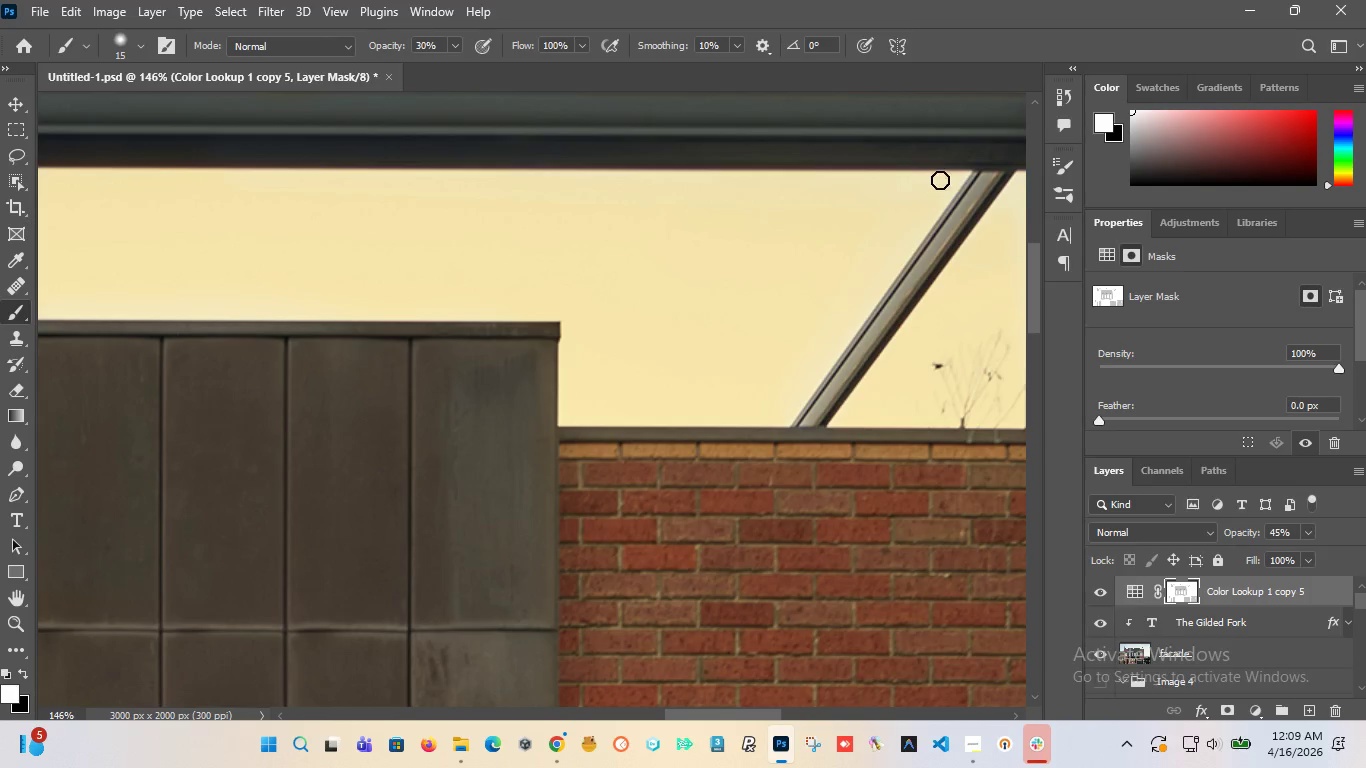 
left_click_drag(start_coordinate=[940, 178], to_coordinate=[300, 181])
 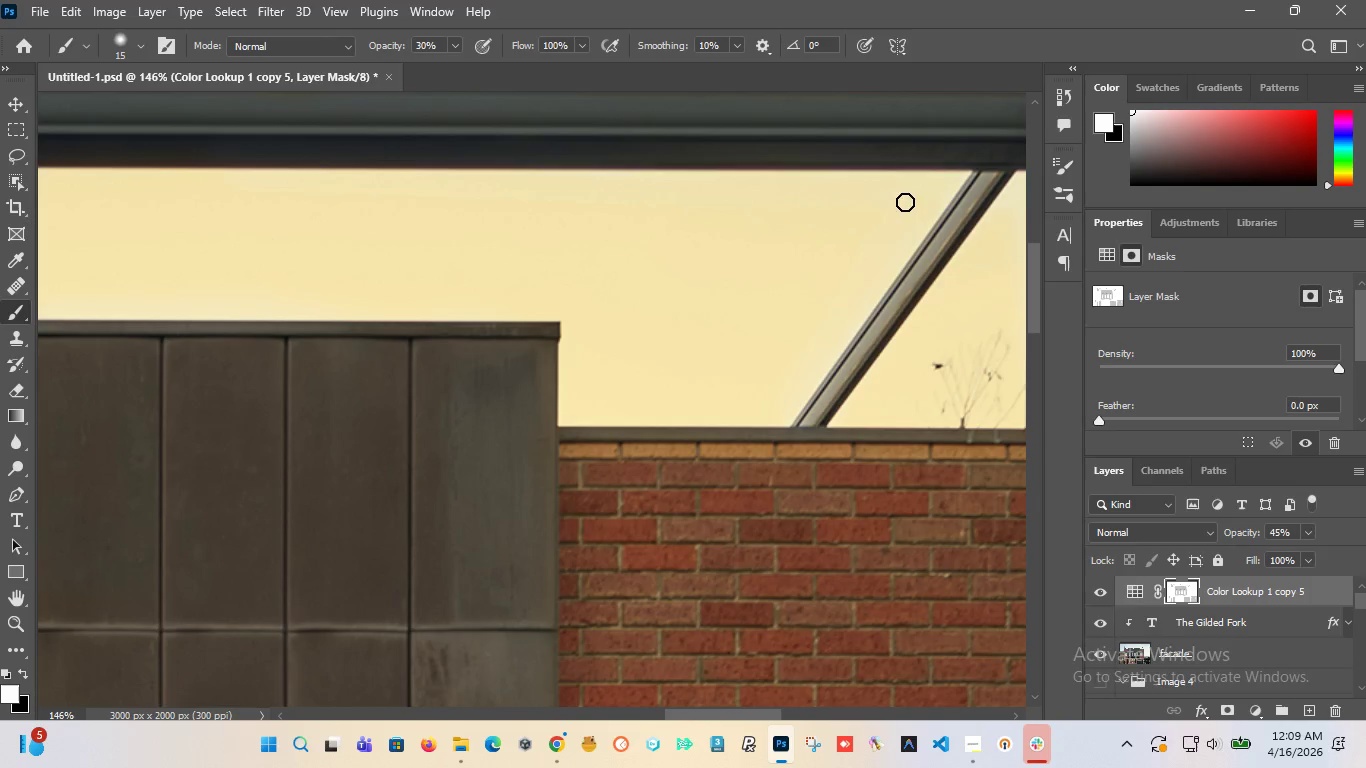 
left_click_drag(start_coordinate=[905, 203], to_coordinate=[795, 407])
 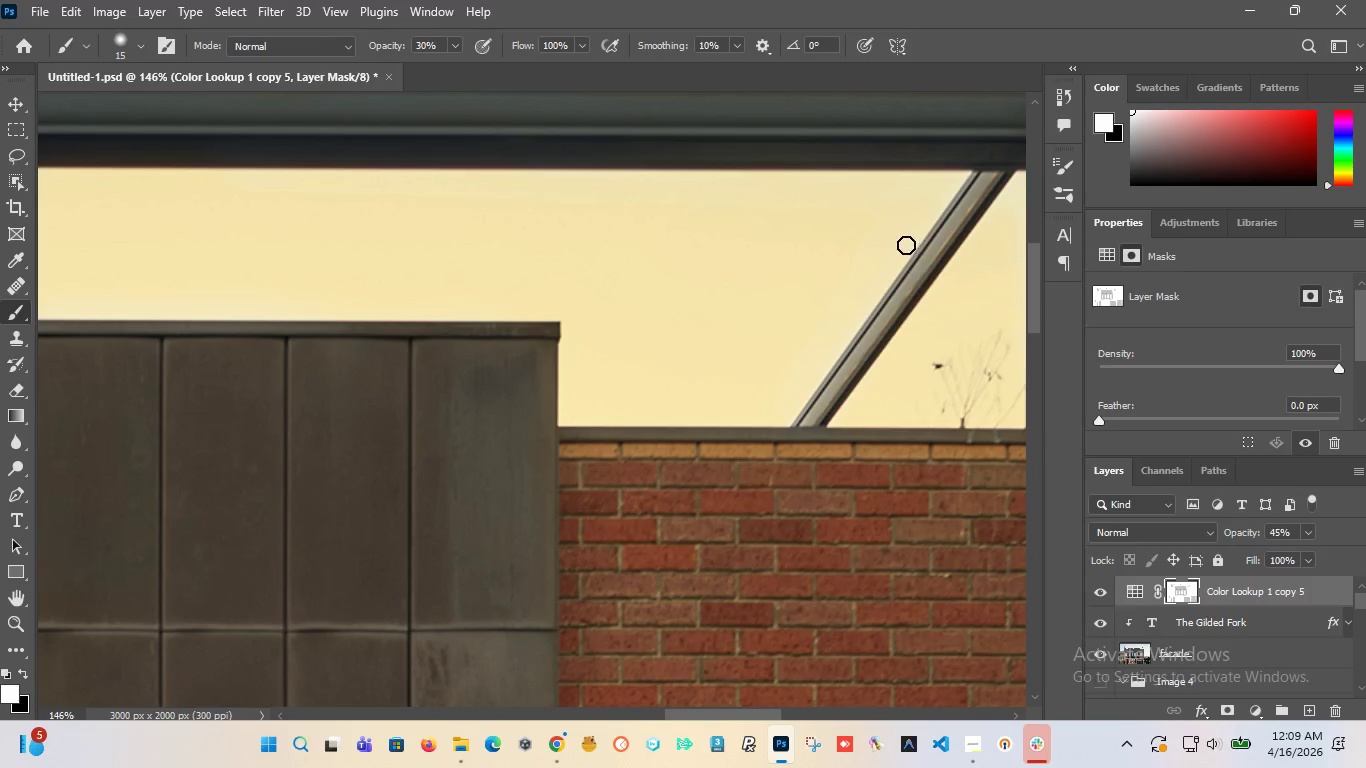 
left_click_drag(start_coordinate=[906, 245], to_coordinate=[823, 349])
 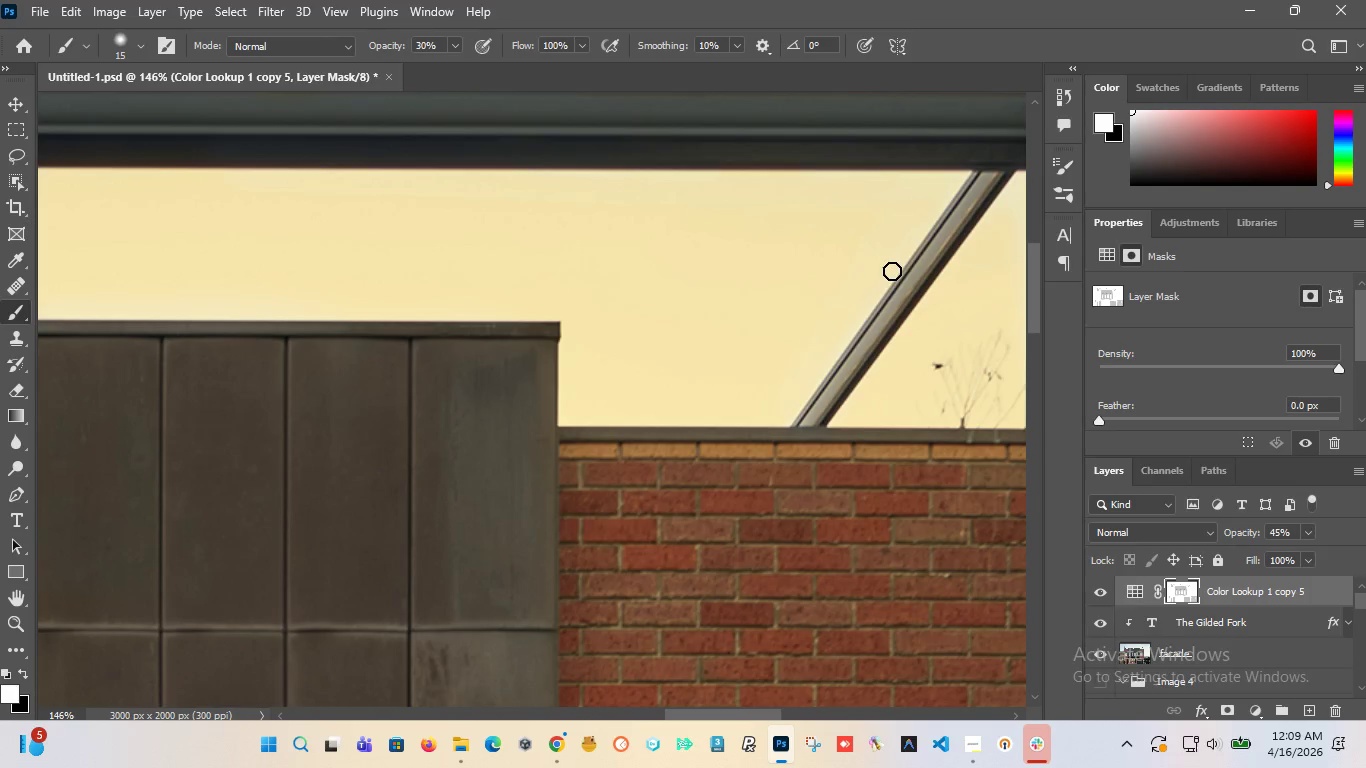 
left_click_drag(start_coordinate=[892, 271], to_coordinate=[785, 391])
 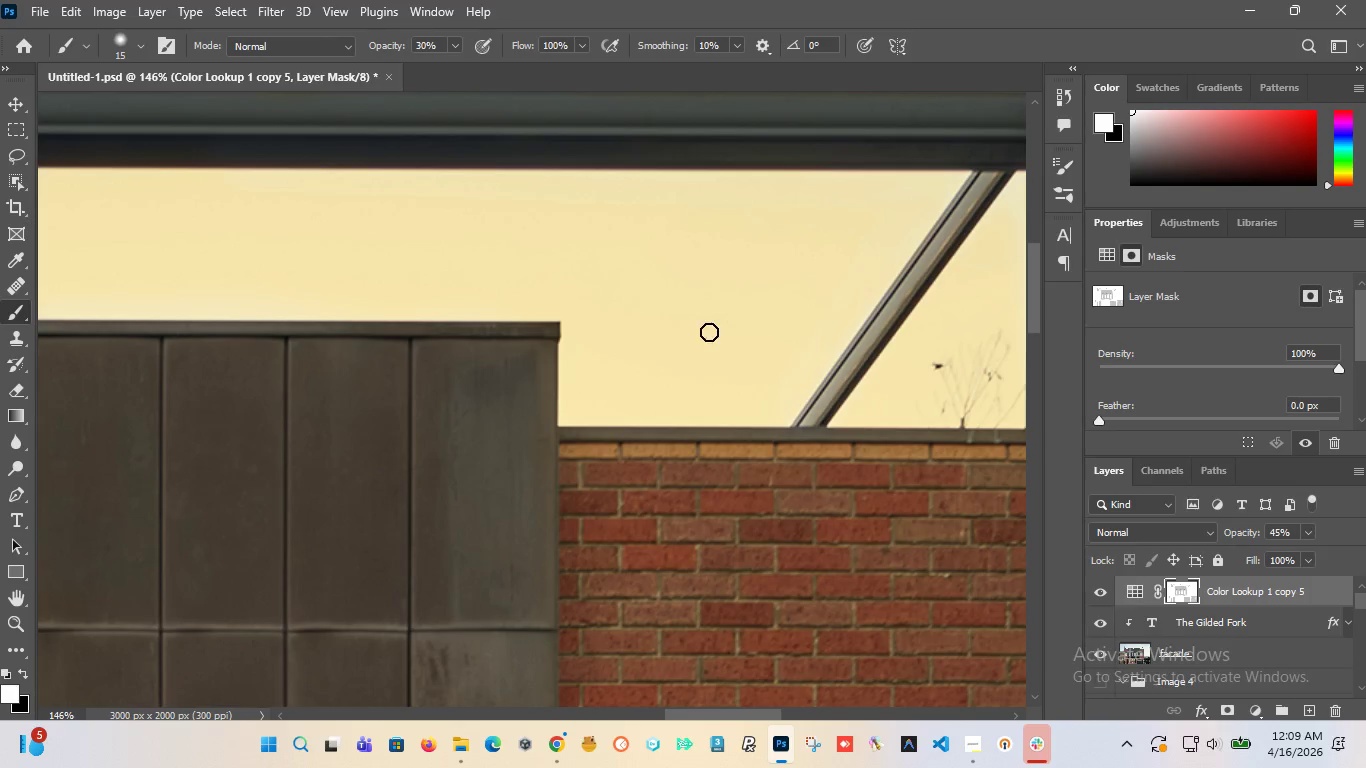 
hold_key(key=AltLeft, duration=1.52)
scroll: coordinate [705, 328], scroll_direction: down, amount: 14.0
 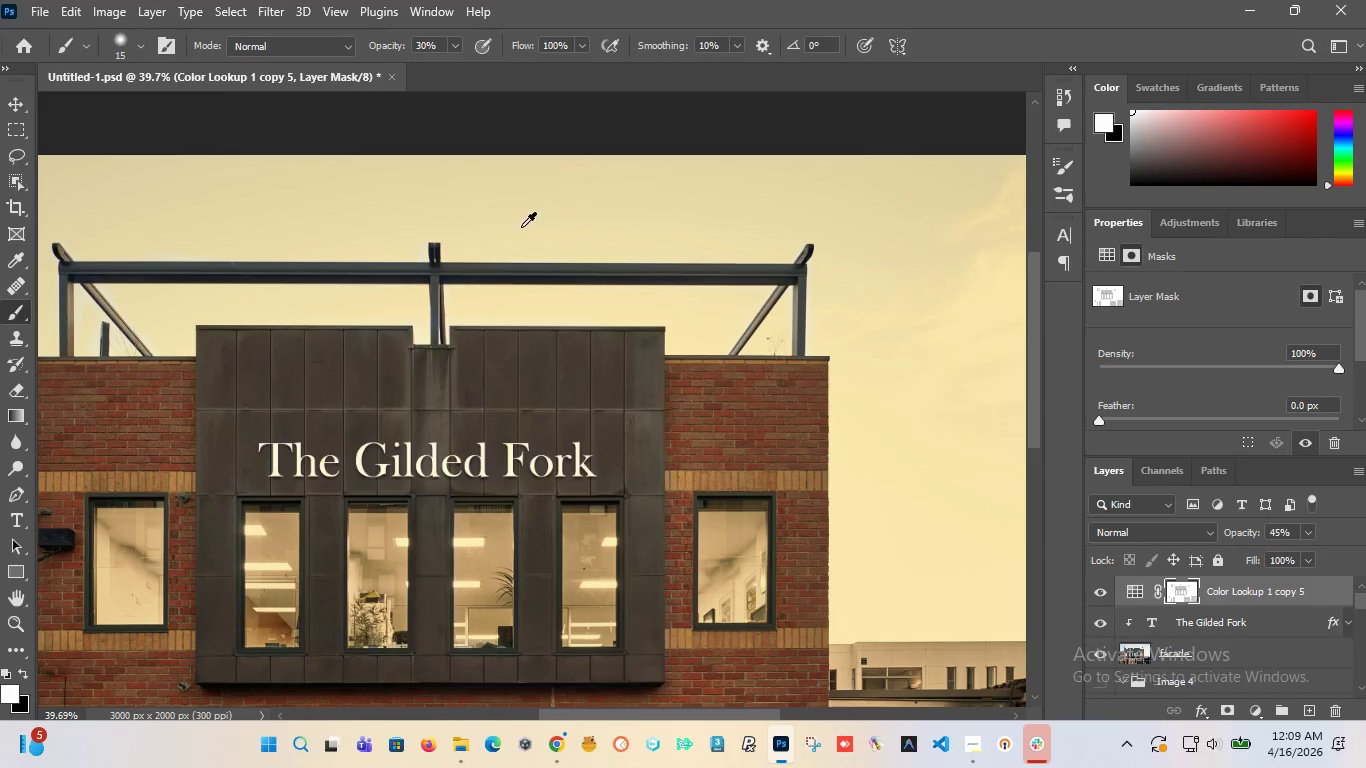 
hold_key(key=AltLeft, duration=1.47)
scroll: coordinate [437, 339], scroll_direction: up, amount: 13.0
 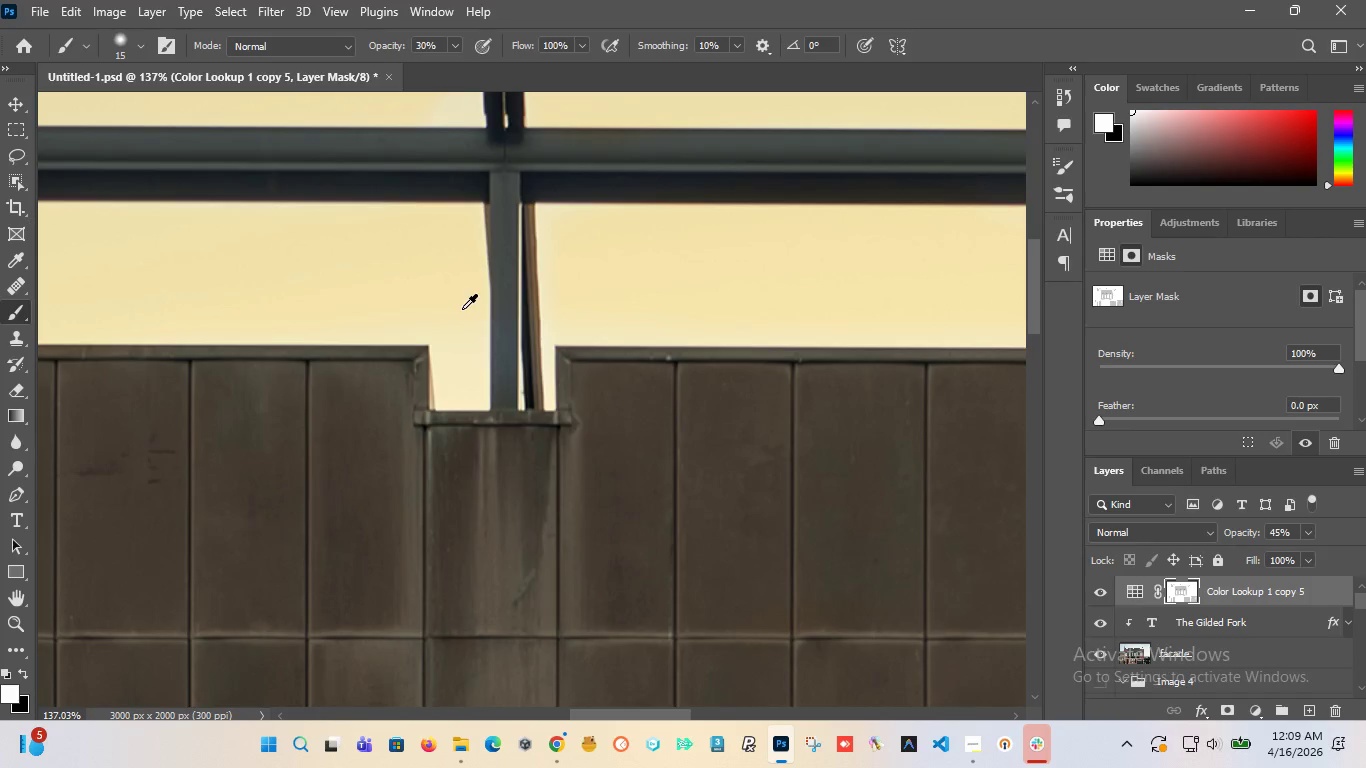 
hold_key(key=AltLeft, duration=28.36)
left_click_drag(start_coordinate=[458, 334], to_coordinate=[346, 309])
 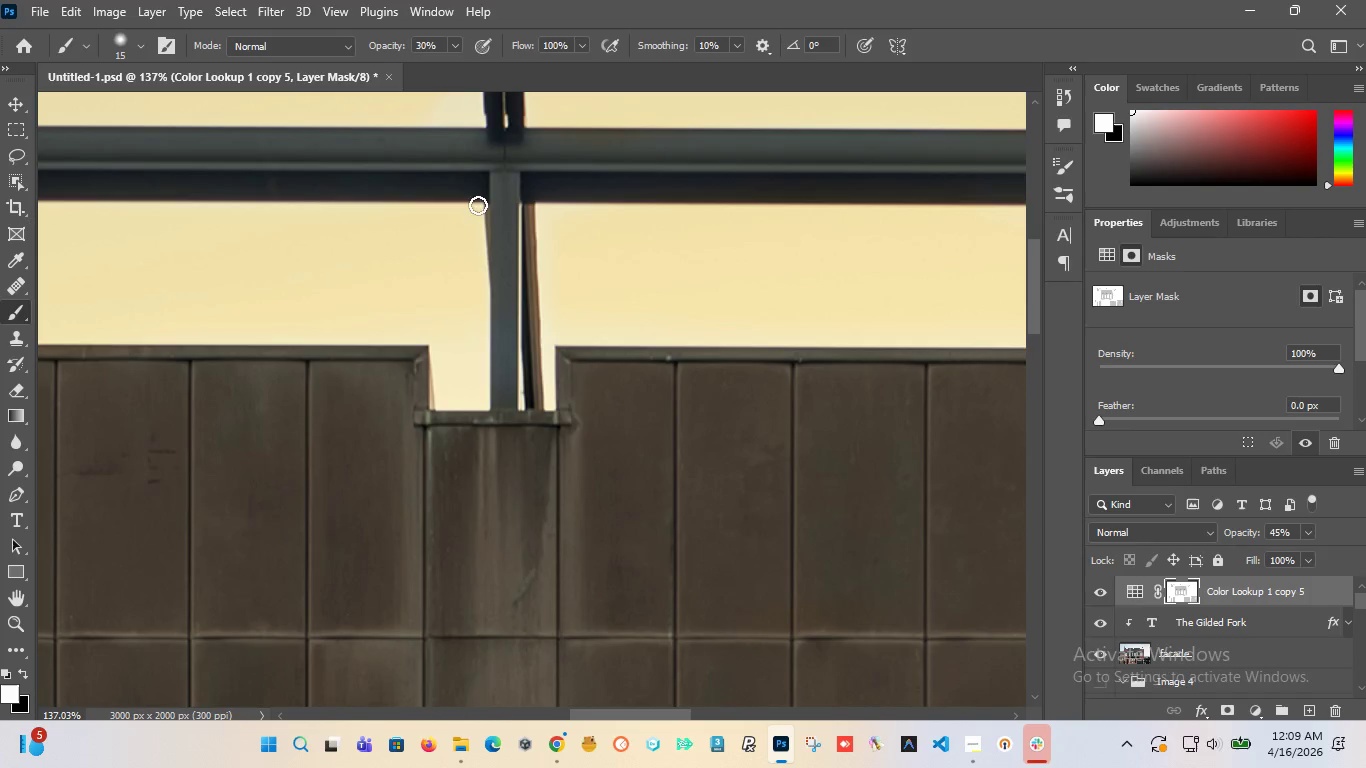 
left_click_drag(start_coordinate=[475, 219], to_coordinate=[476, 279])
 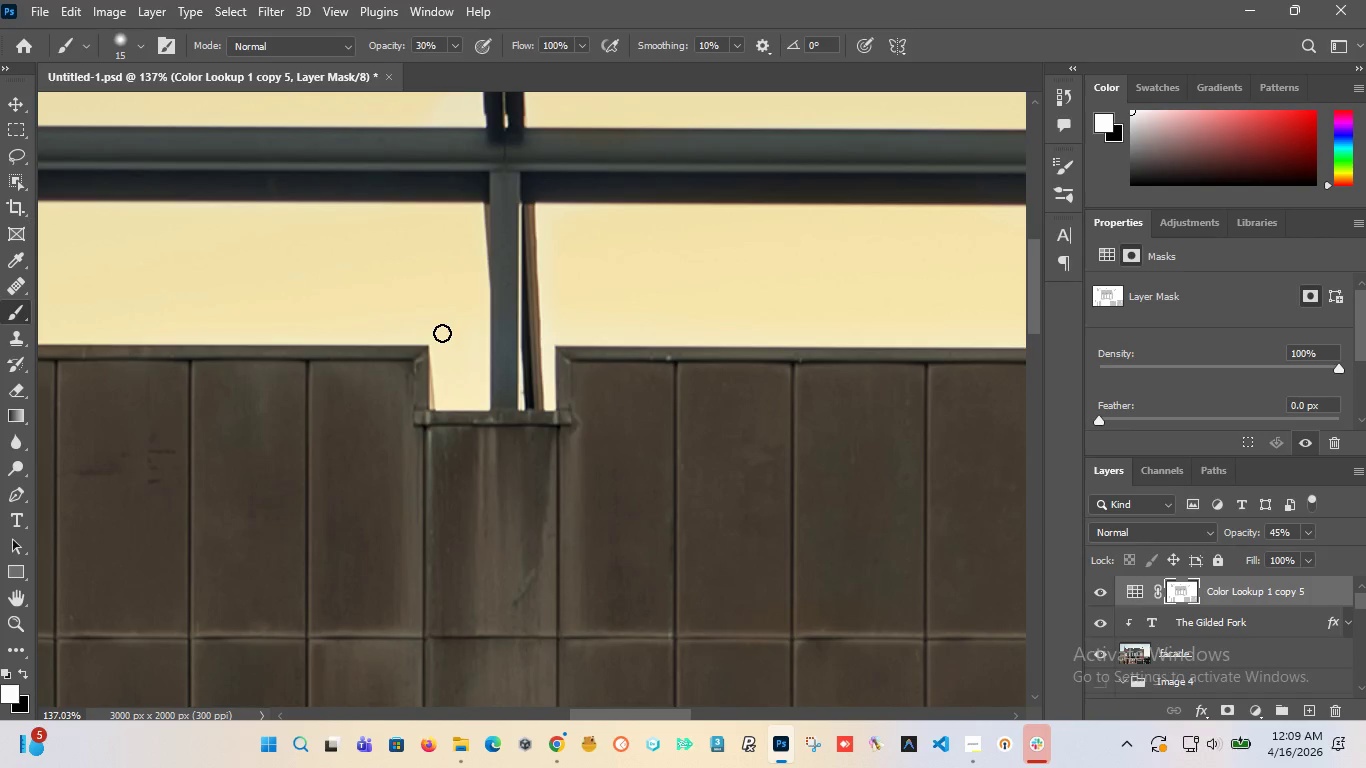 
left_click_drag(start_coordinate=[444, 333], to_coordinate=[266, 331])
 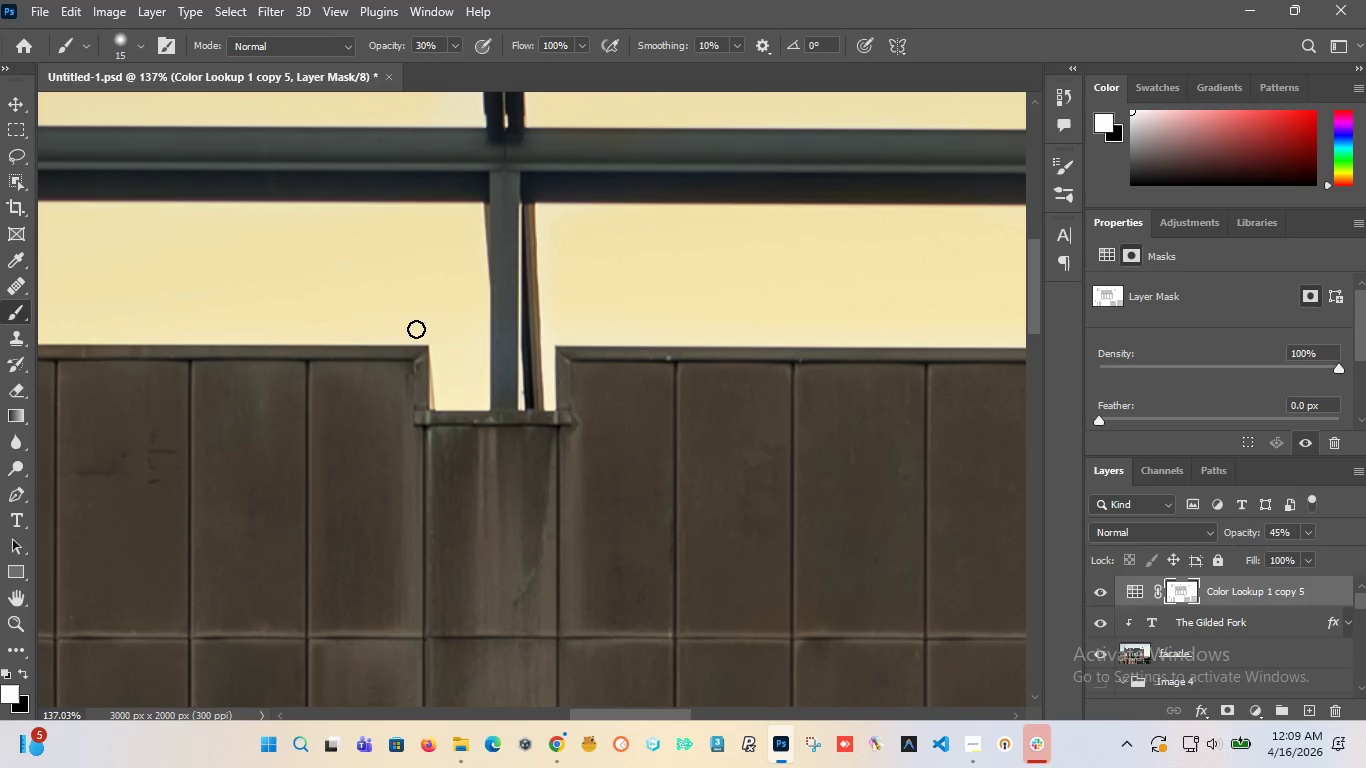 
left_click_drag(start_coordinate=[427, 330], to_coordinate=[149, 343])
 